 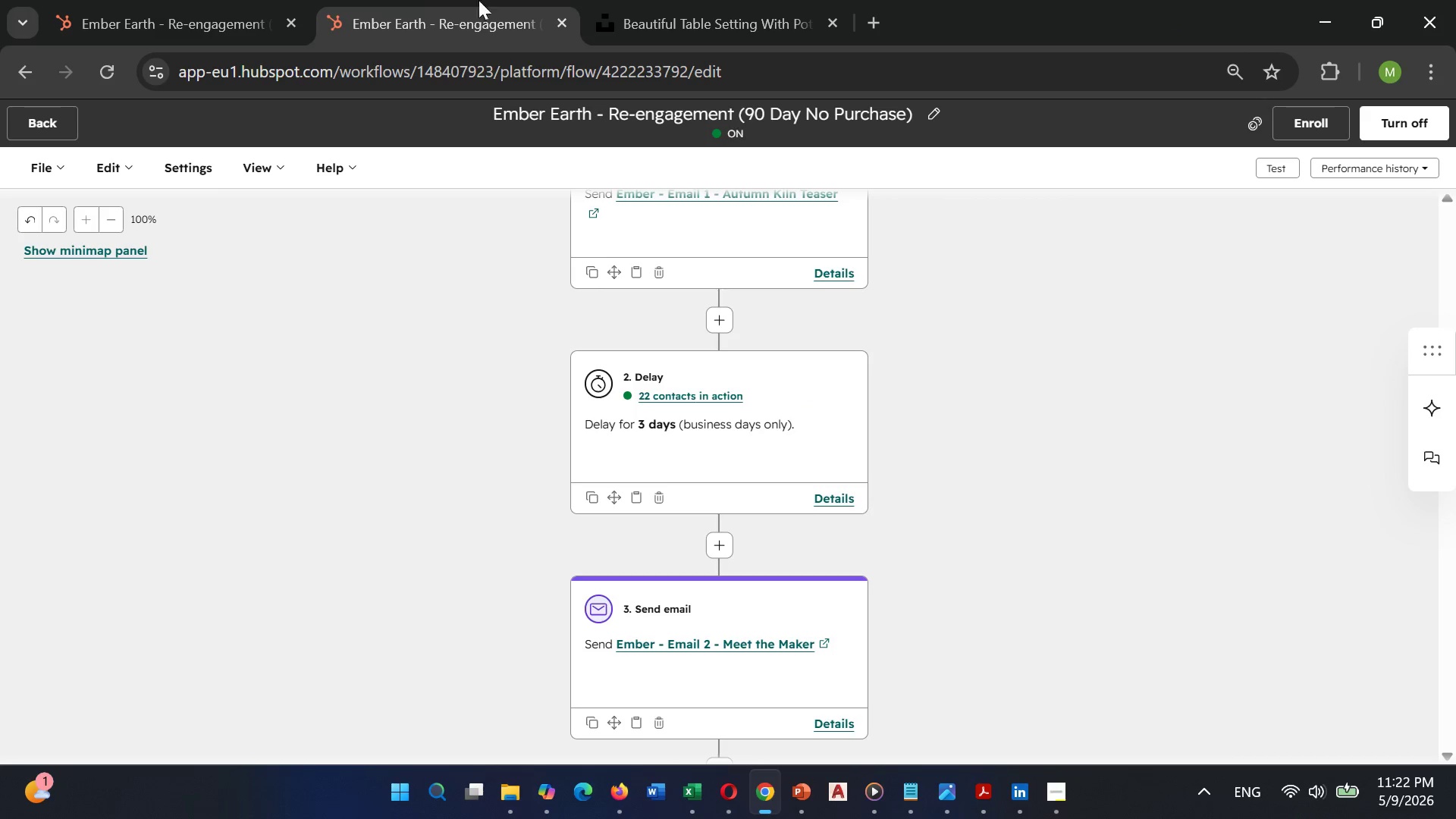 
left_click([24, 111])
 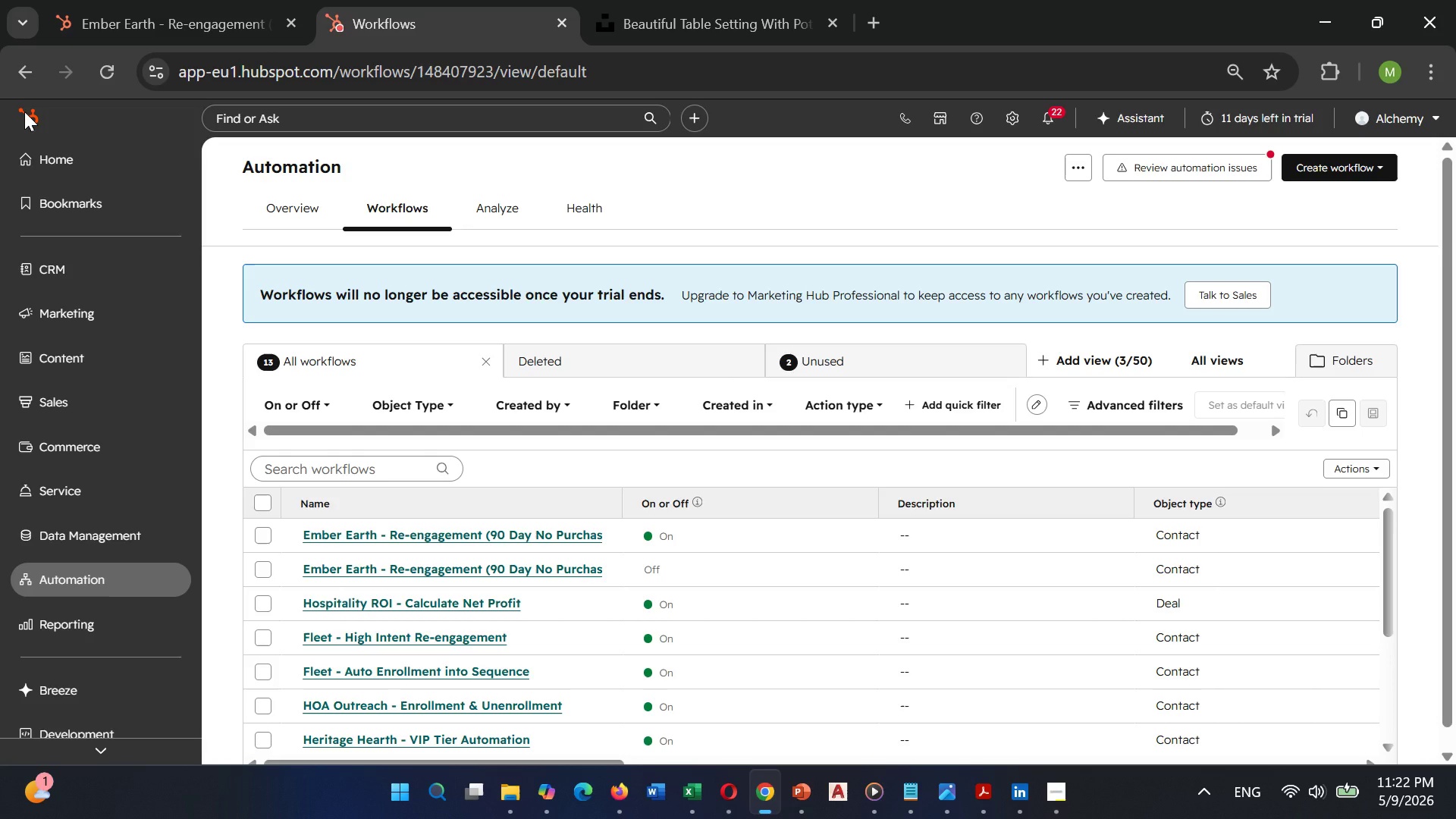 
wait(15.75)
 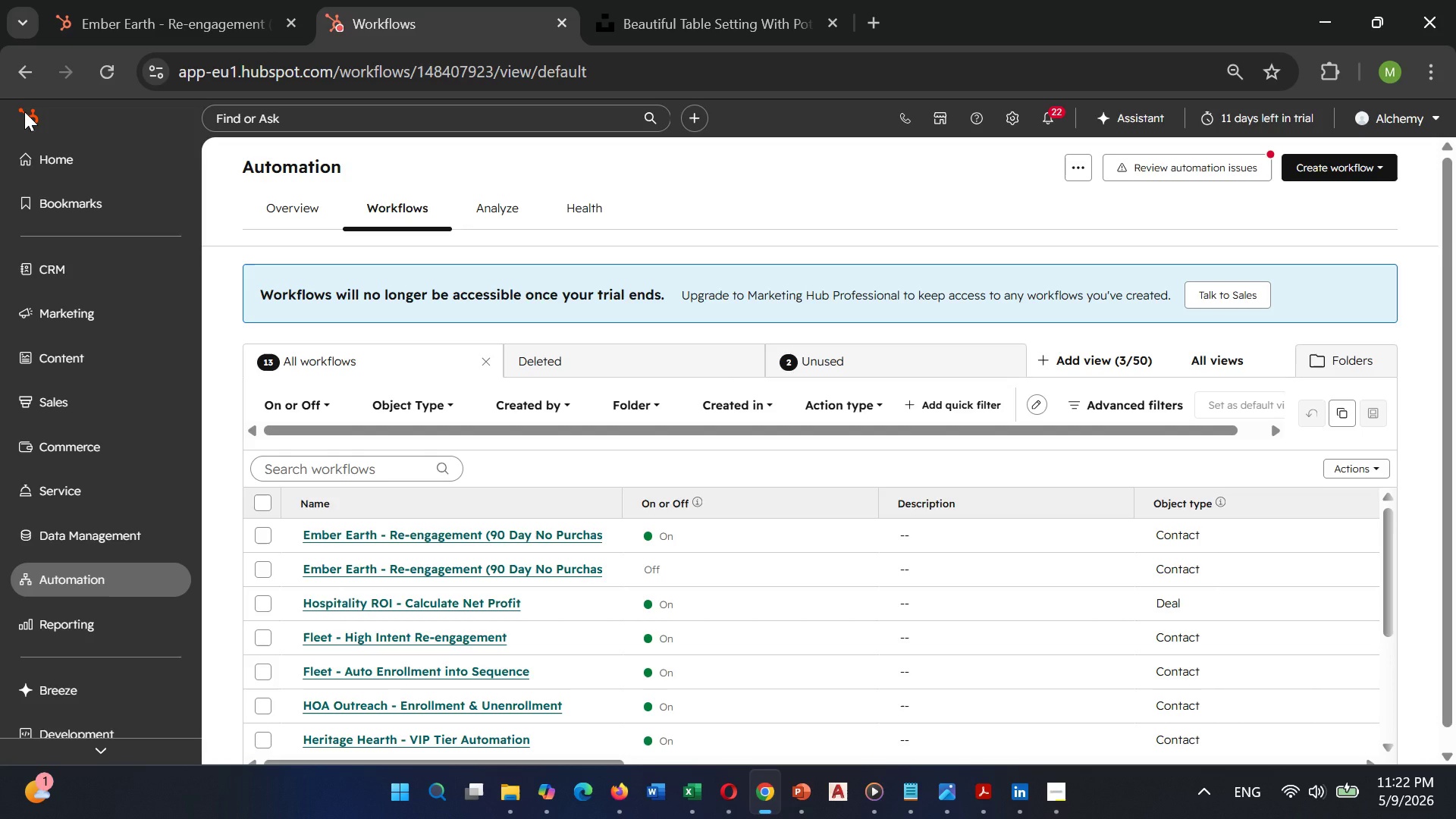 
left_click([46, 615])
 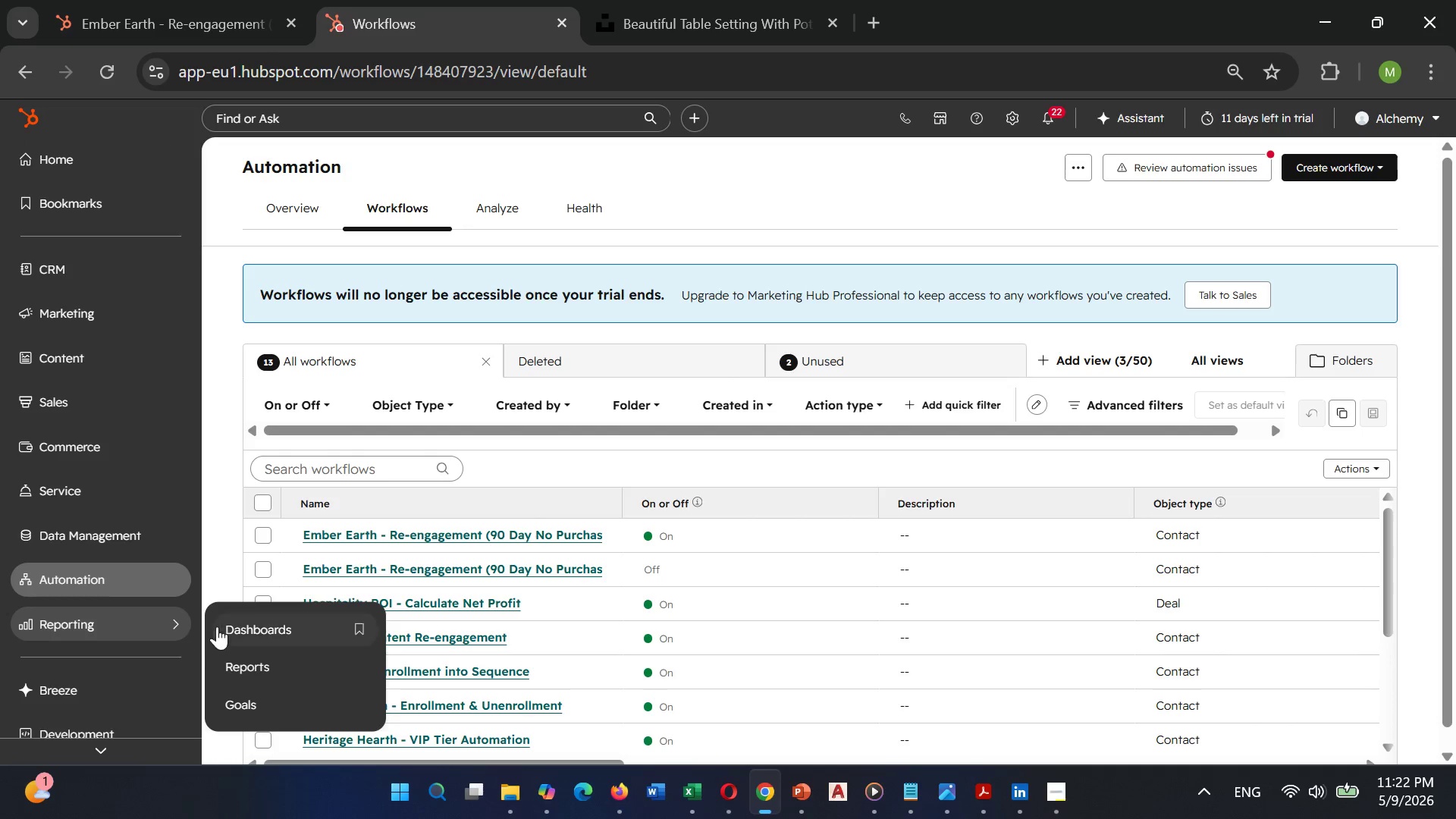 
left_click([238, 623])
 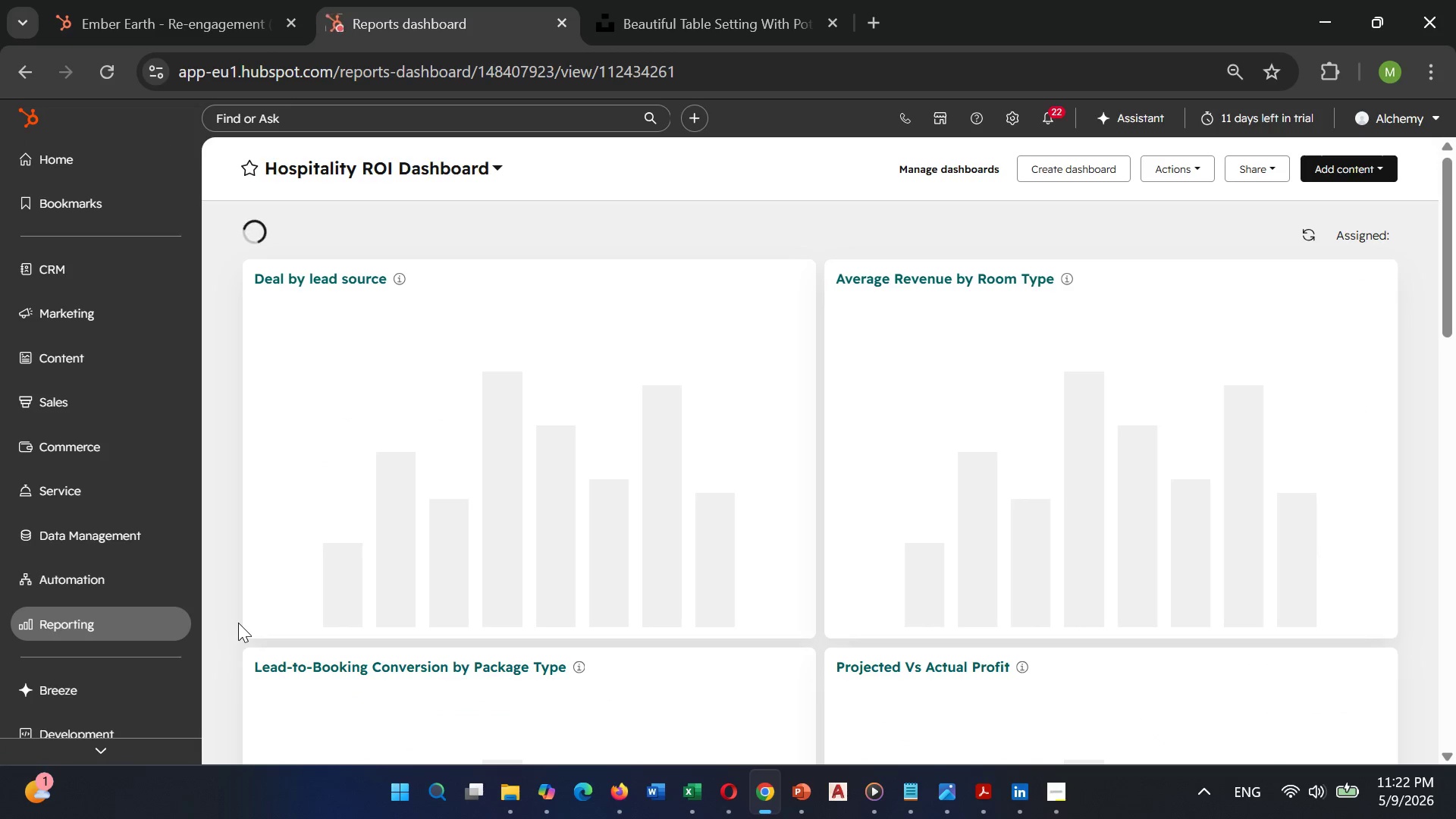 
wait(8.0)
 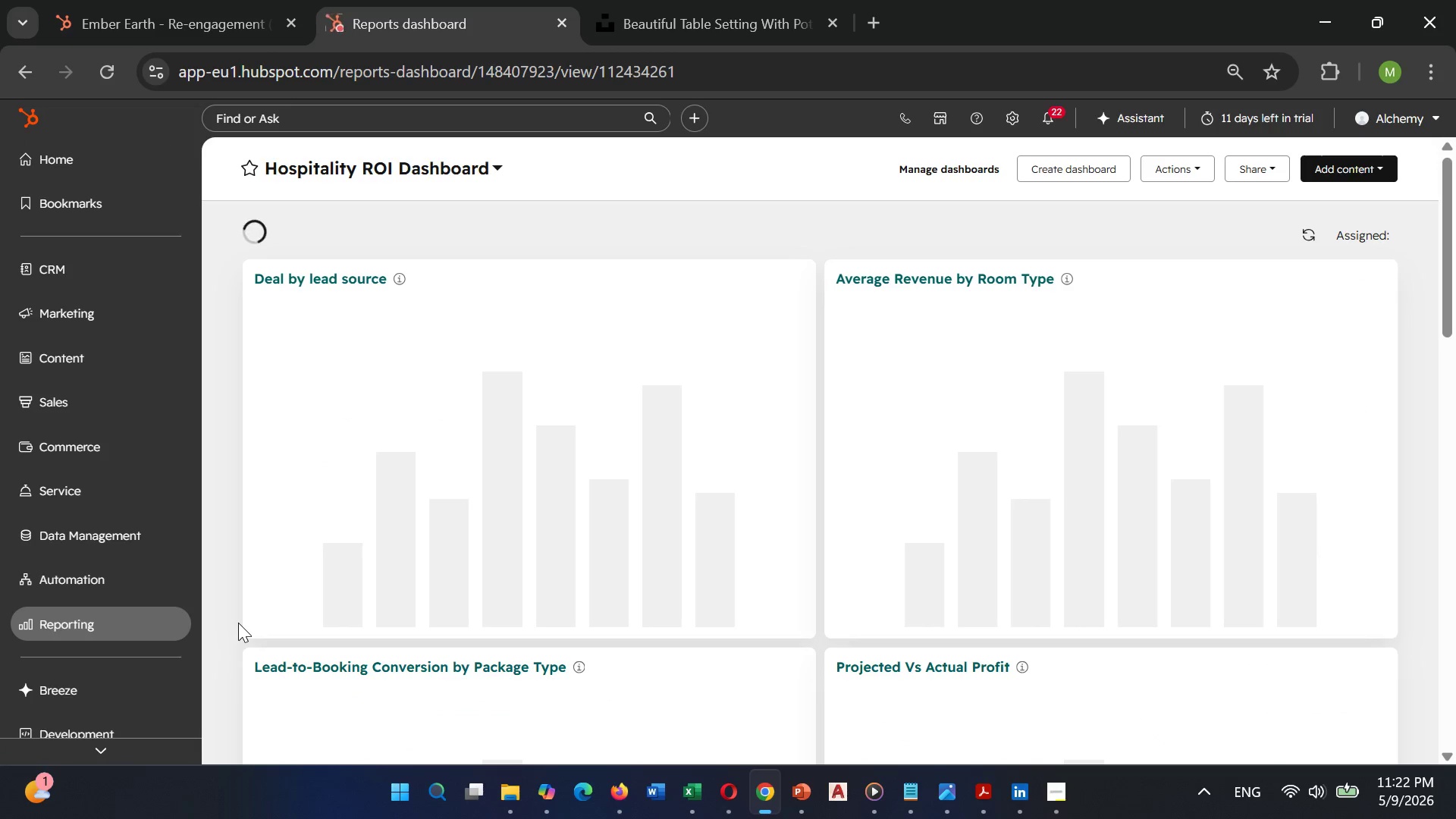 
scroll: coordinate [706, 532], scroll_direction: down, amount: 2.0
 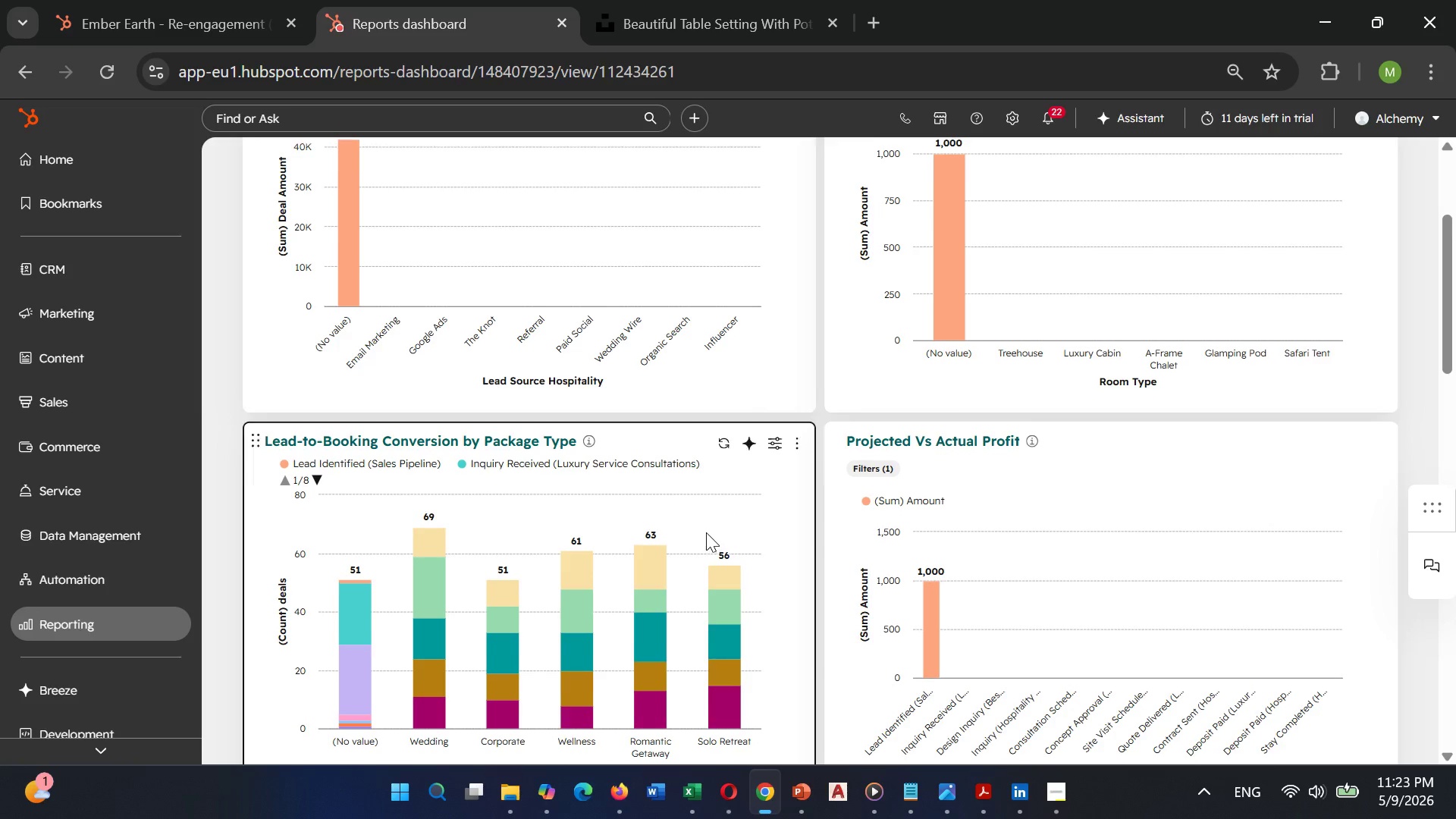 
scroll: coordinate [706, 532], scroll_direction: up, amount: 4.0
 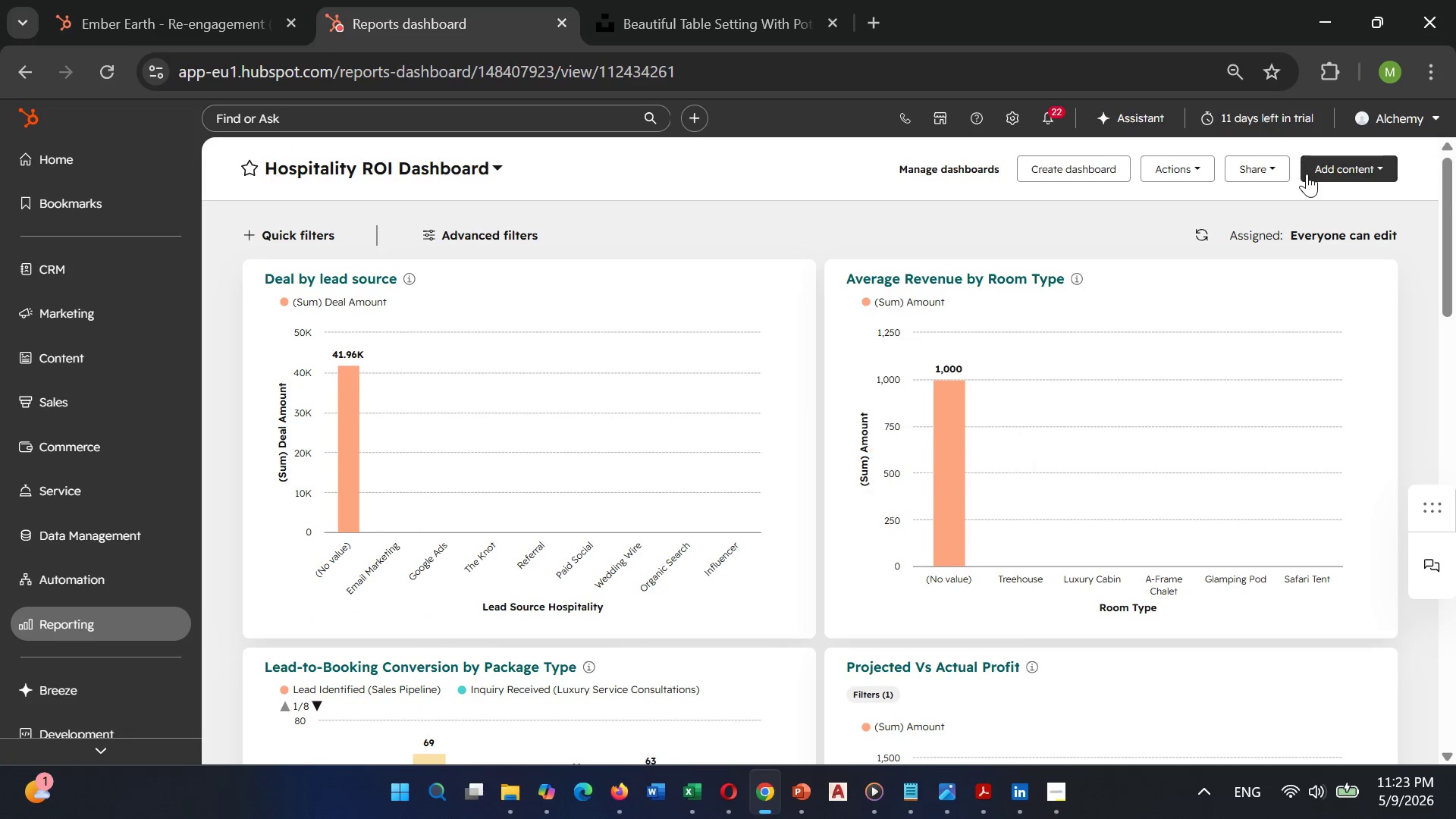 
left_click([1317, 174])
 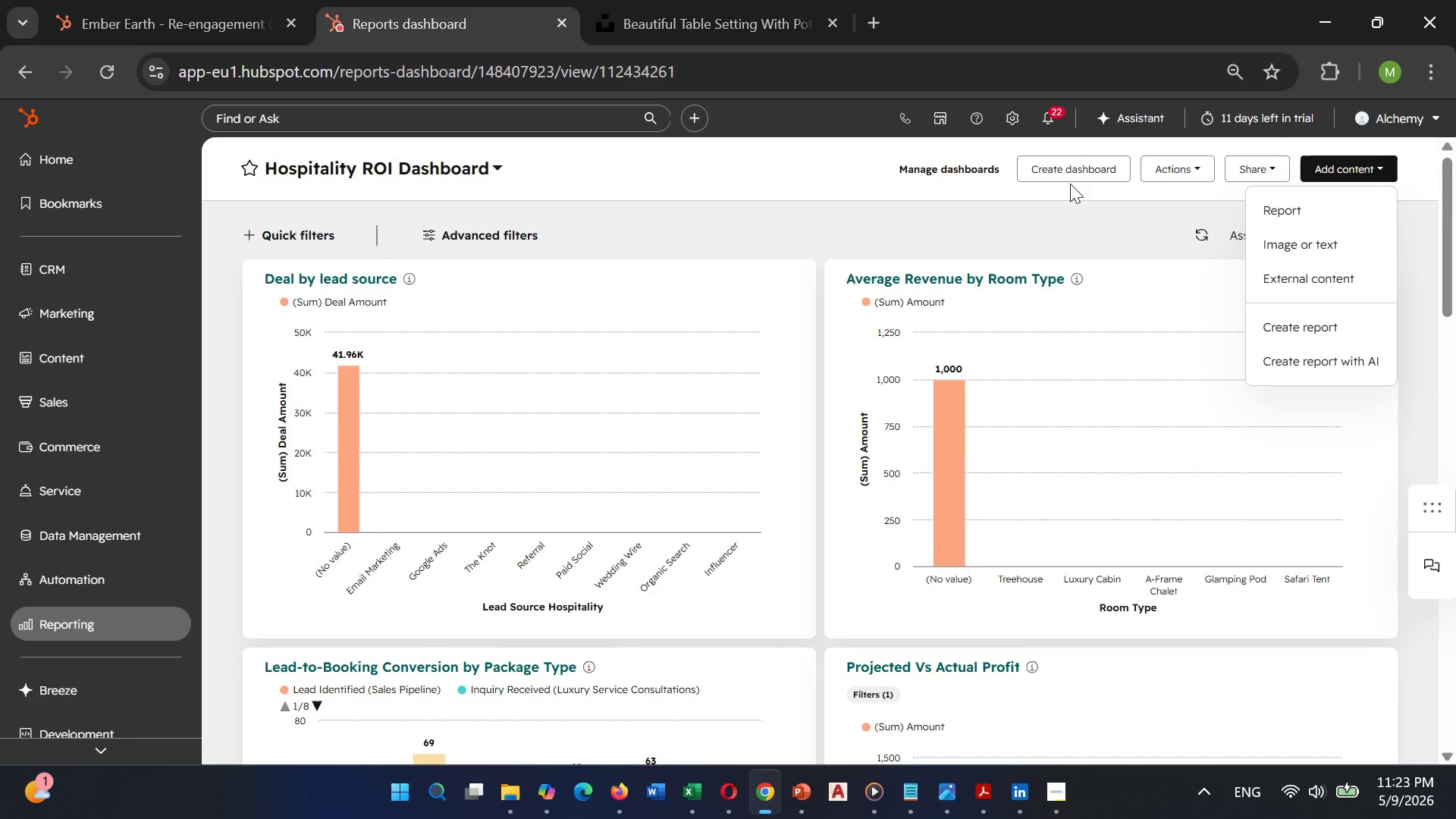 
left_click([1072, 174])
 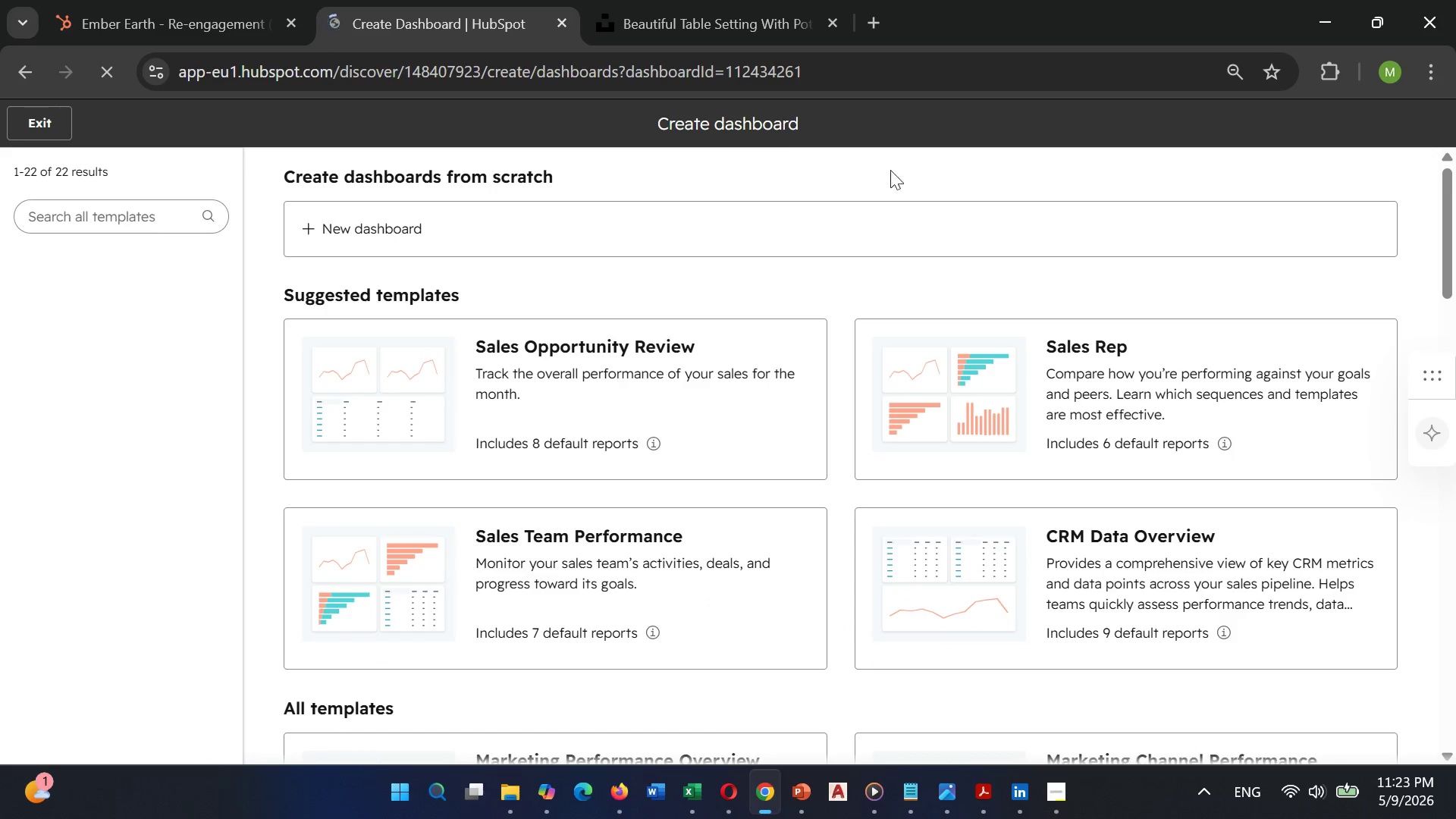 
left_click([661, 212])
 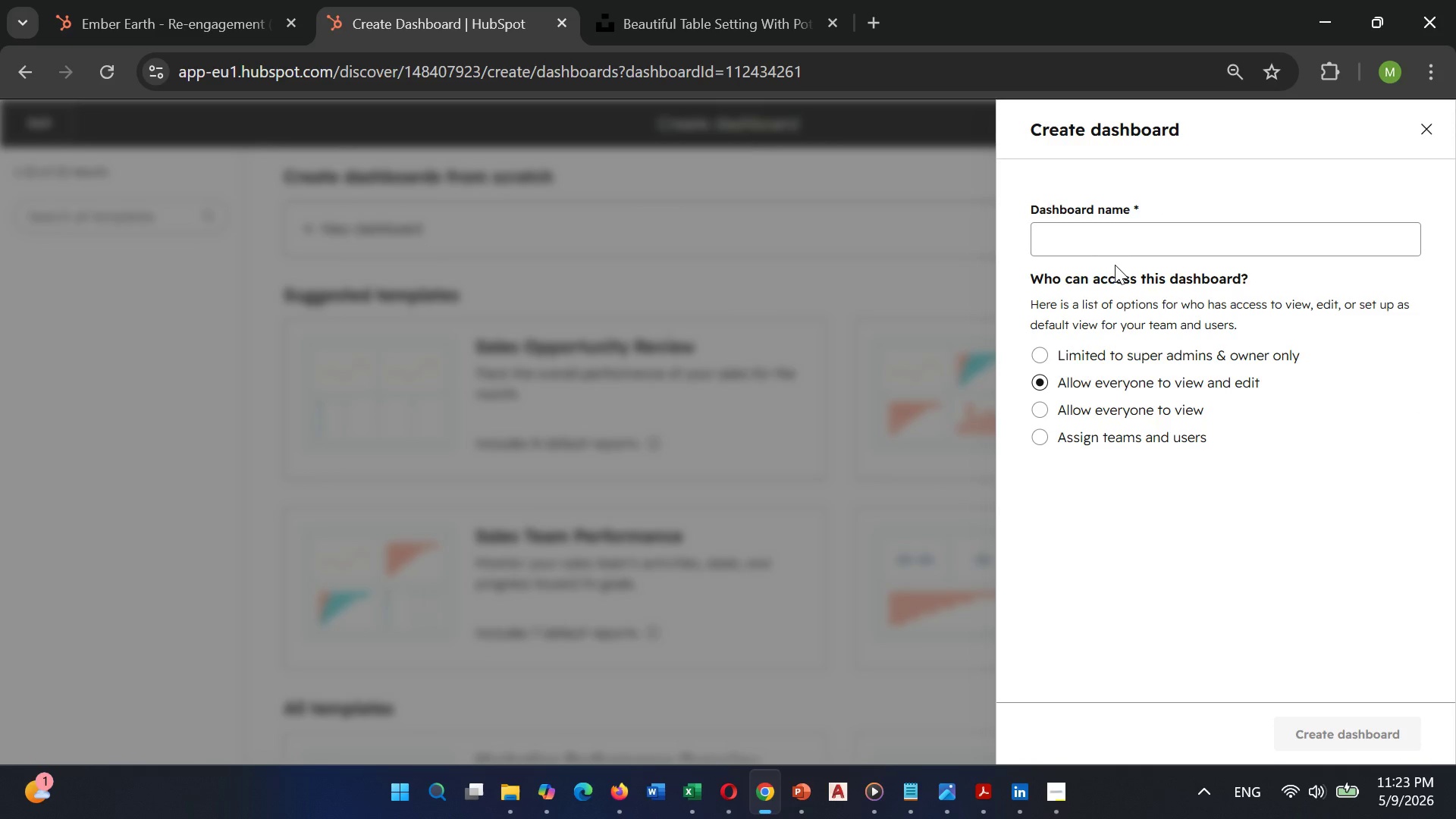 
left_click([1100, 218])
 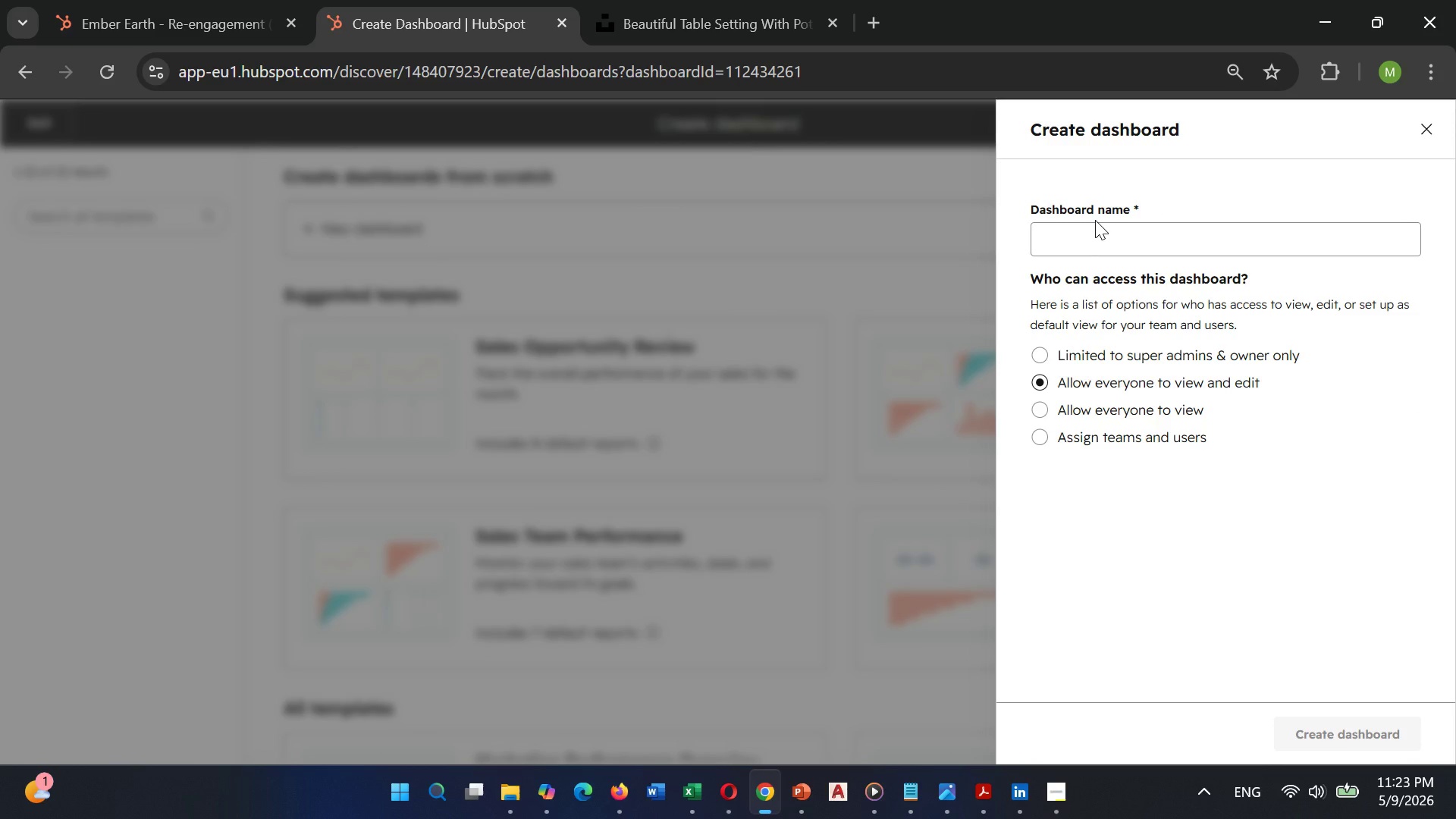 
left_click([1095, 220])
 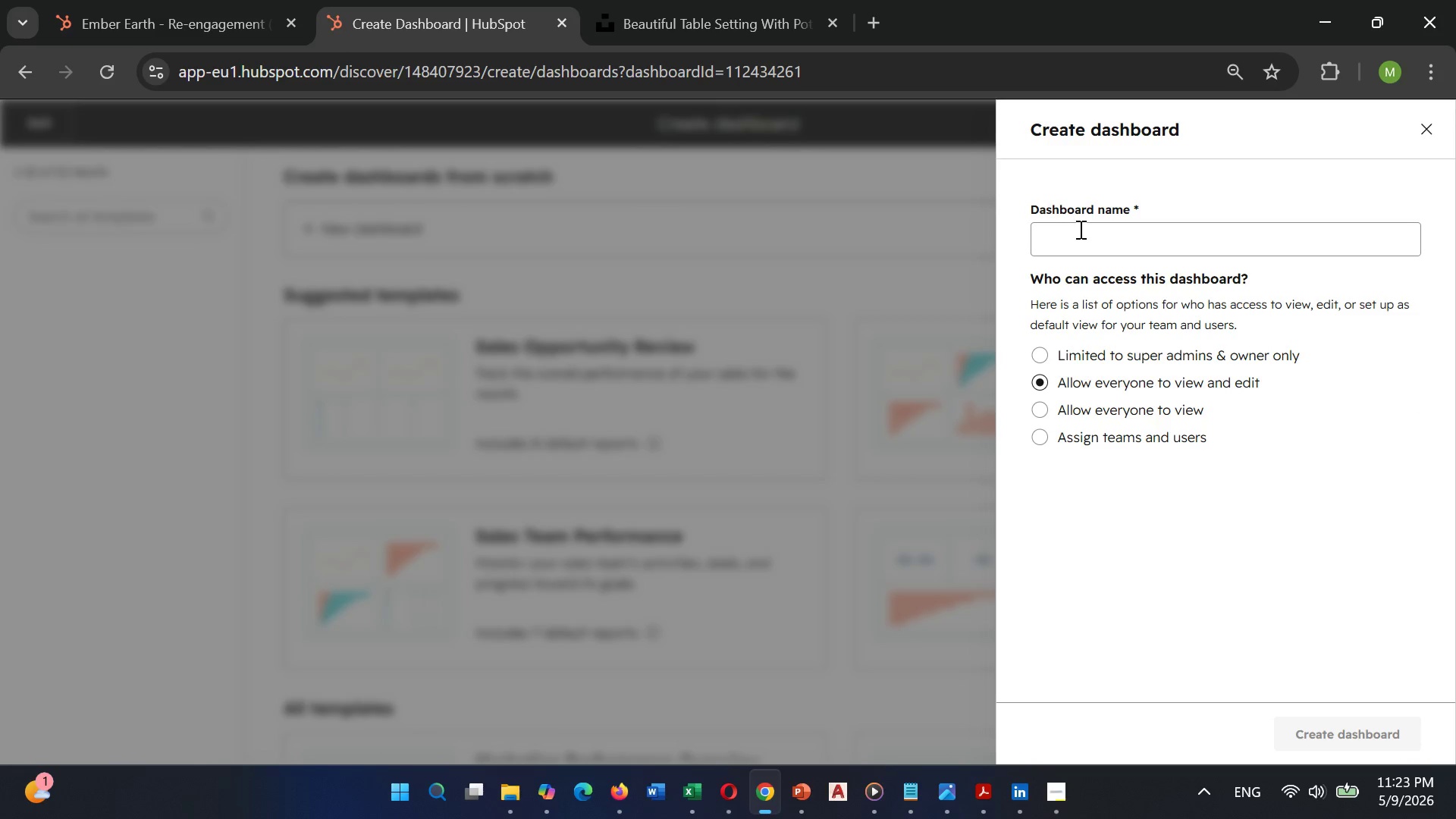 
left_click([1078, 229])
 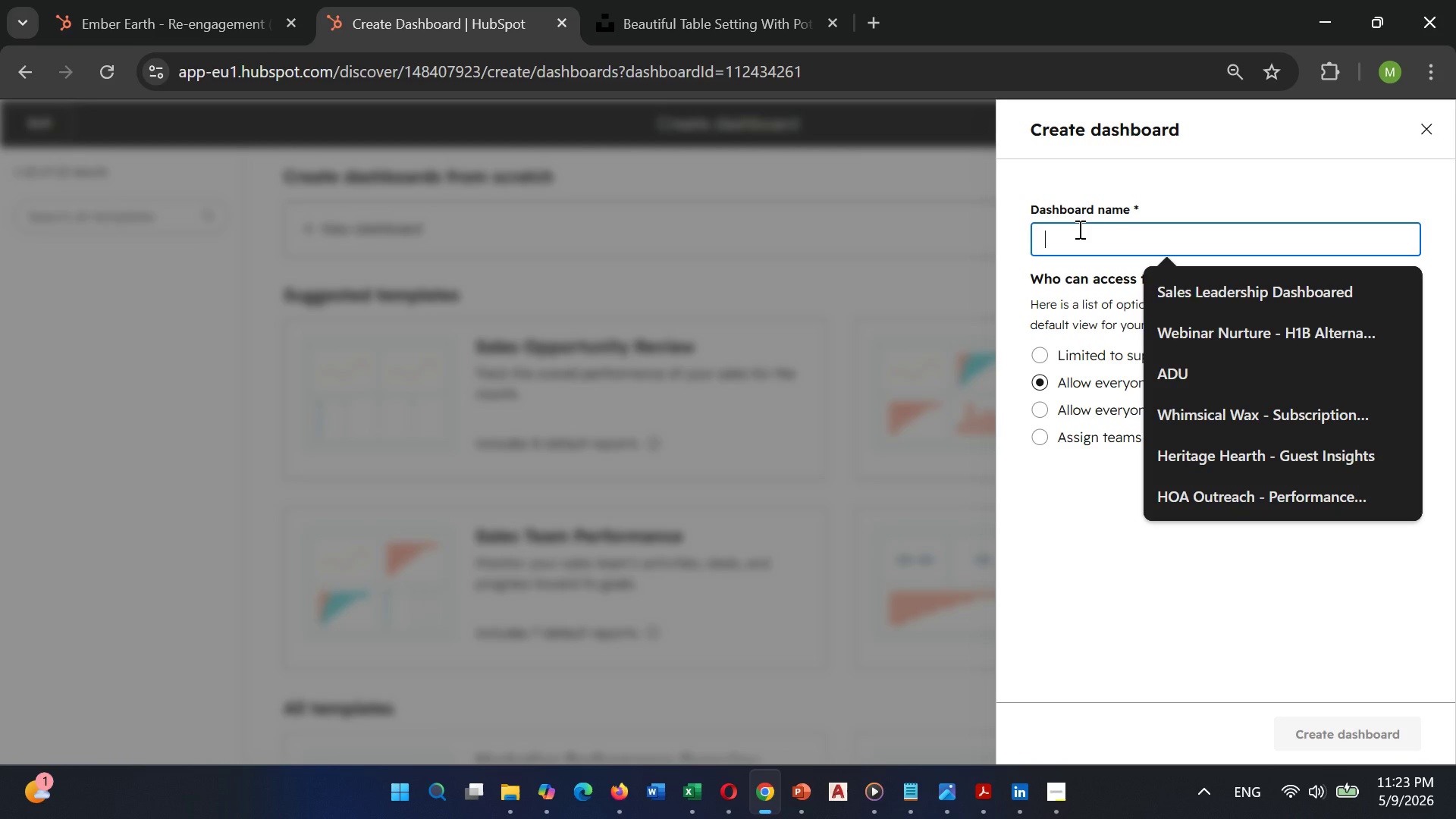 
wait(21.11)
 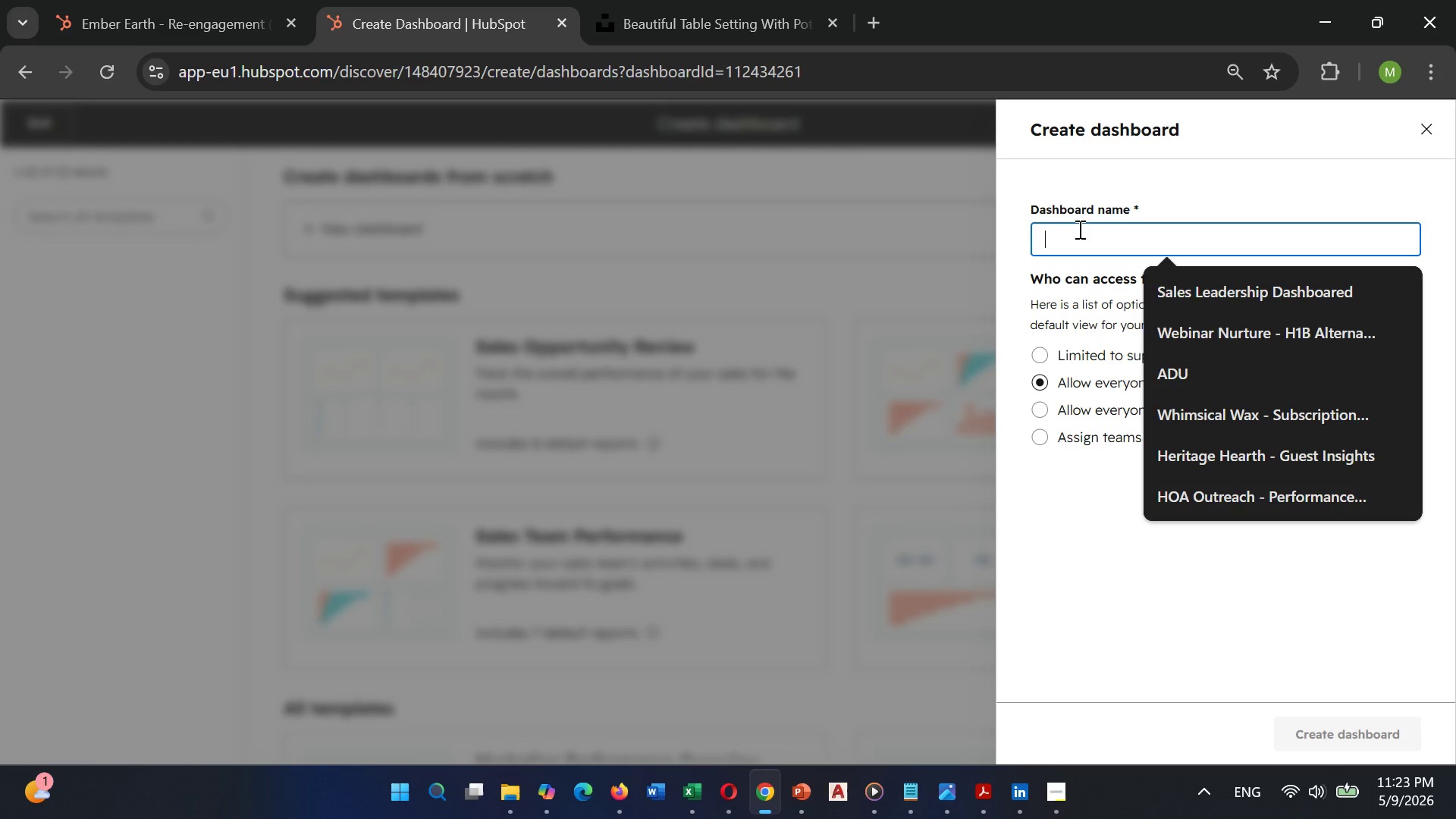 
left_click([1425, 124])
 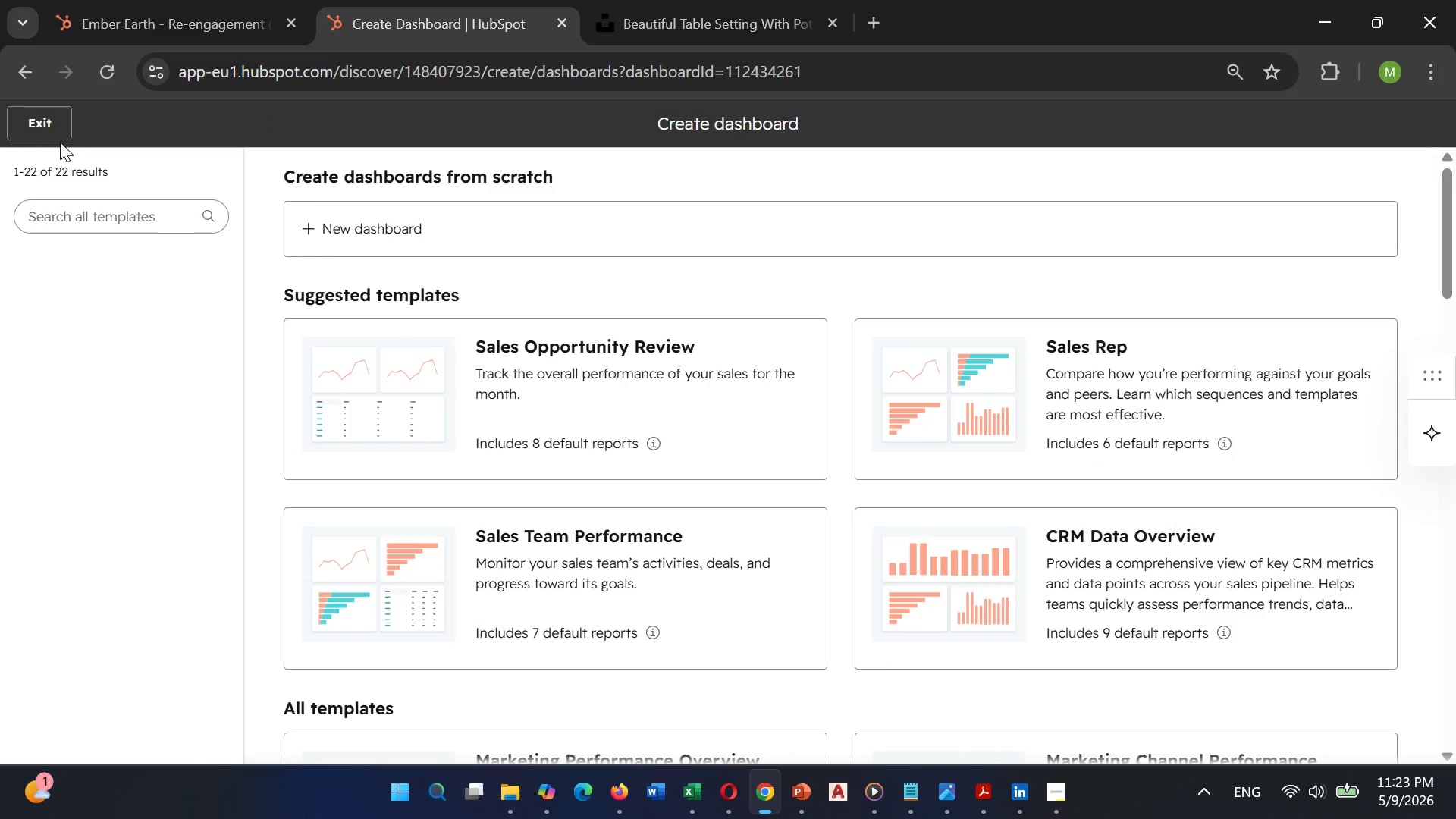 
left_click([33, 112])
 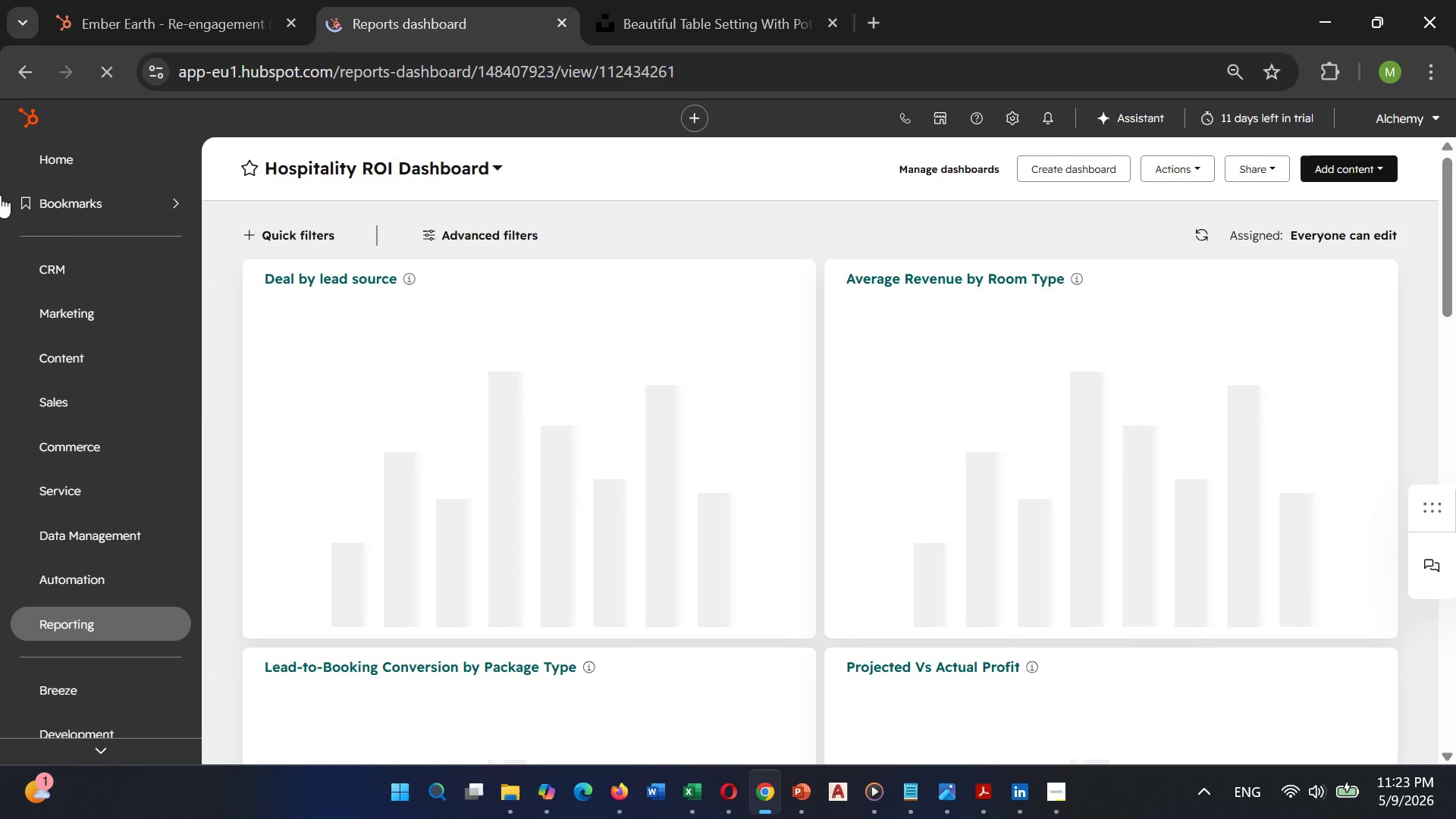 
left_click([94, 306])
 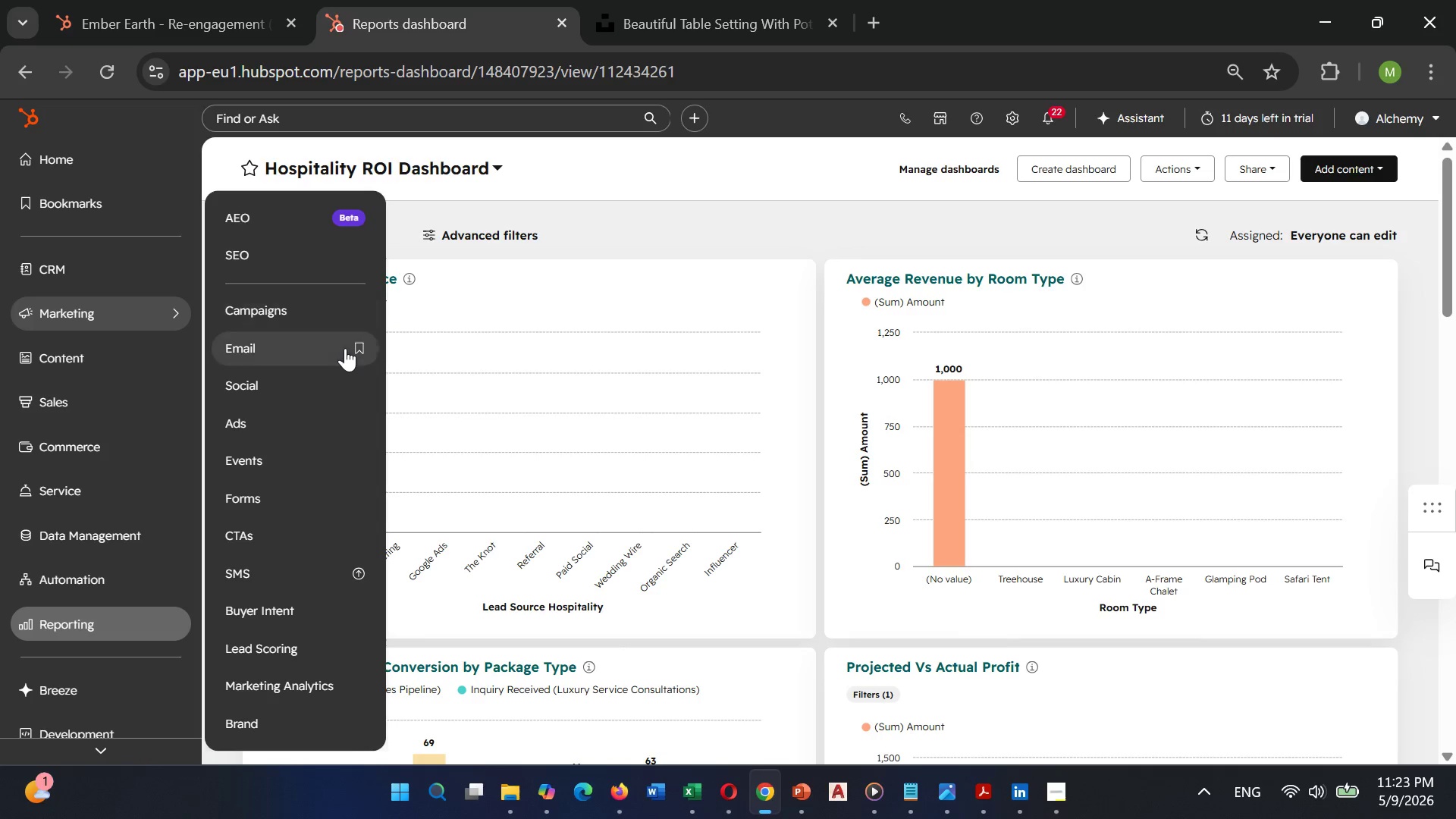 
left_click([306, 314])
 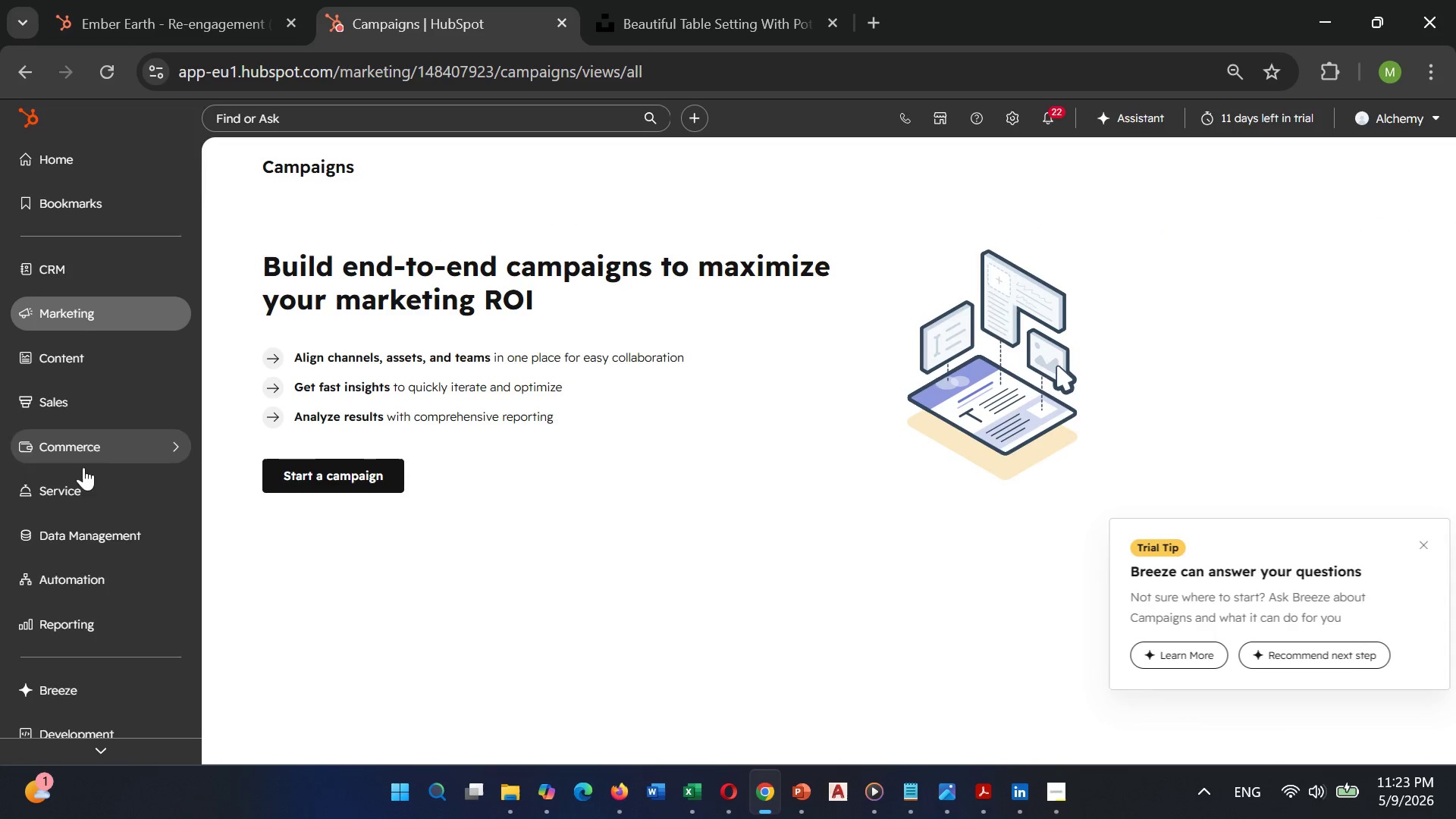 
wait(6.74)
 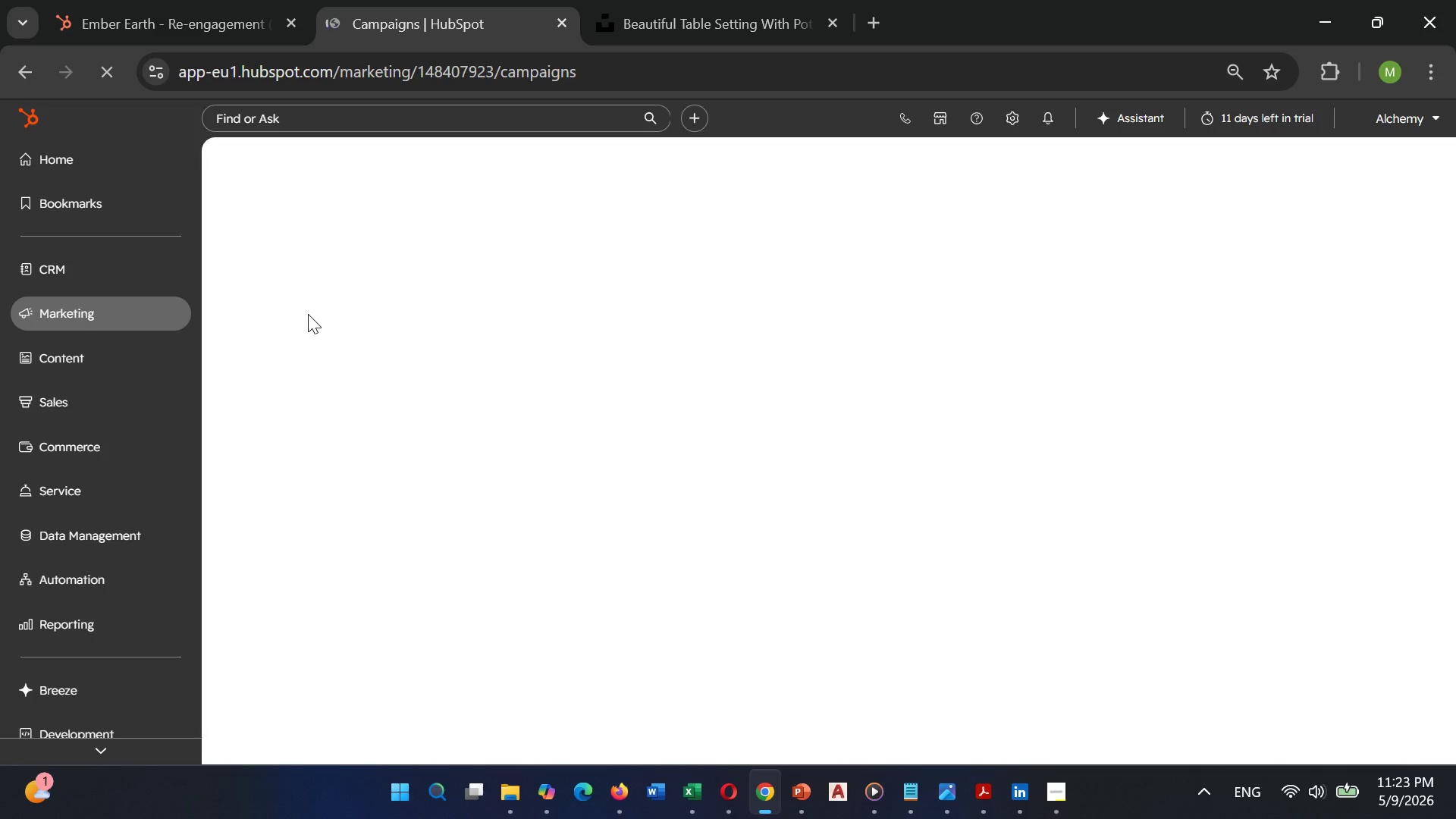 
left_click([369, 472])
 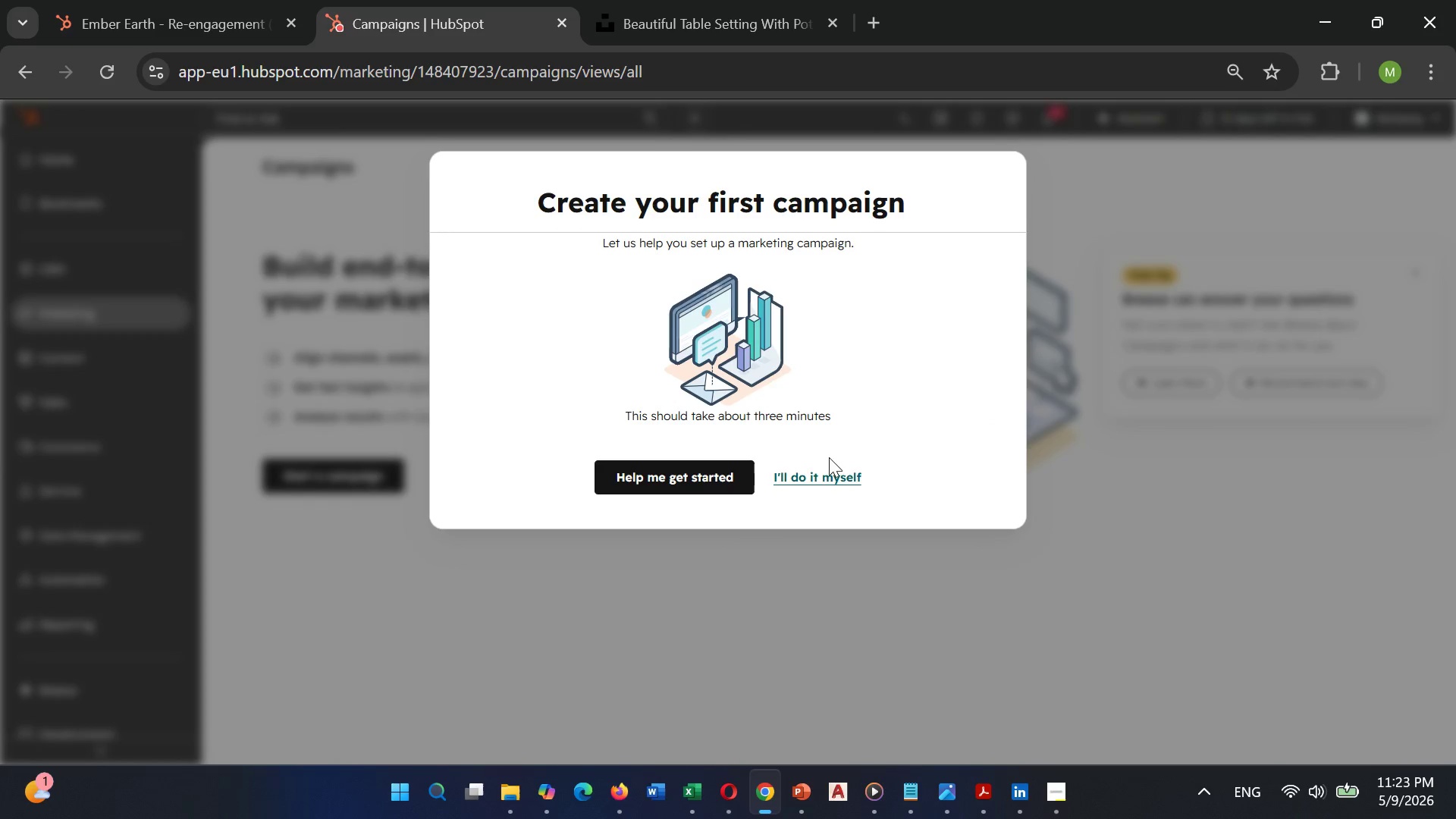 
left_click([837, 481])
 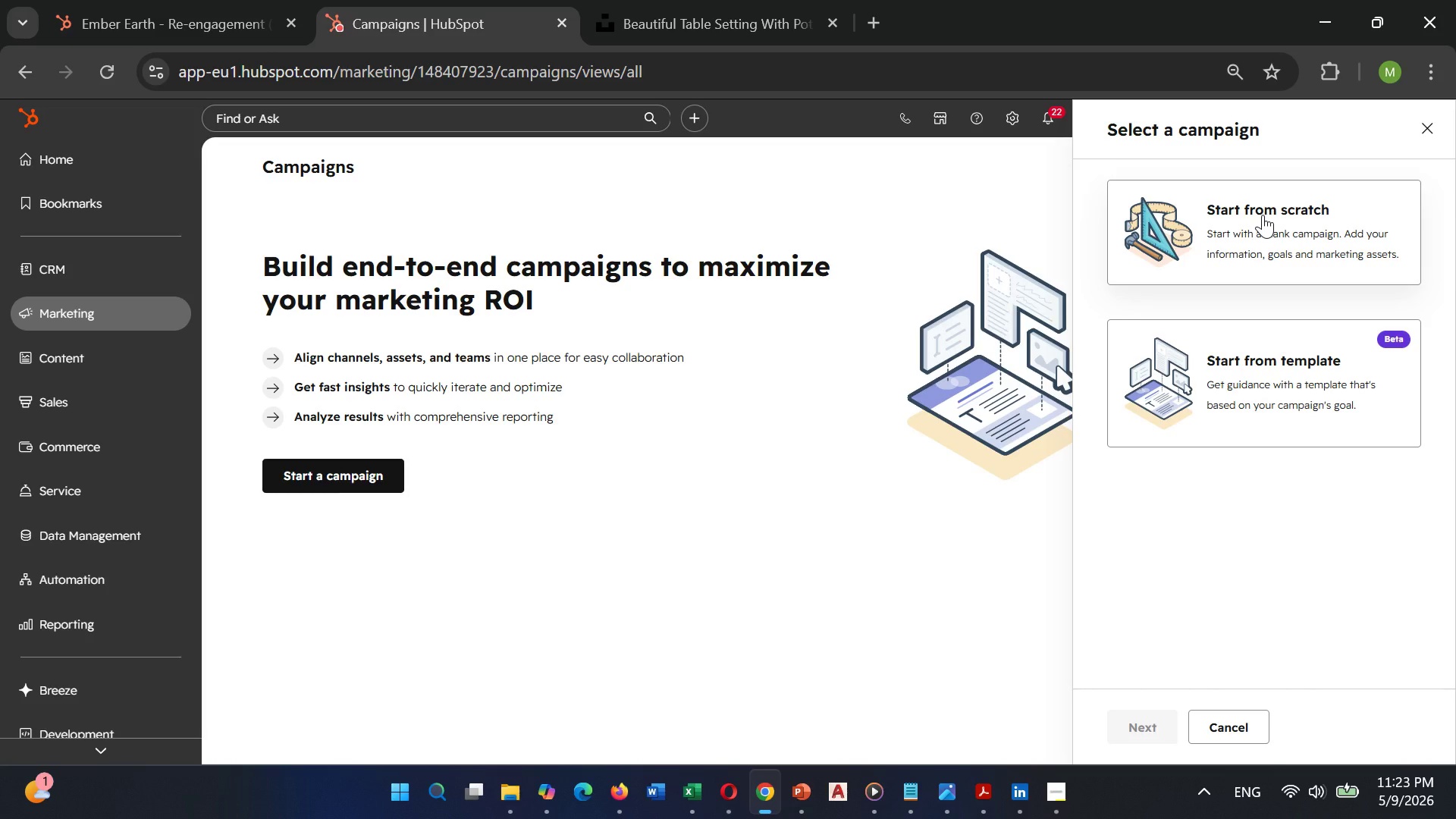 
wait(5.66)
 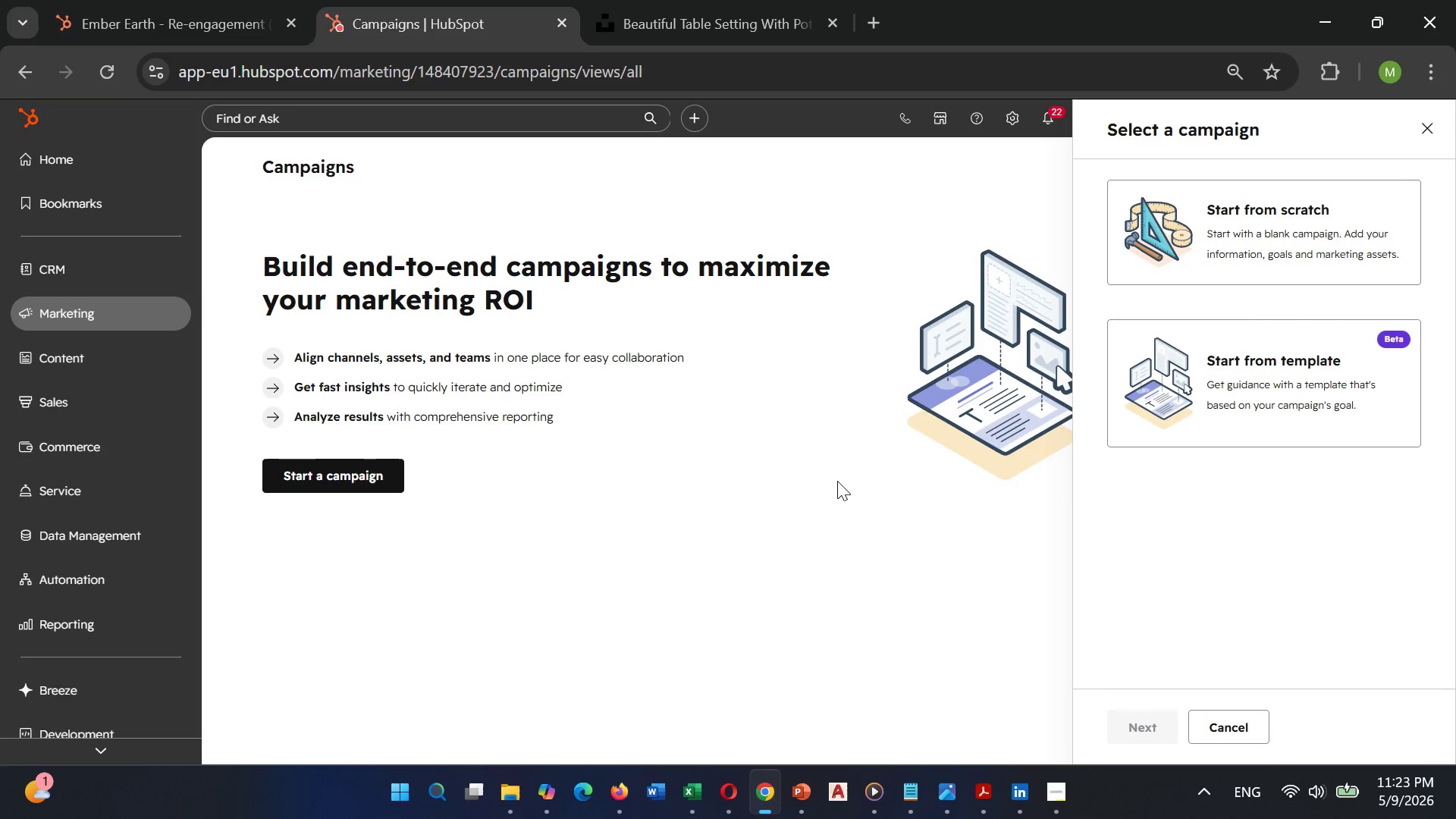 
left_click([1279, 247])
 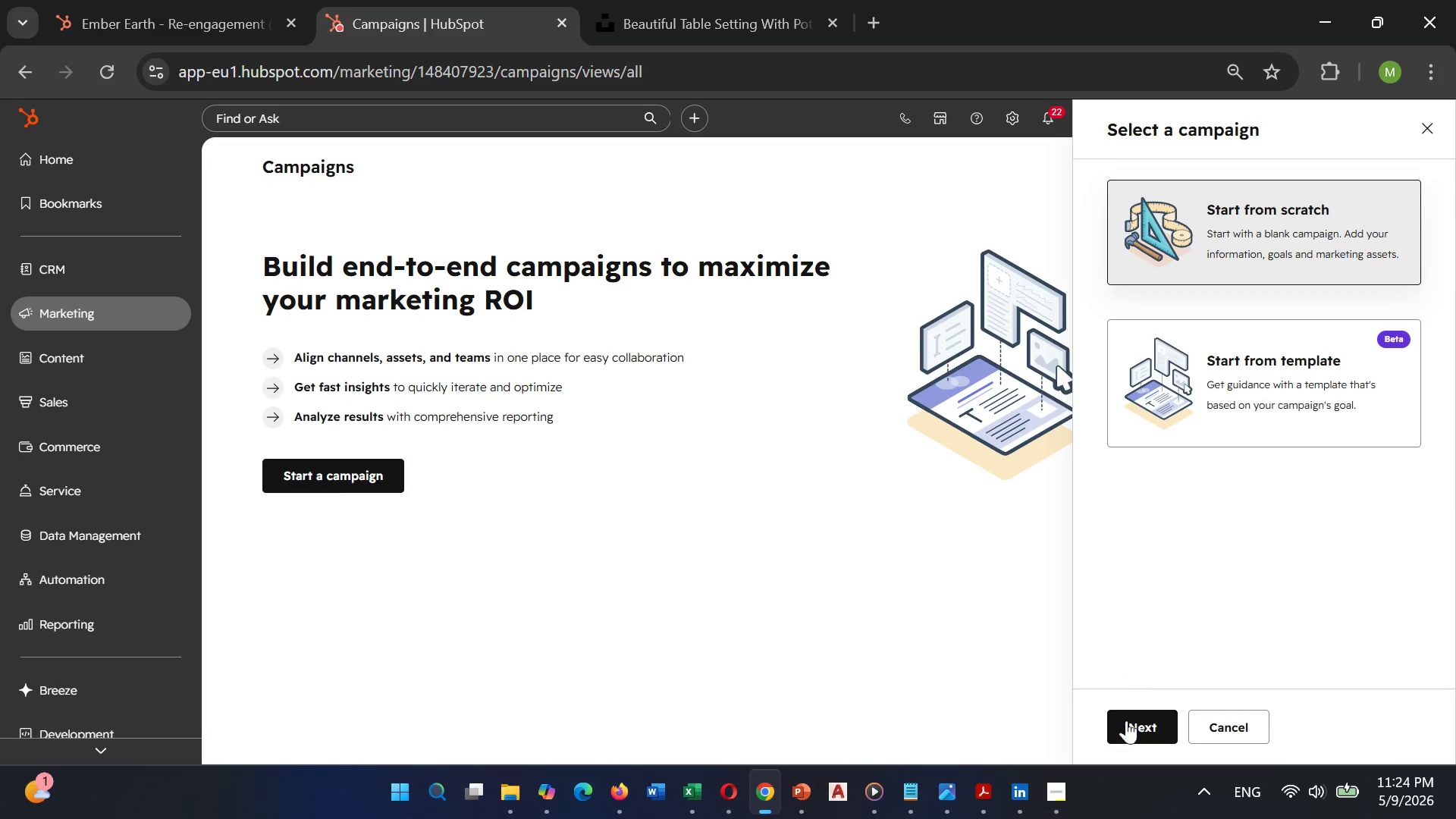 
left_click([1126, 726])
 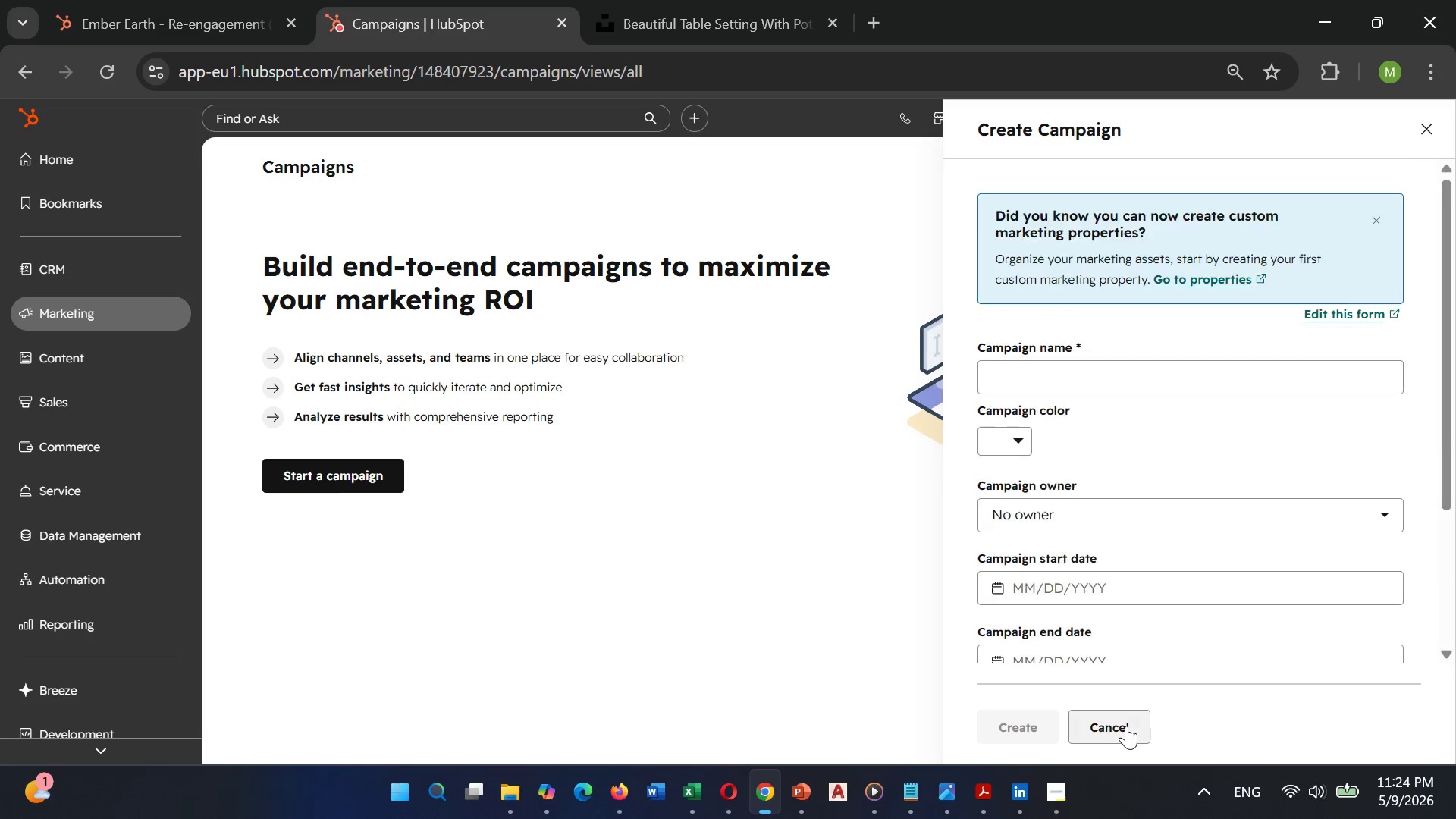 
left_click([1119, 367])
 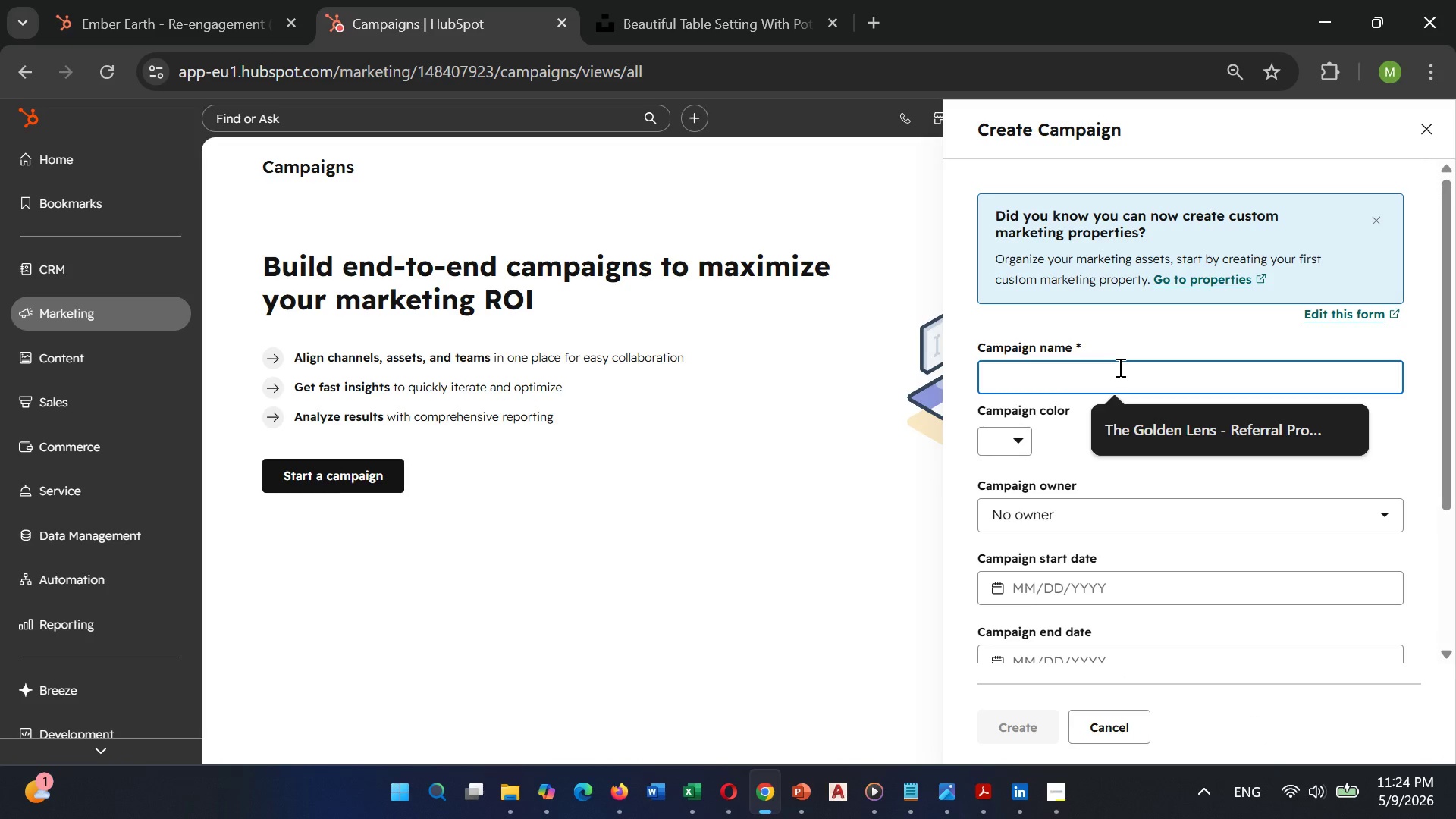 
type(Ember Earth)
 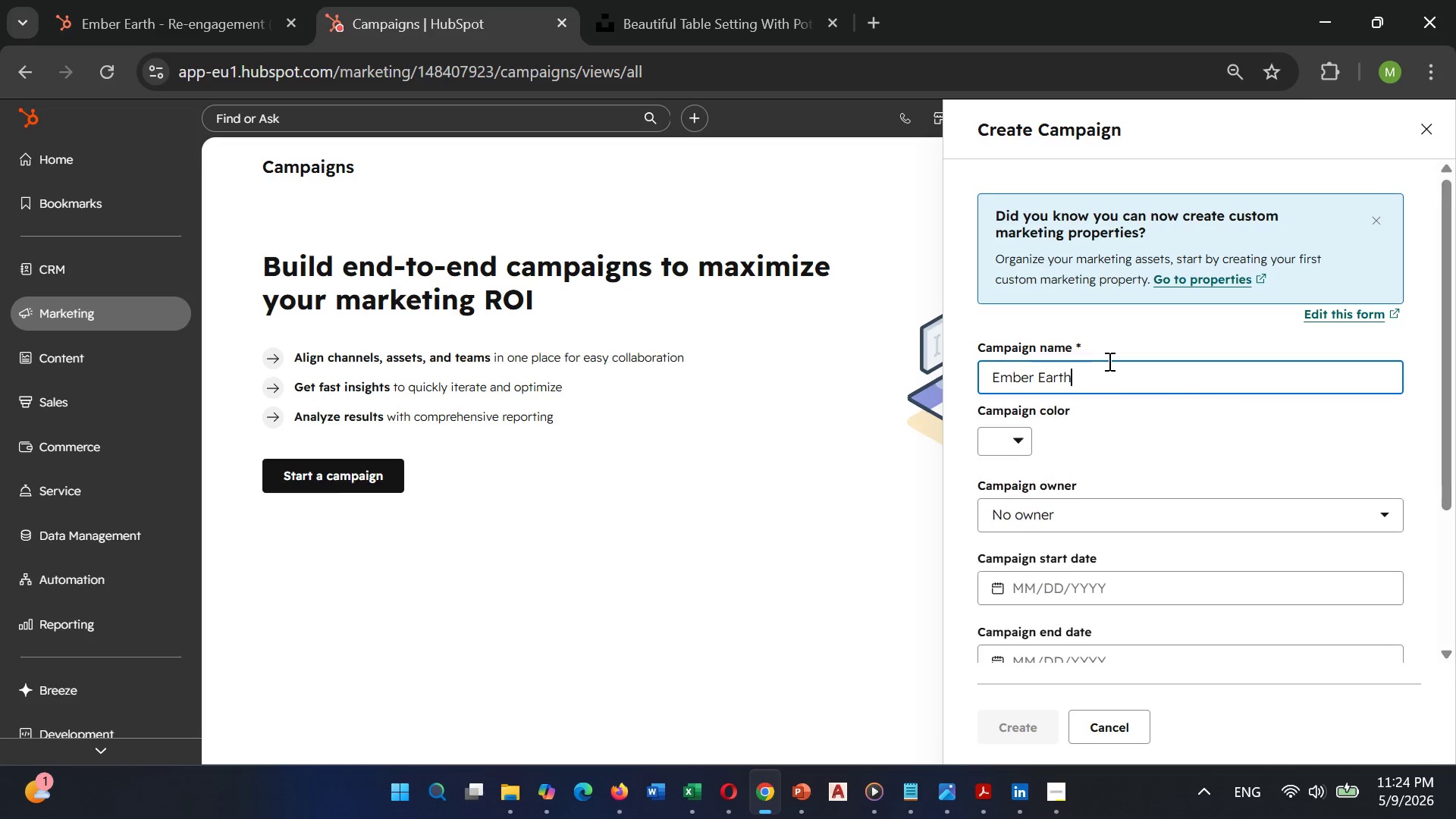 
type( - Autman Re-)
 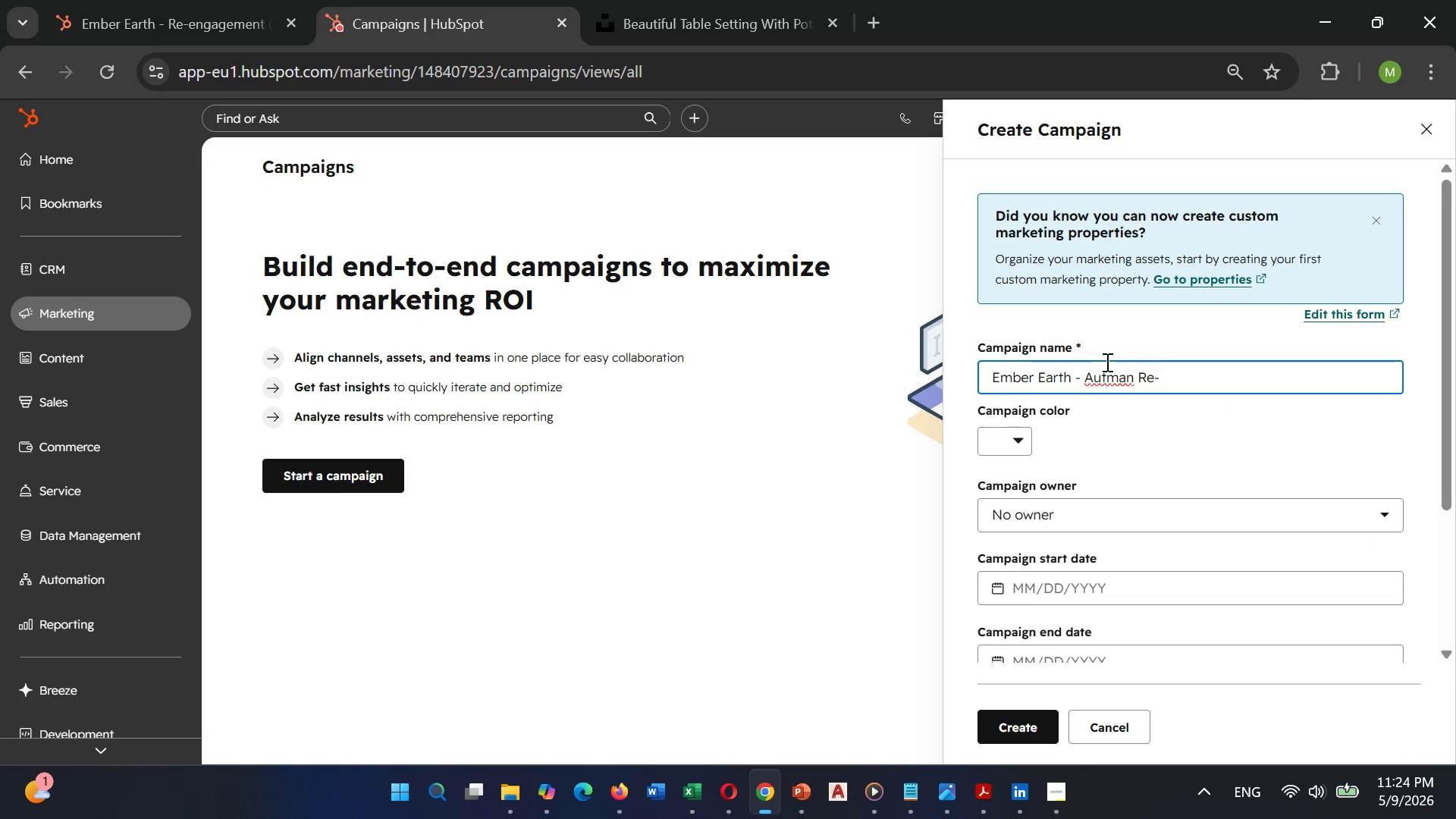 
type(engagement)
 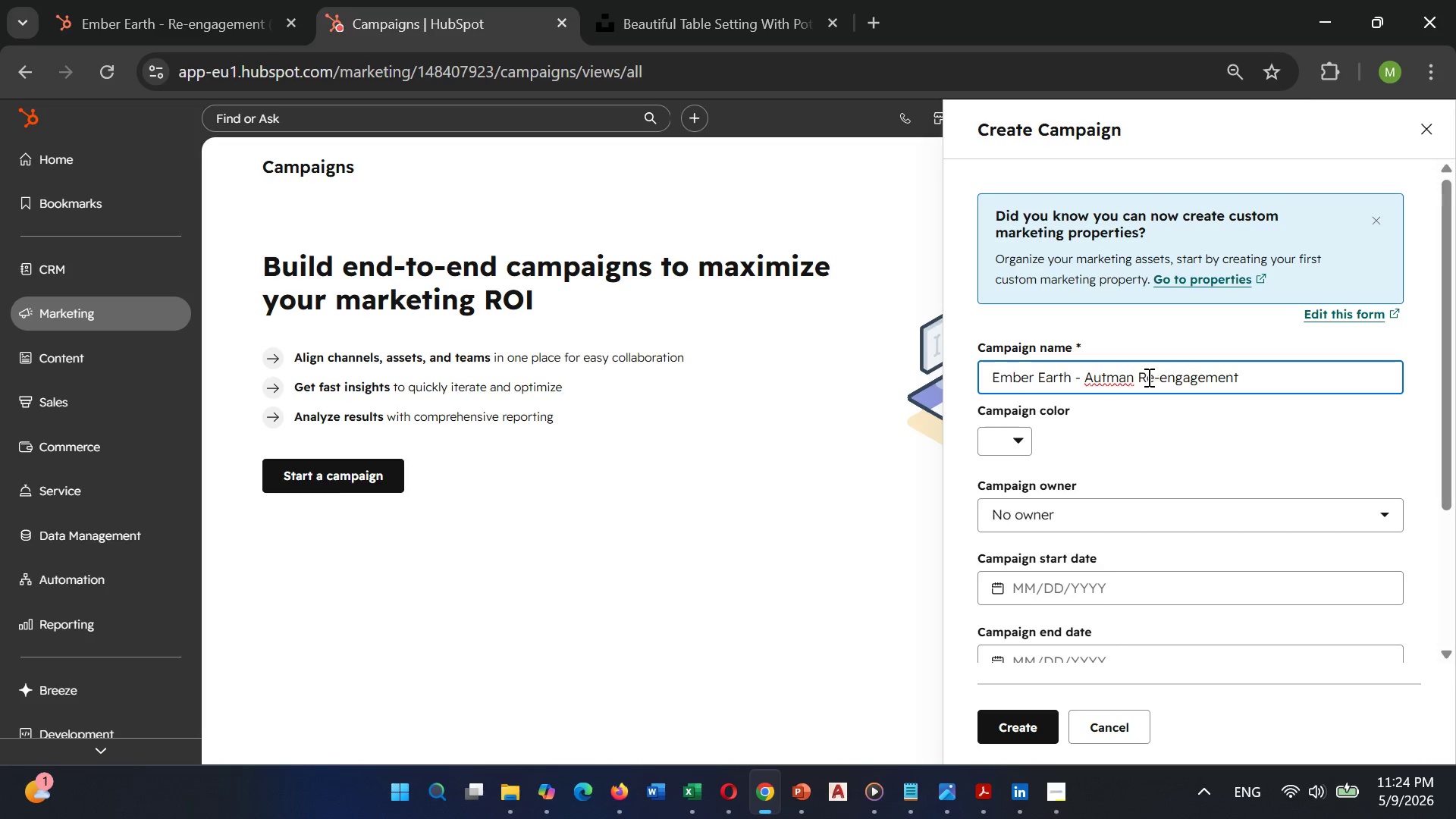 
wait(5.5)
 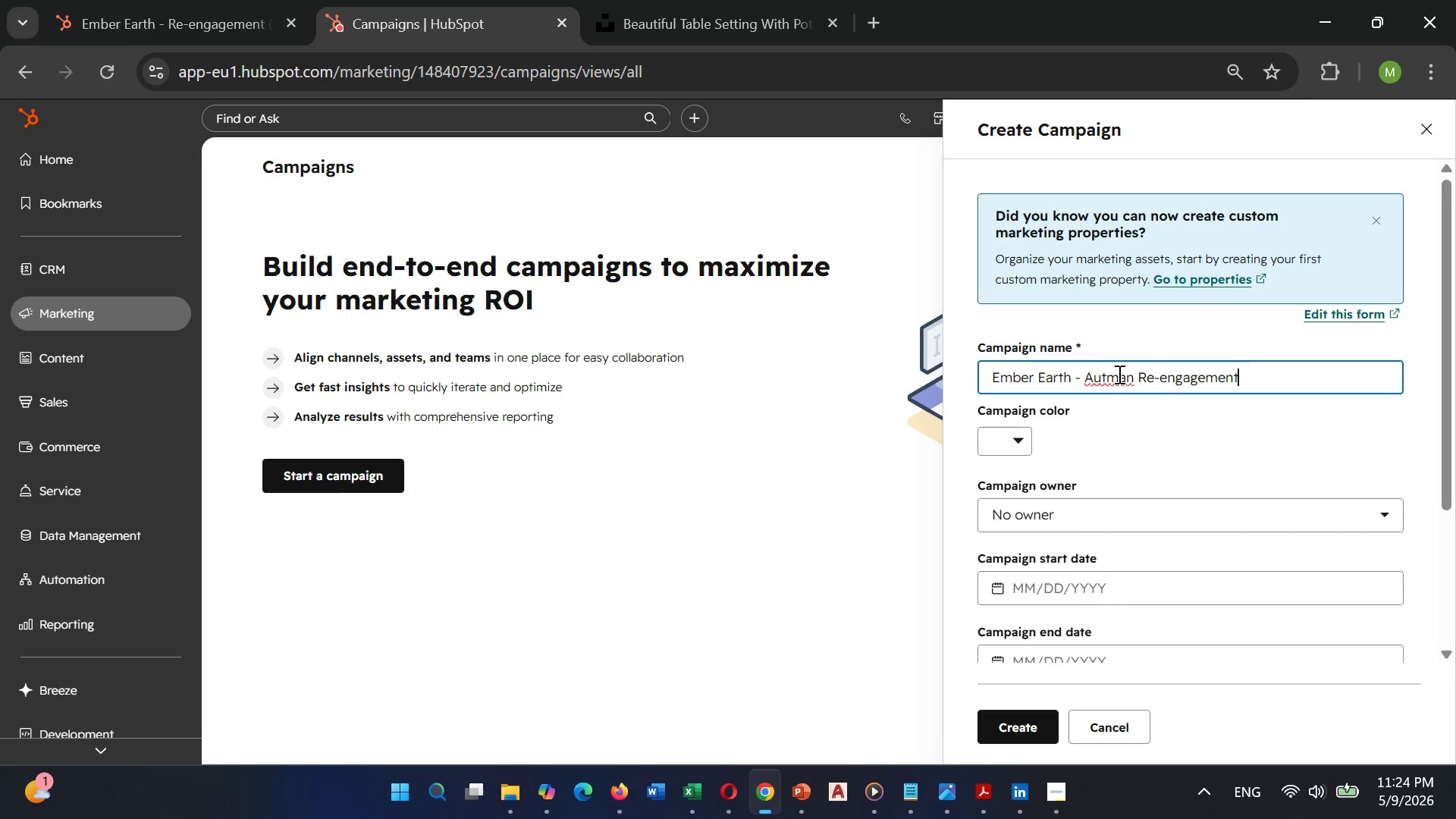 
left_click([1124, 376])
 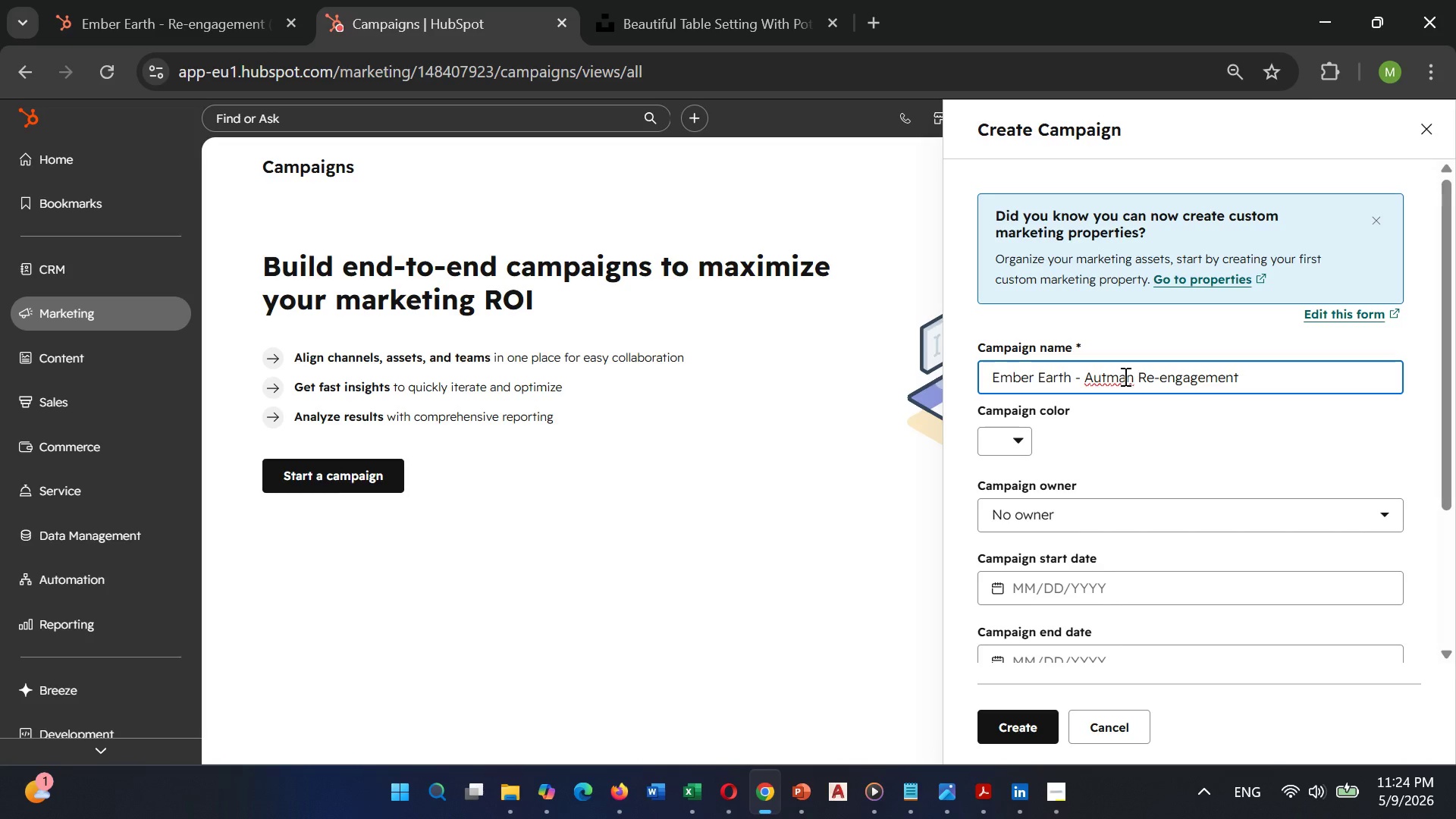 
key(Backspace)
key(Backspace)
key(Backspace)
type(tu)
 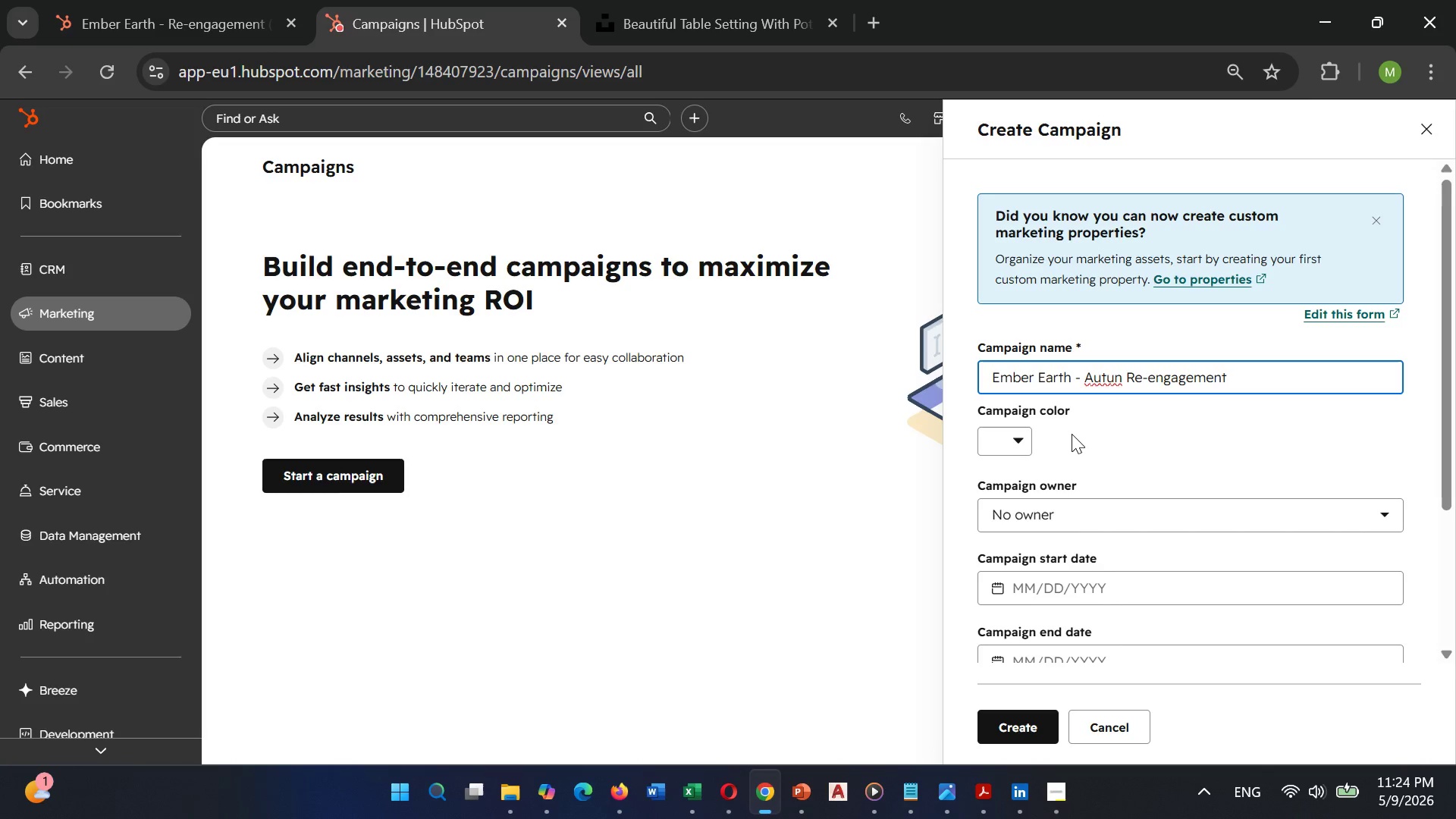 
wait(12.91)
 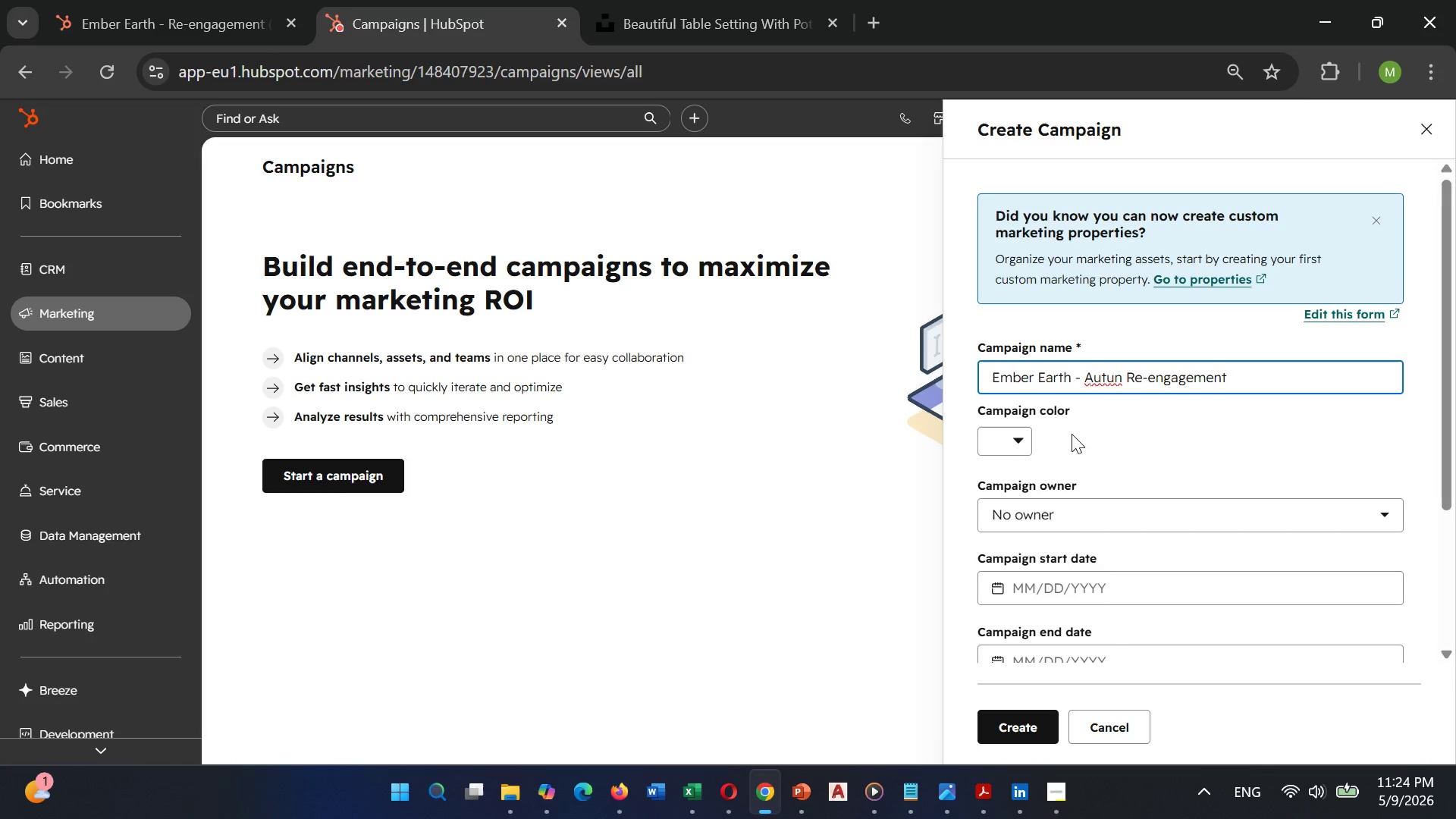 
left_click([1018, 375])
 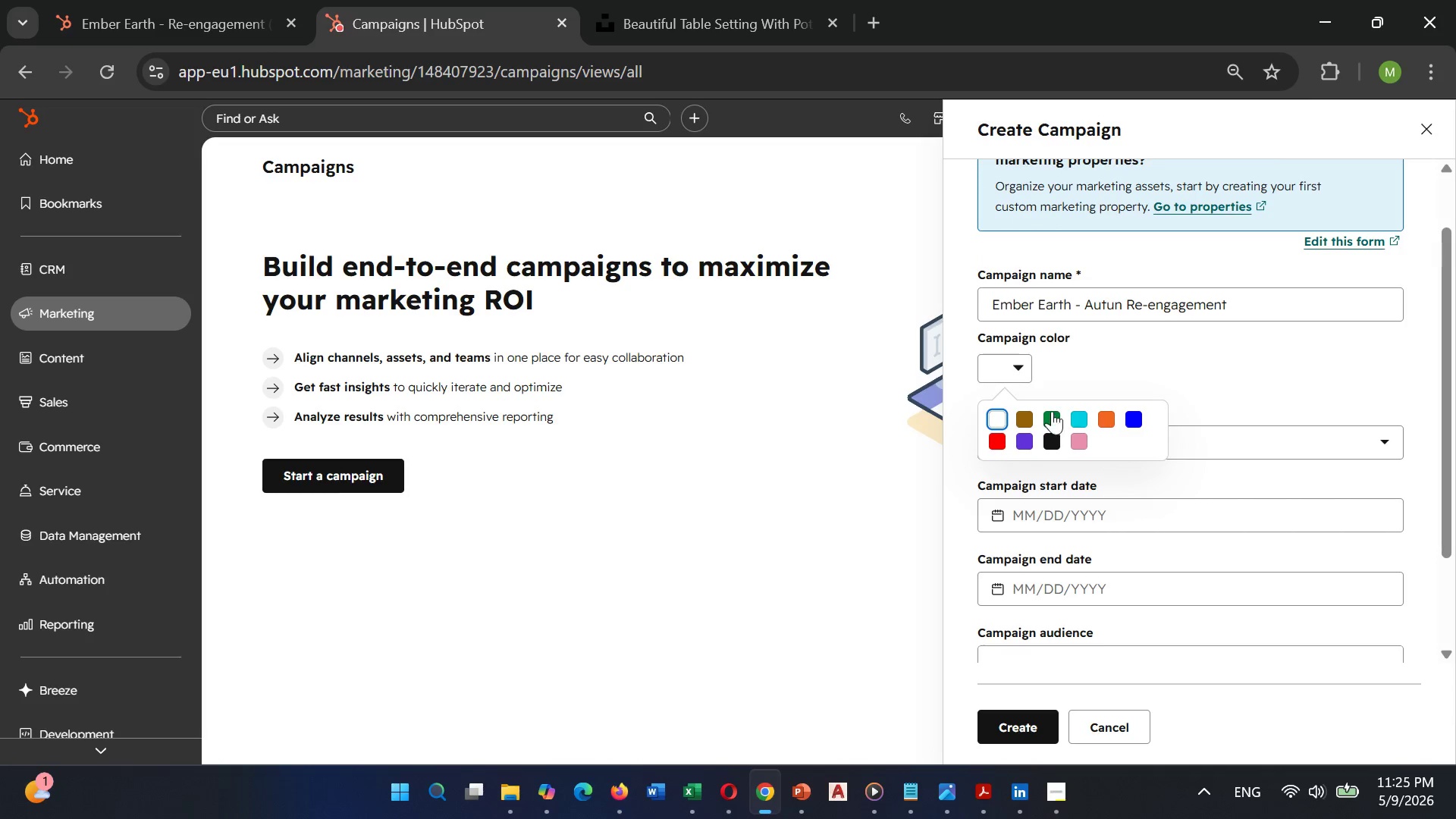 
left_click([1055, 413])
 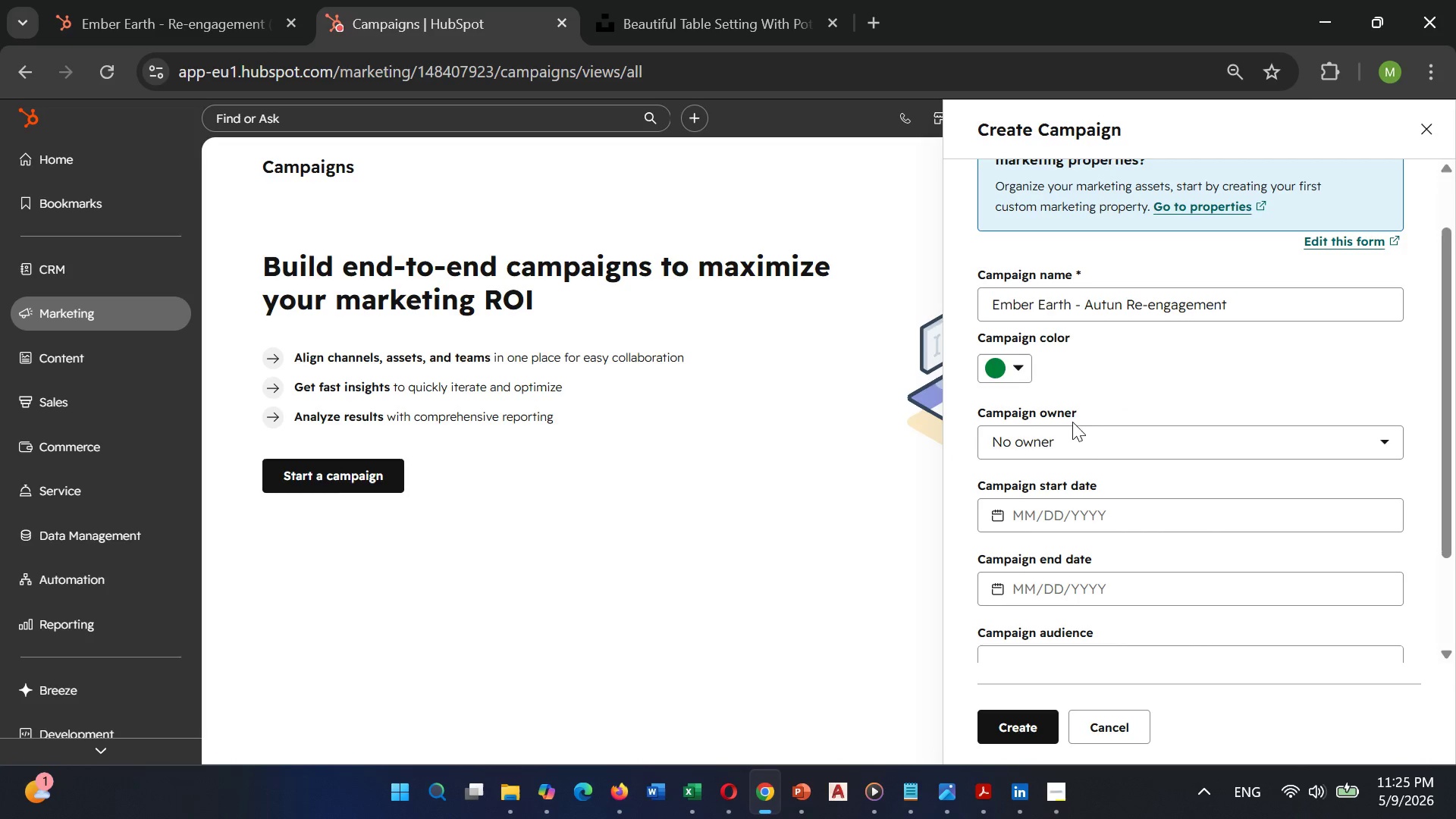 
left_click([1077, 437])
 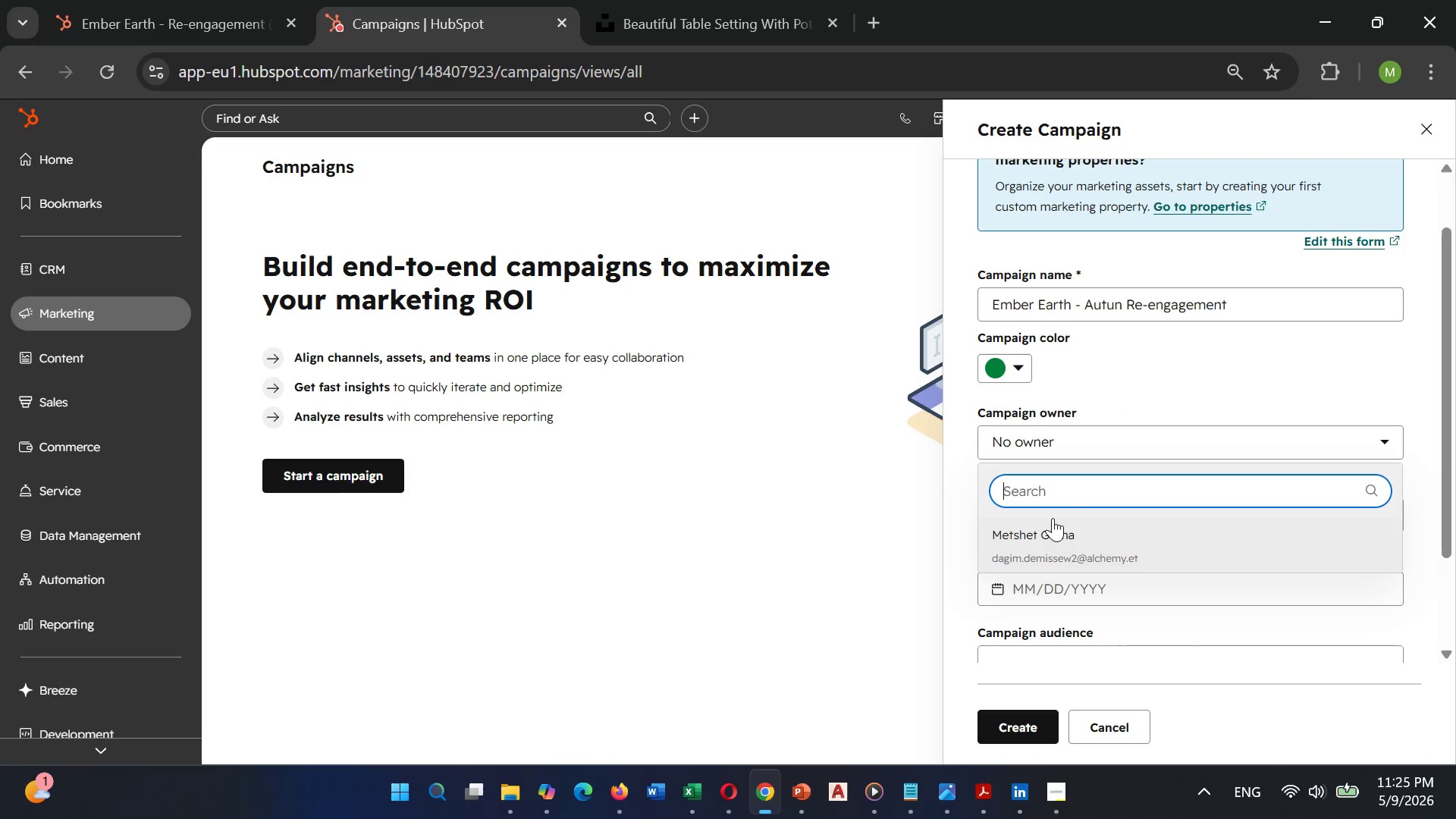 
left_click([1043, 528])
 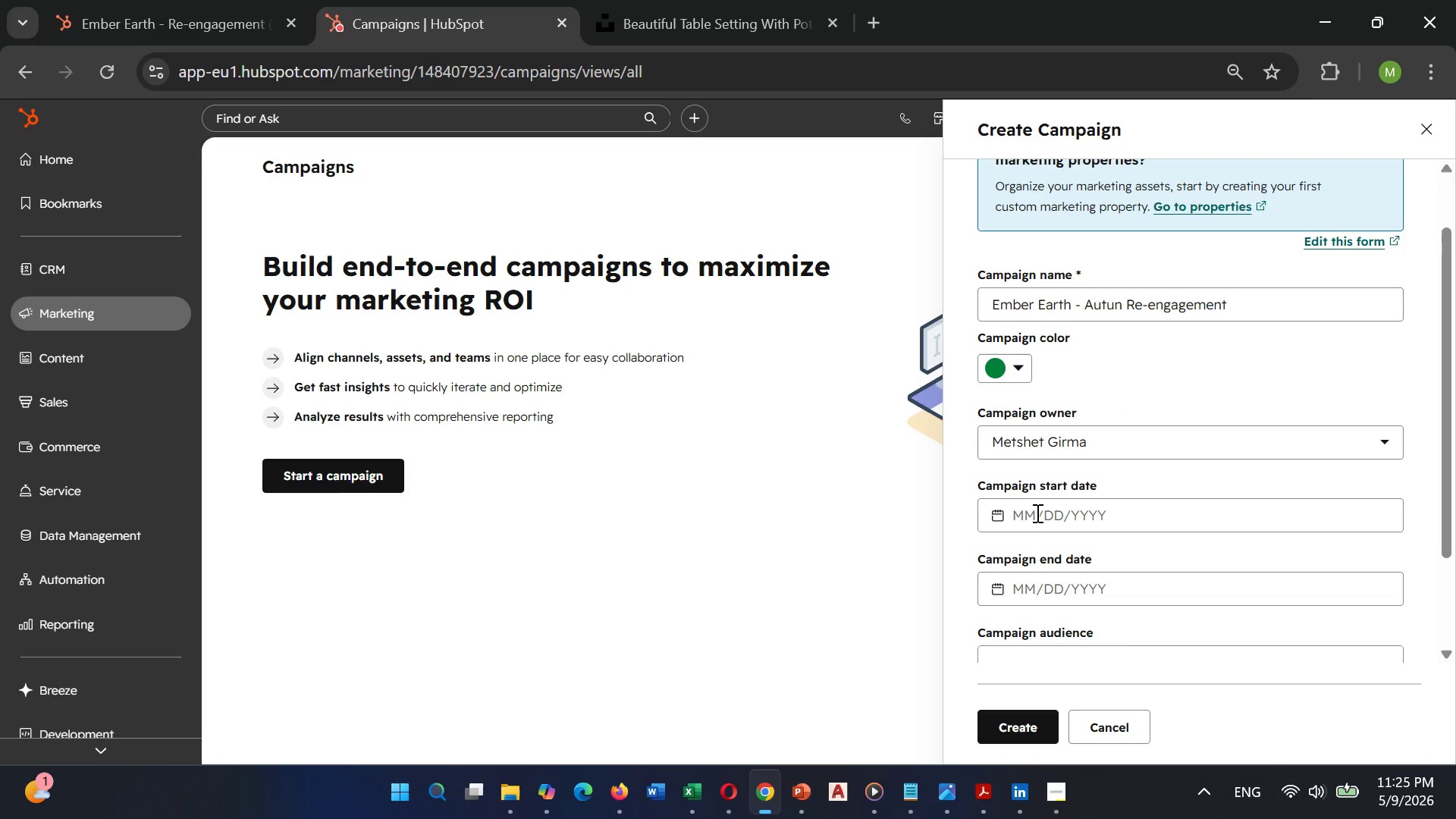 
left_click([1036, 513])
 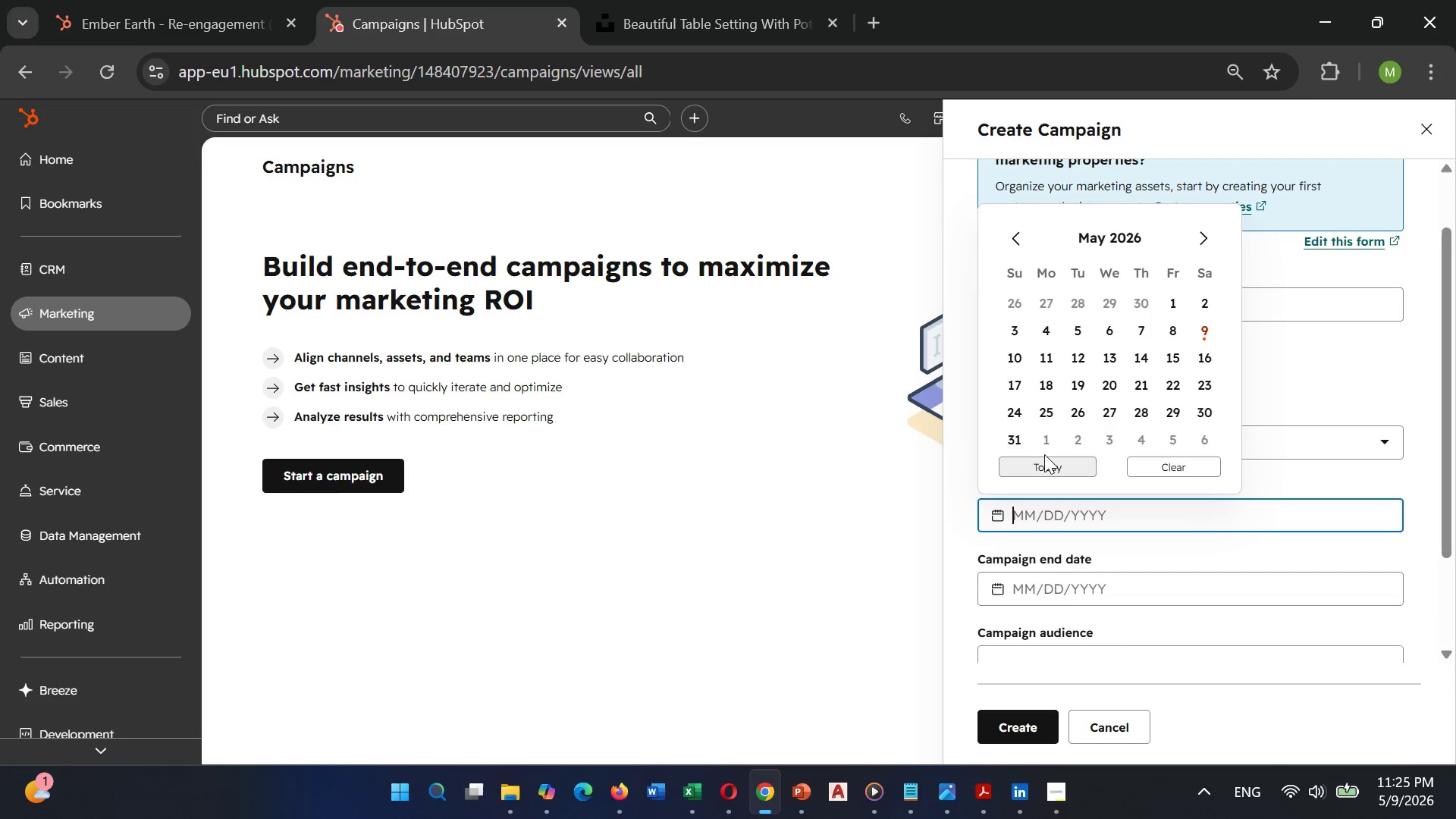 
left_click([1045, 454])
 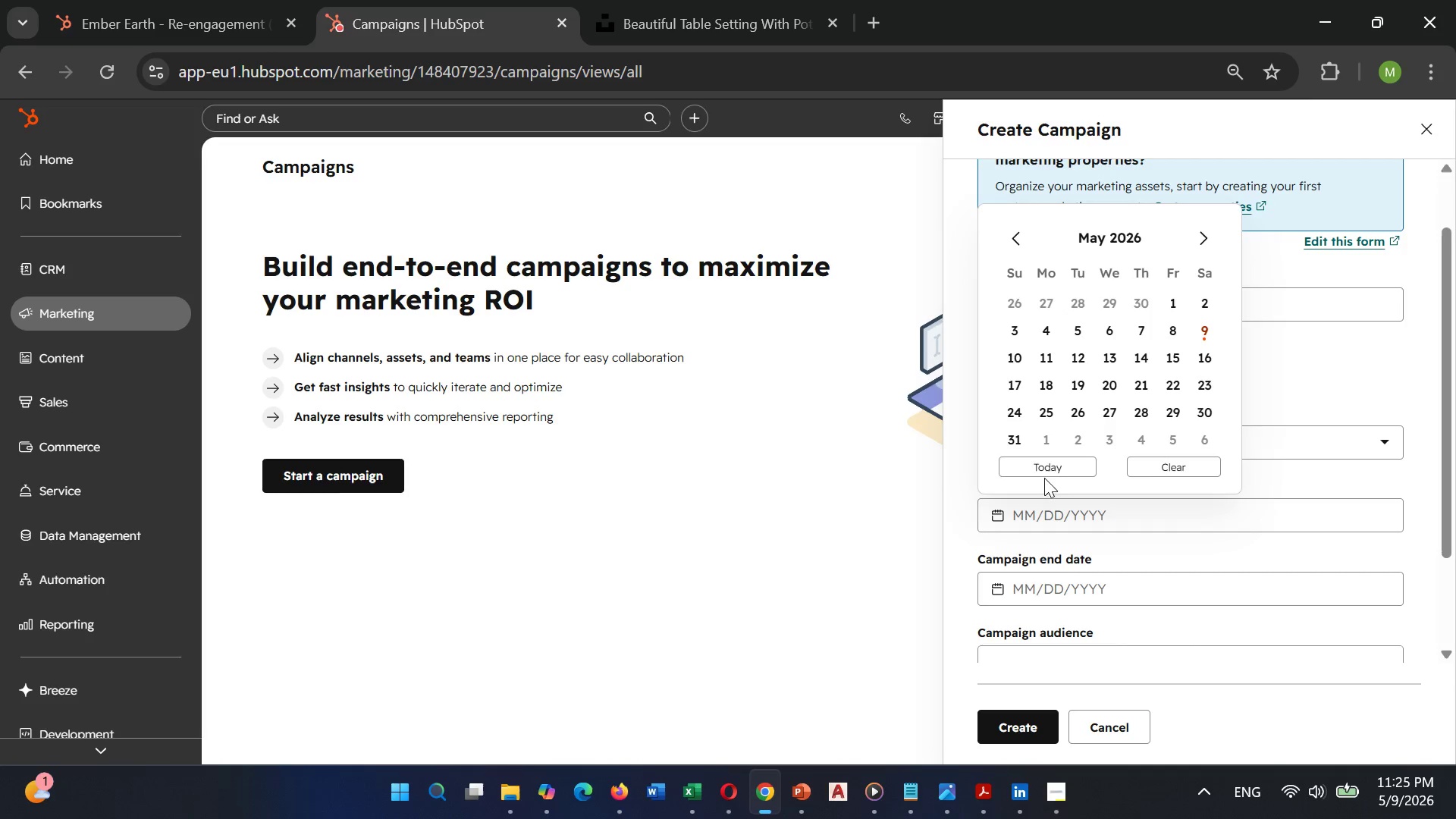 
left_click([1046, 475])
 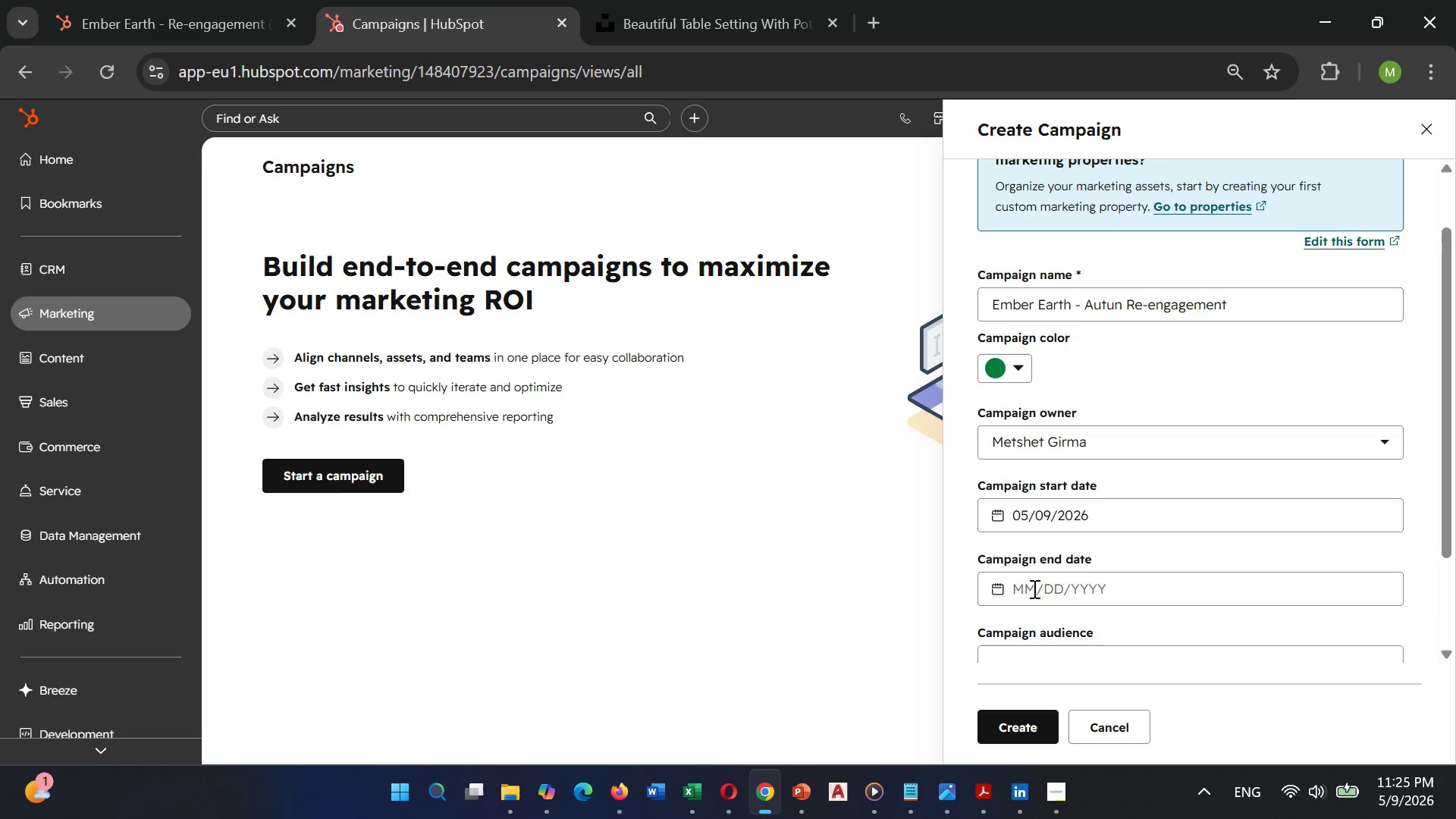 
left_click([1031, 586])
 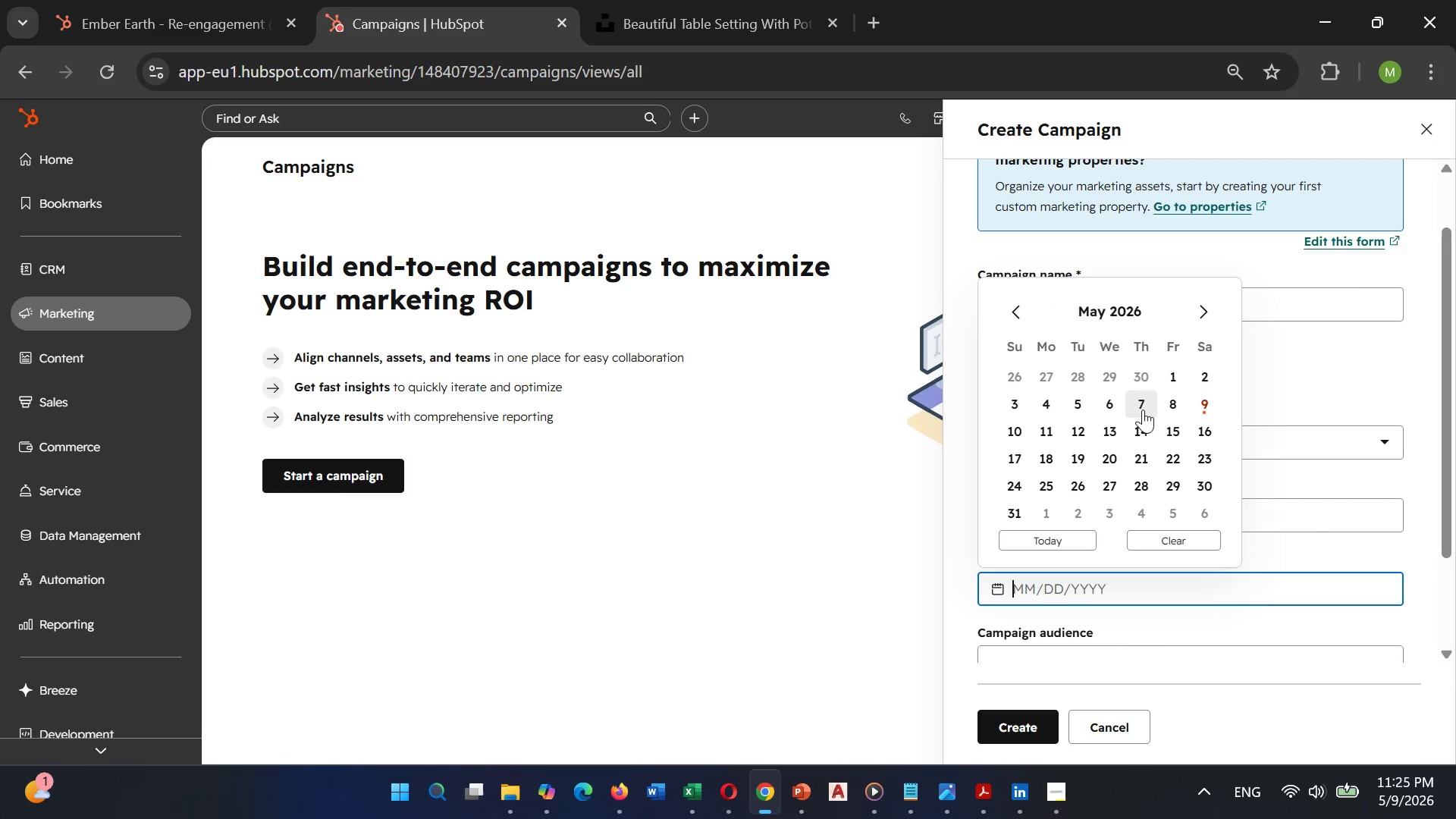 
wait(7.2)
 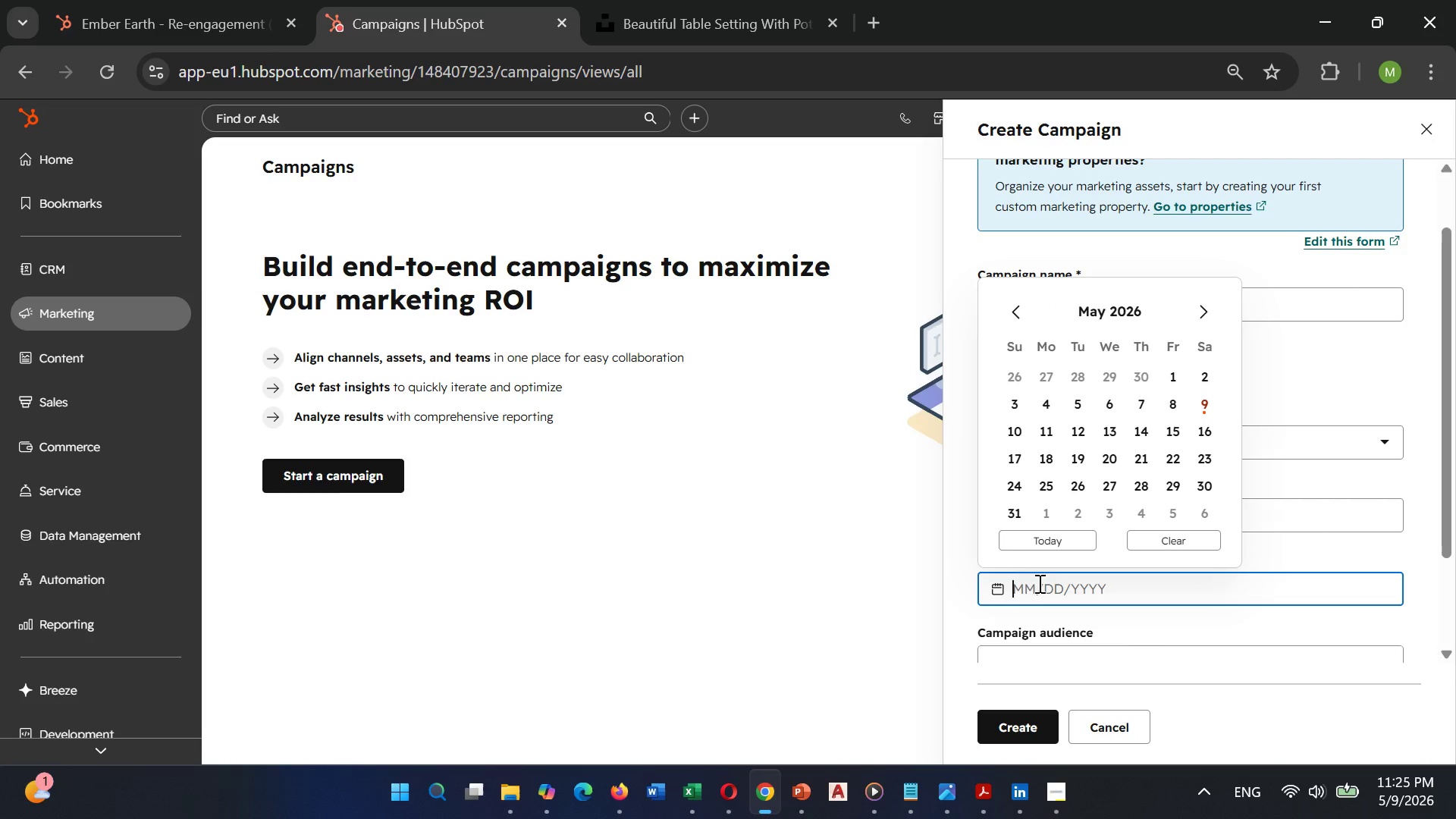 
left_click([1024, 435])
 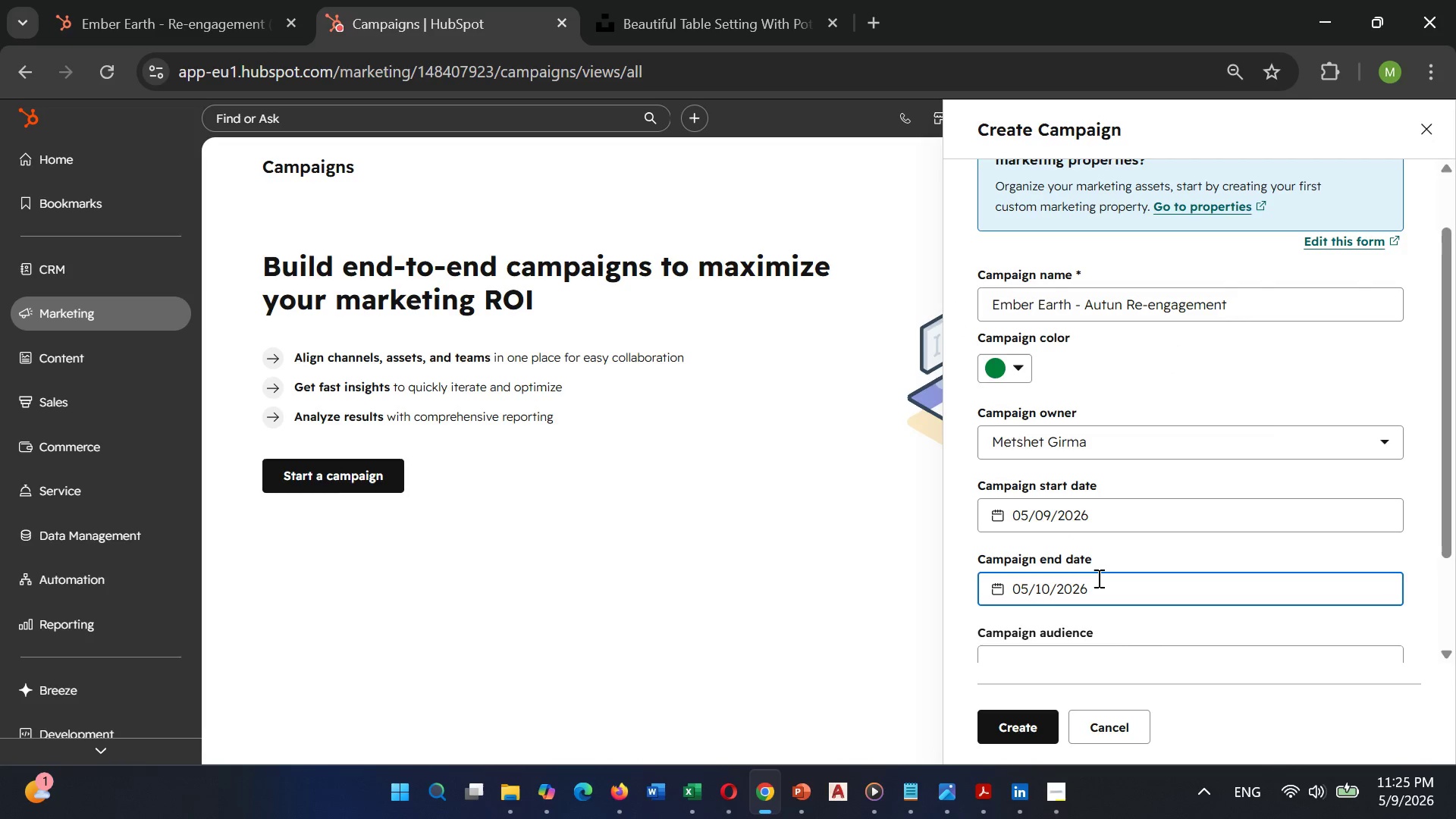 
left_click([1097, 578])
 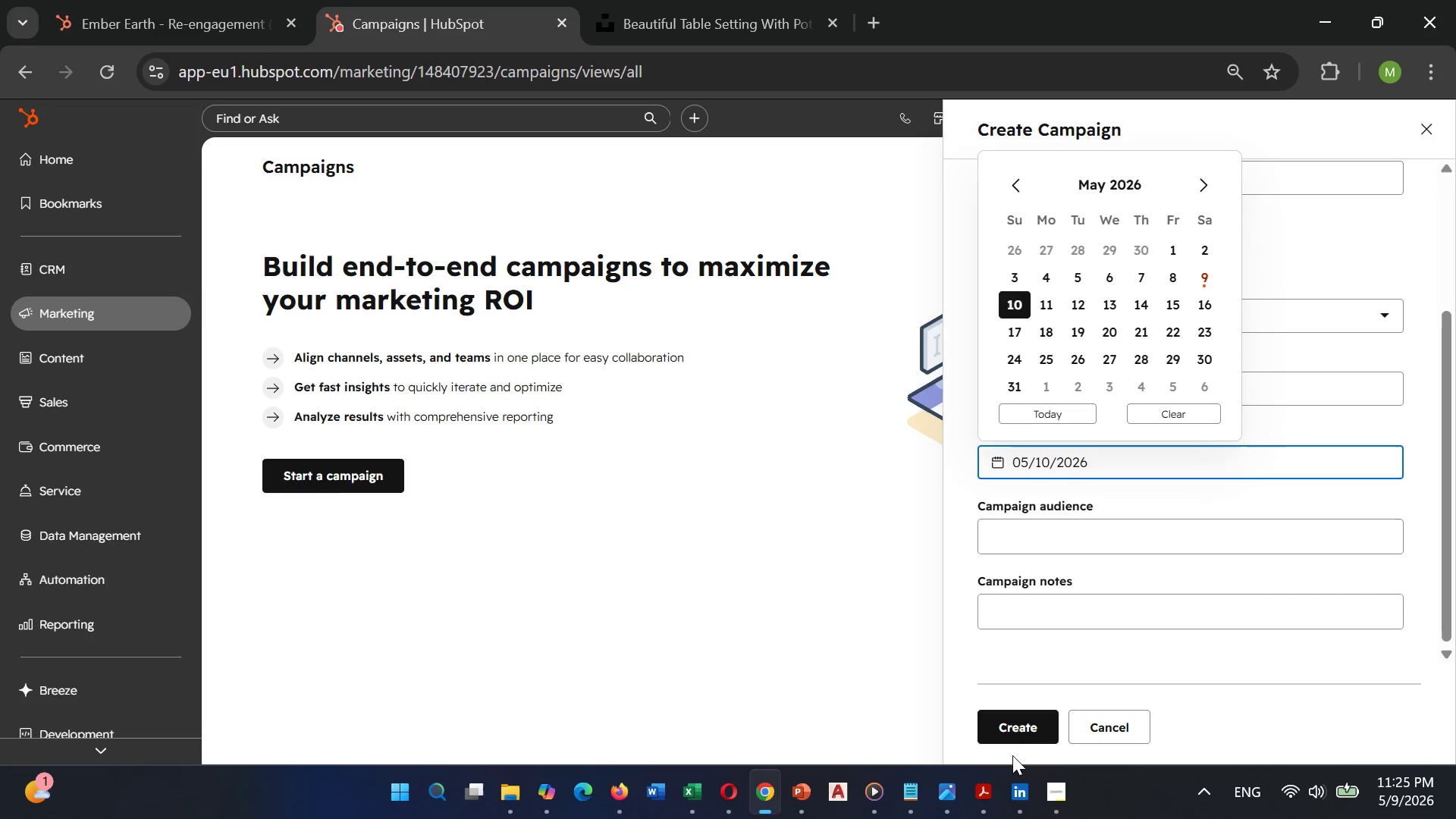 
left_click([1024, 723])
 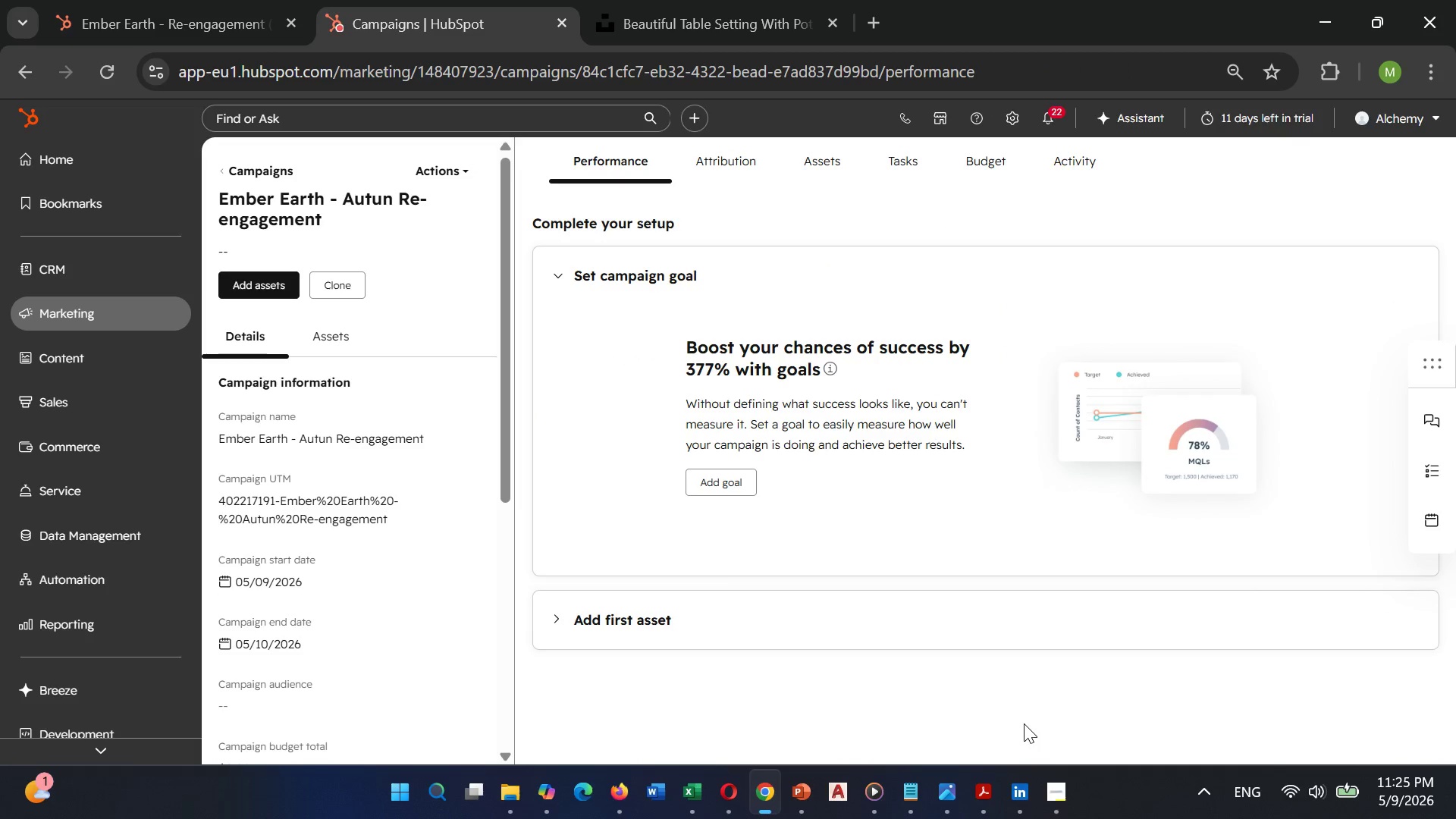 
wait(11.62)
 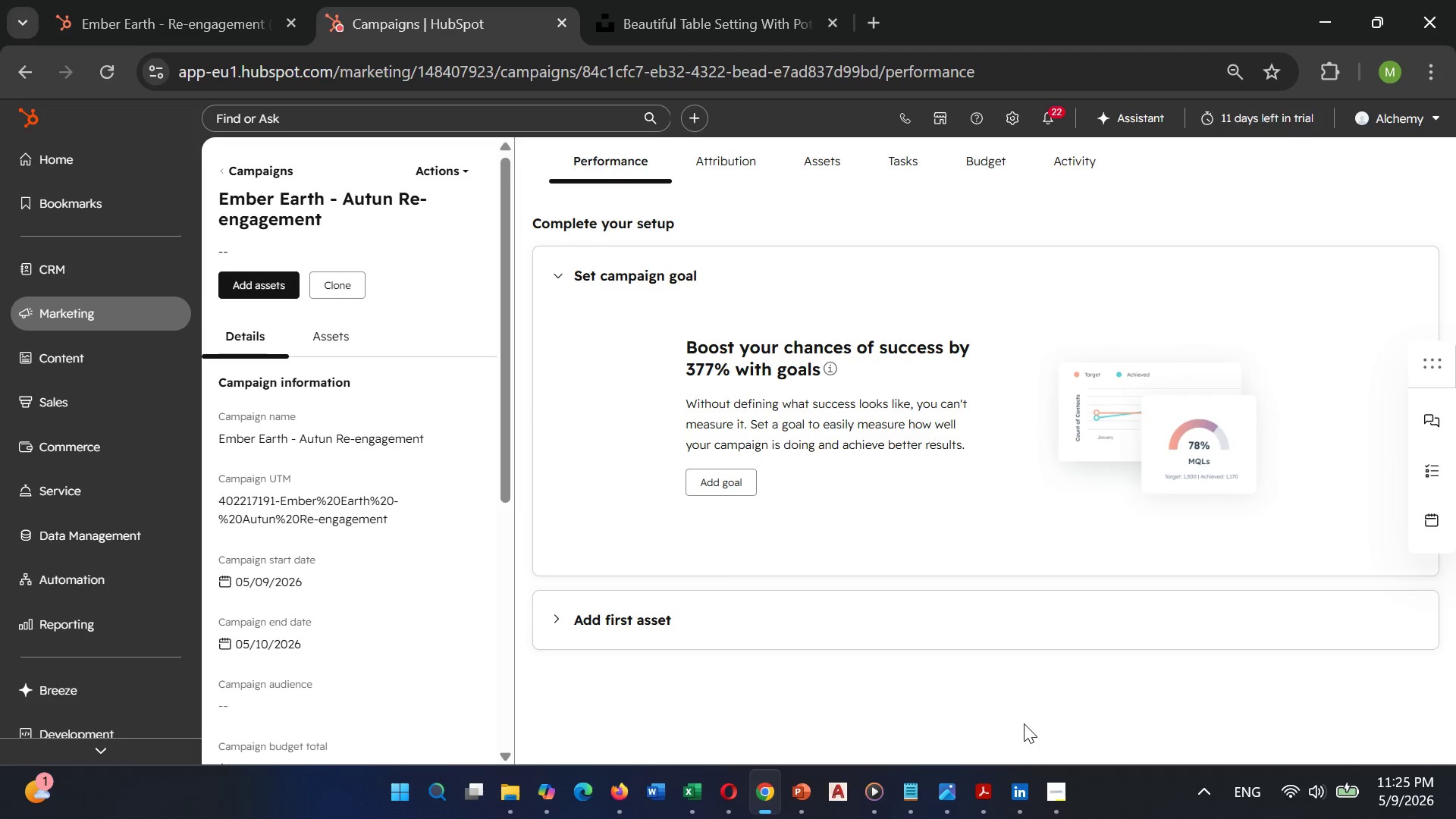 
left_click([289, 299])
 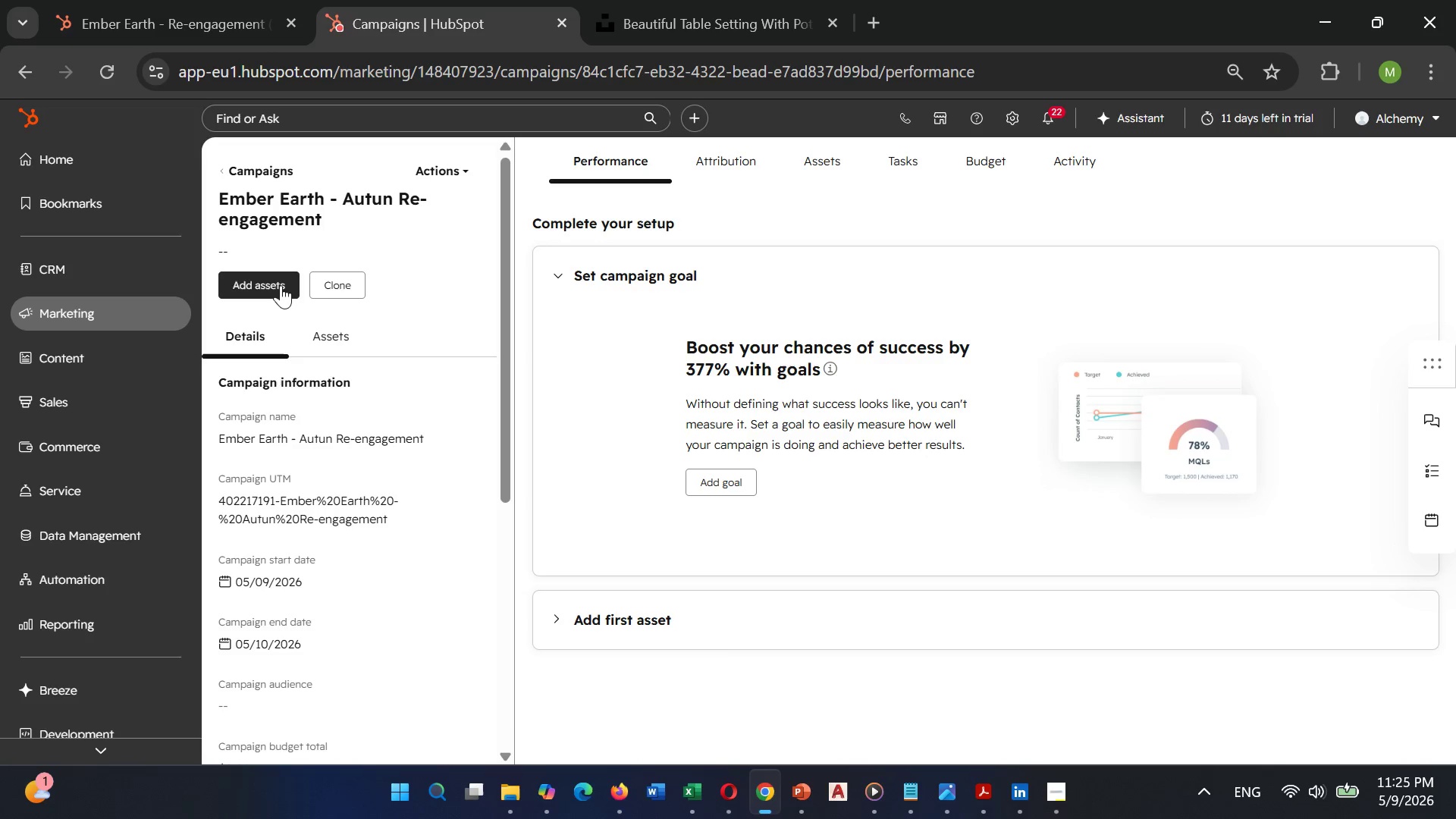 
mouse_move([301, 316])
 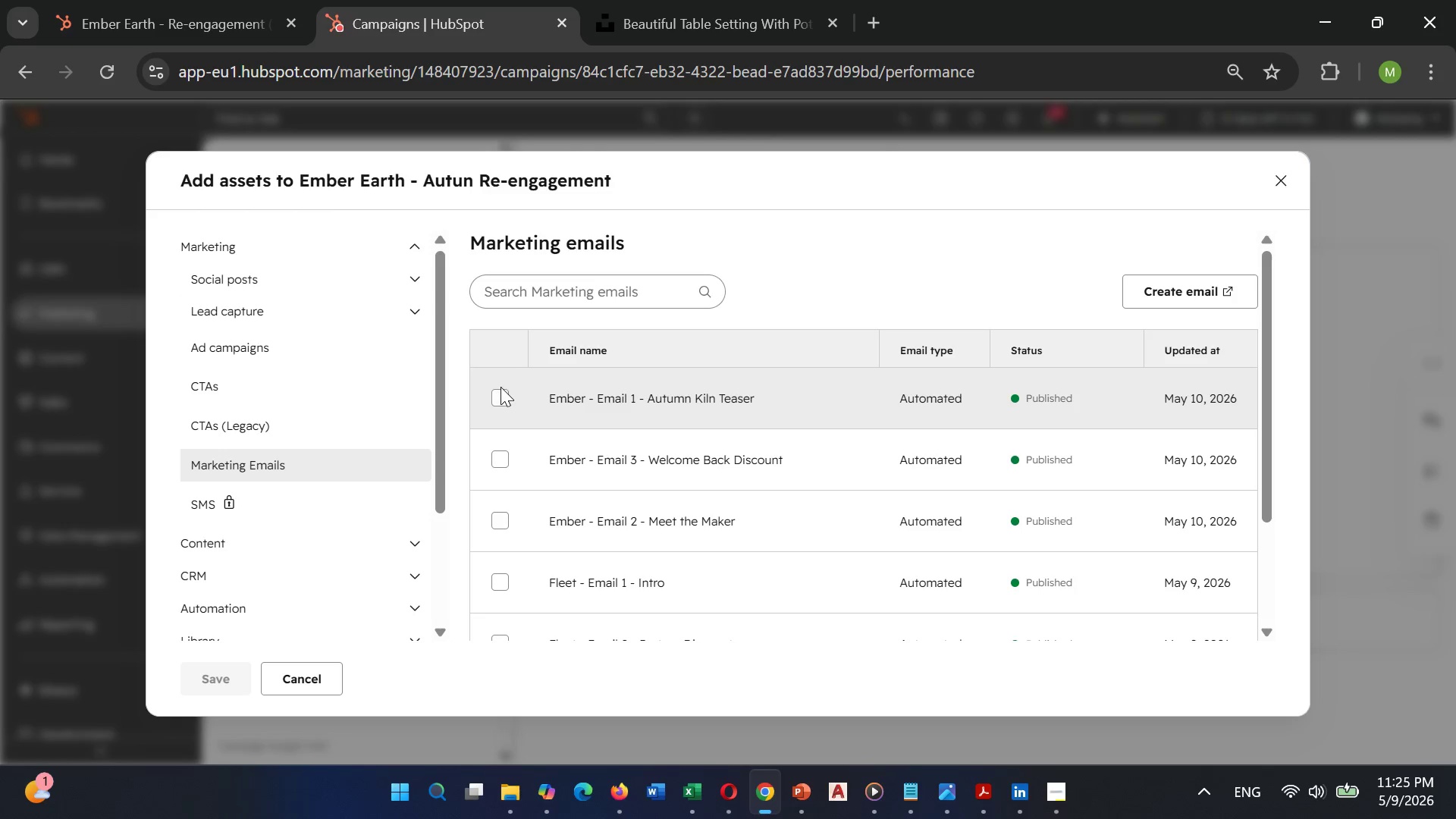 
left_click([500, 387])
 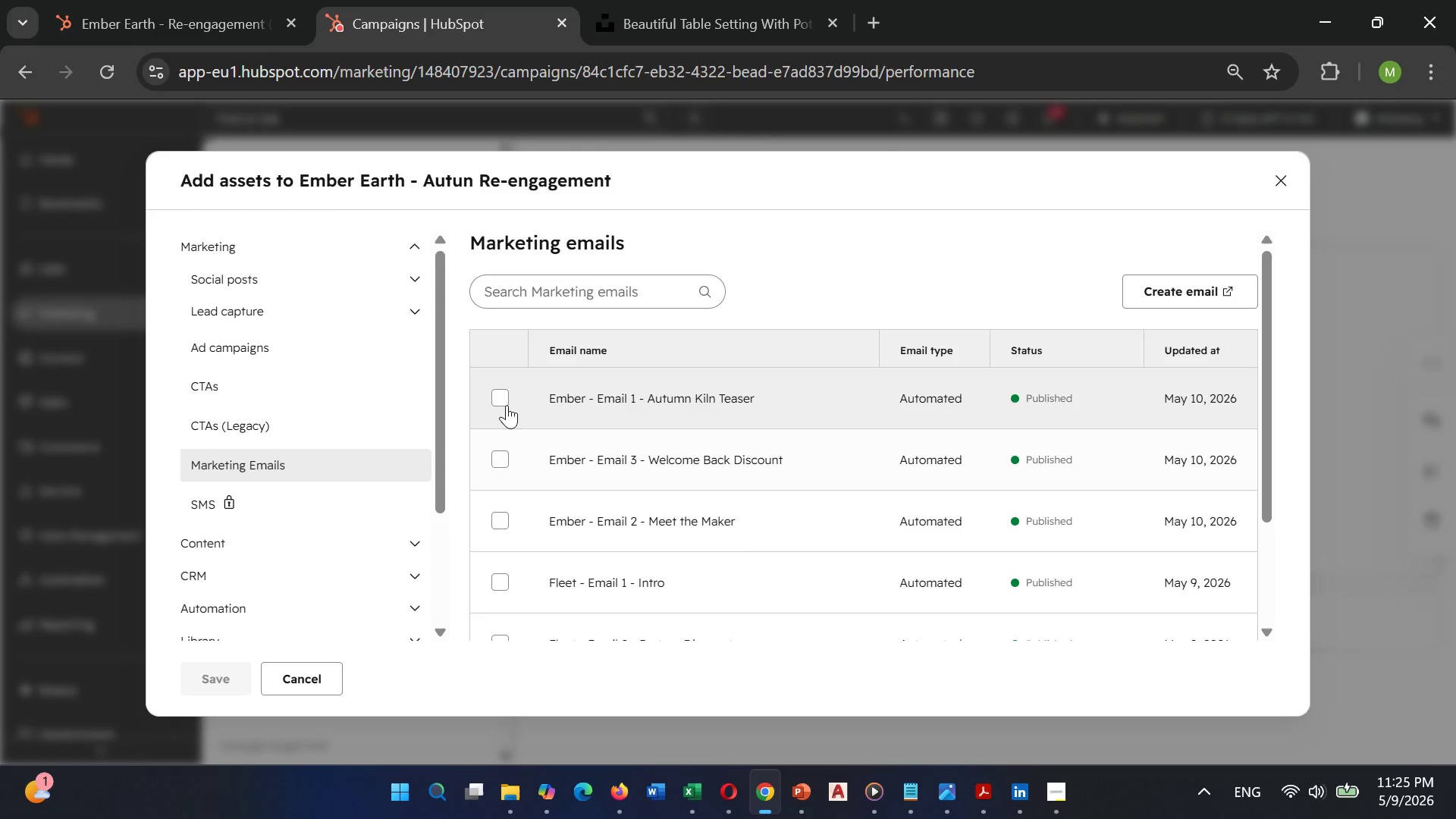 
left_click([504, 391])
 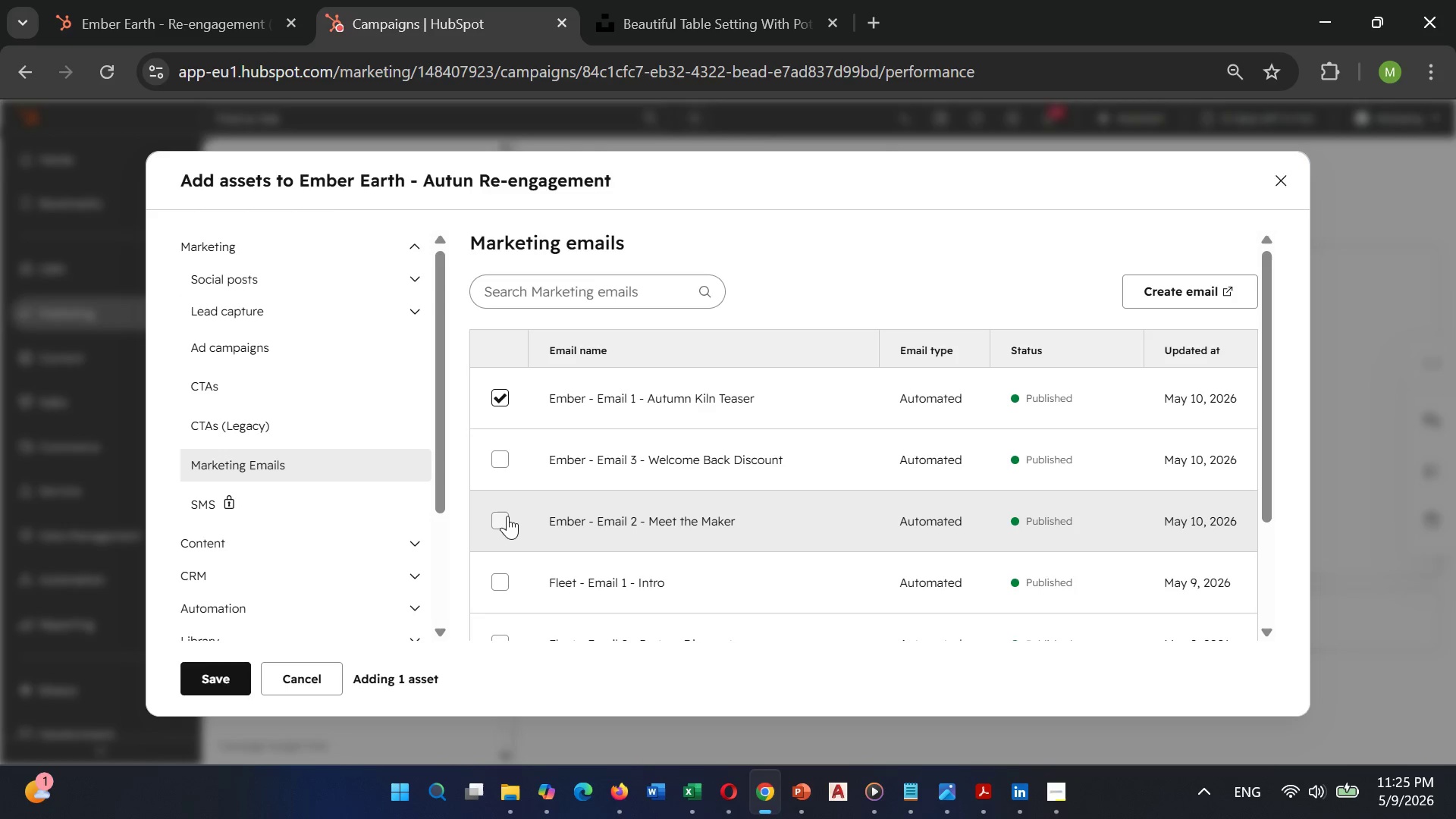 
left_click([507, 516])
 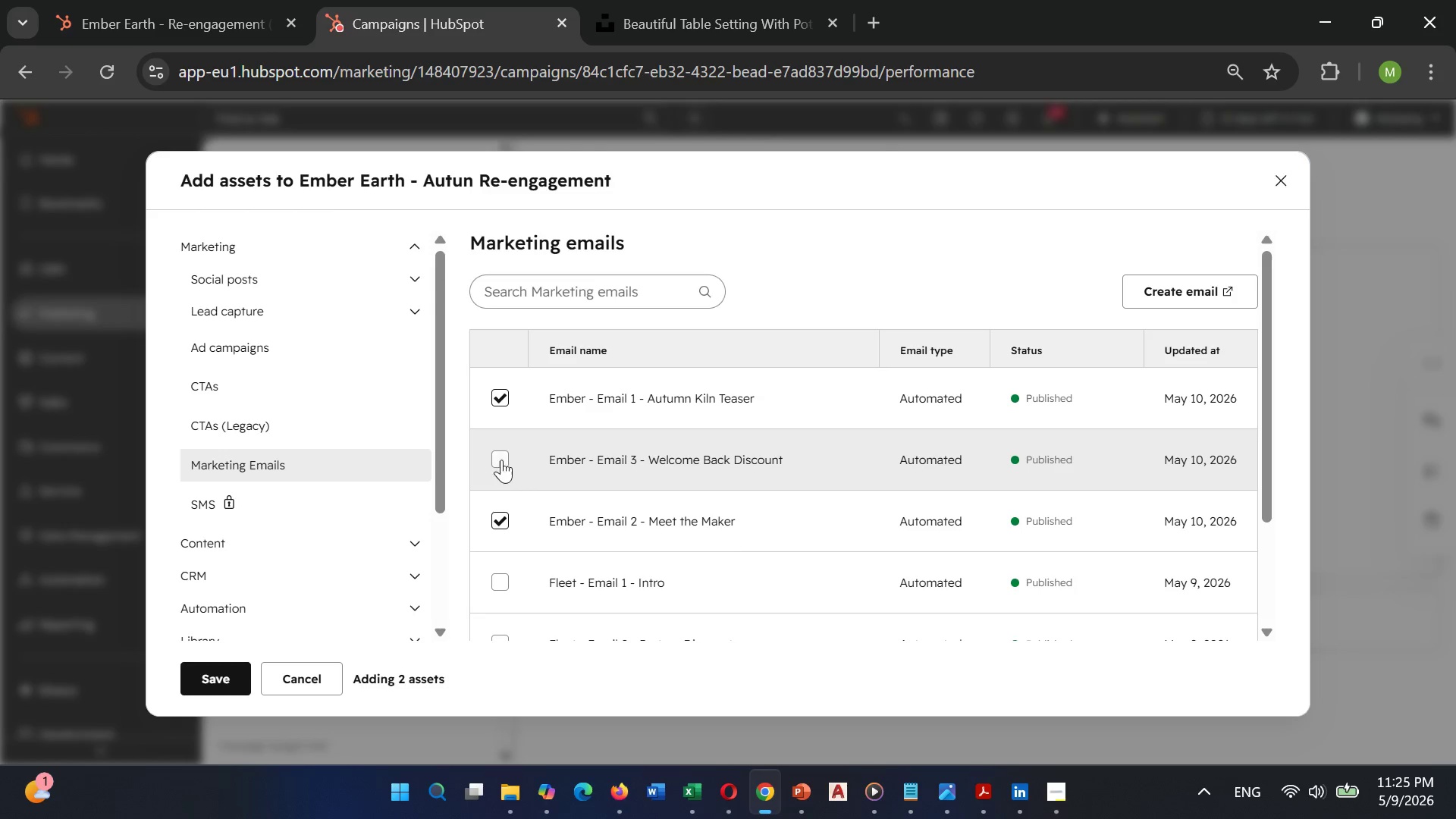 
wait(5.97)
 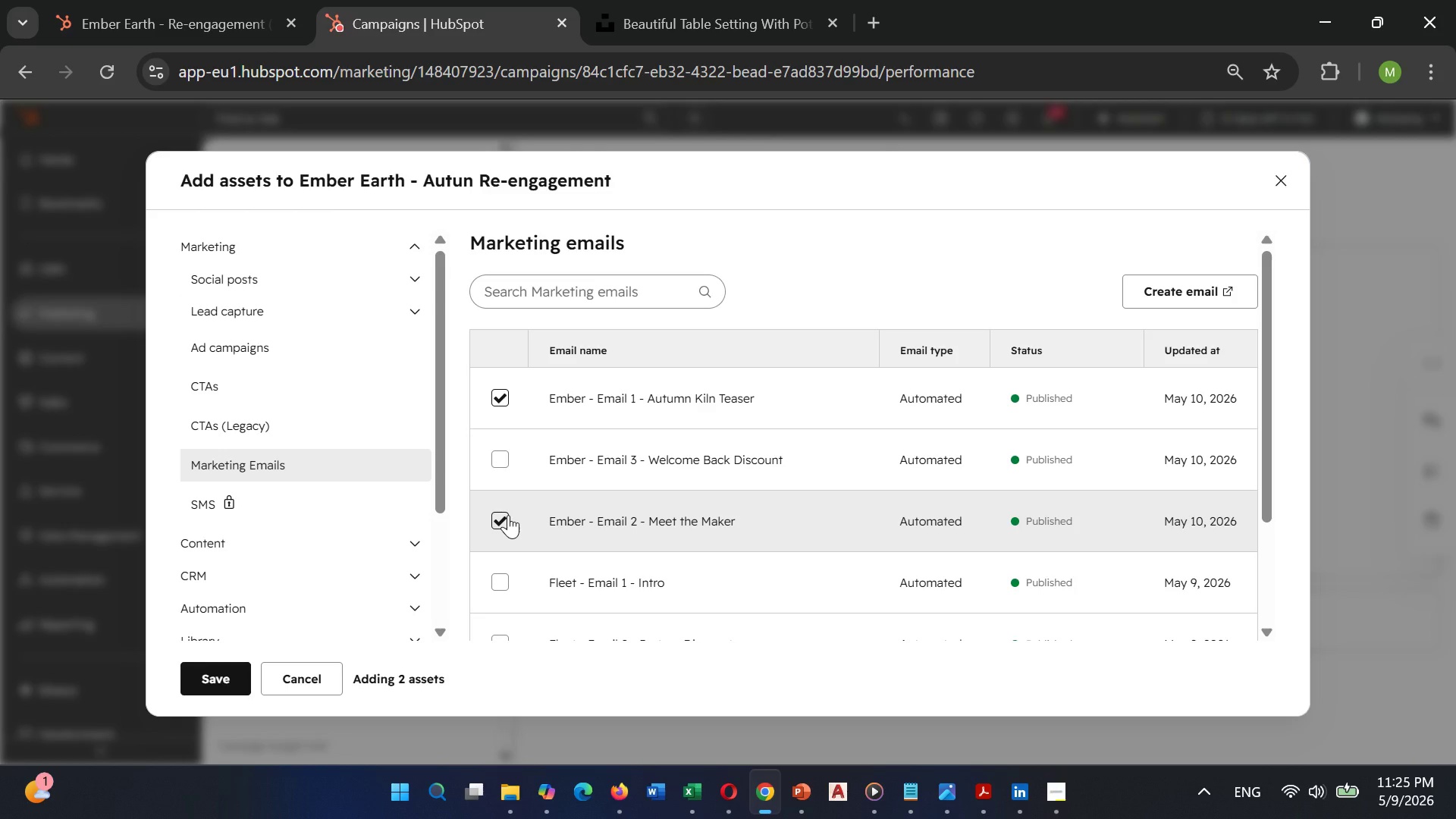 
left_click([493, 462])
 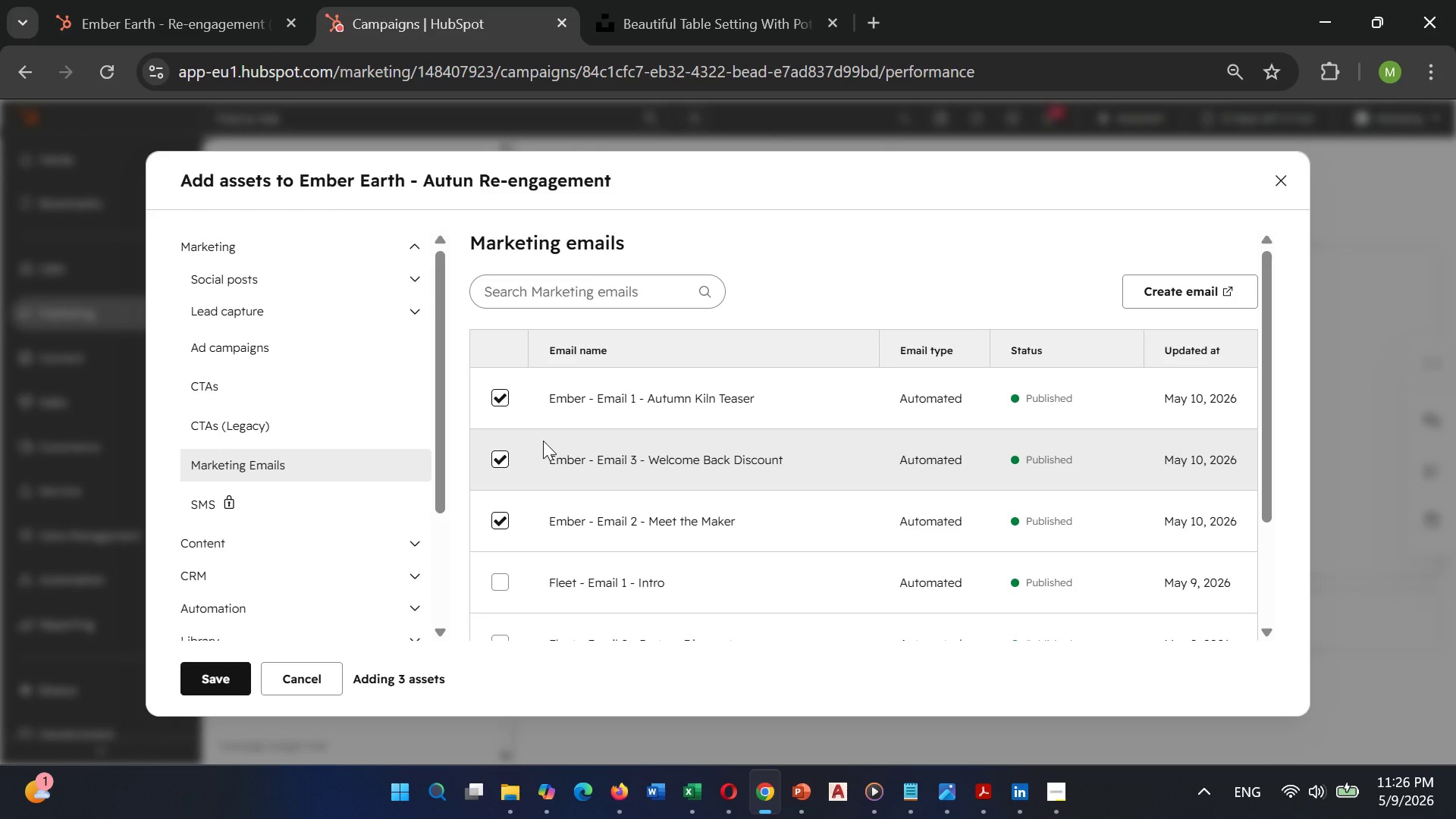 
wait(24.02)
 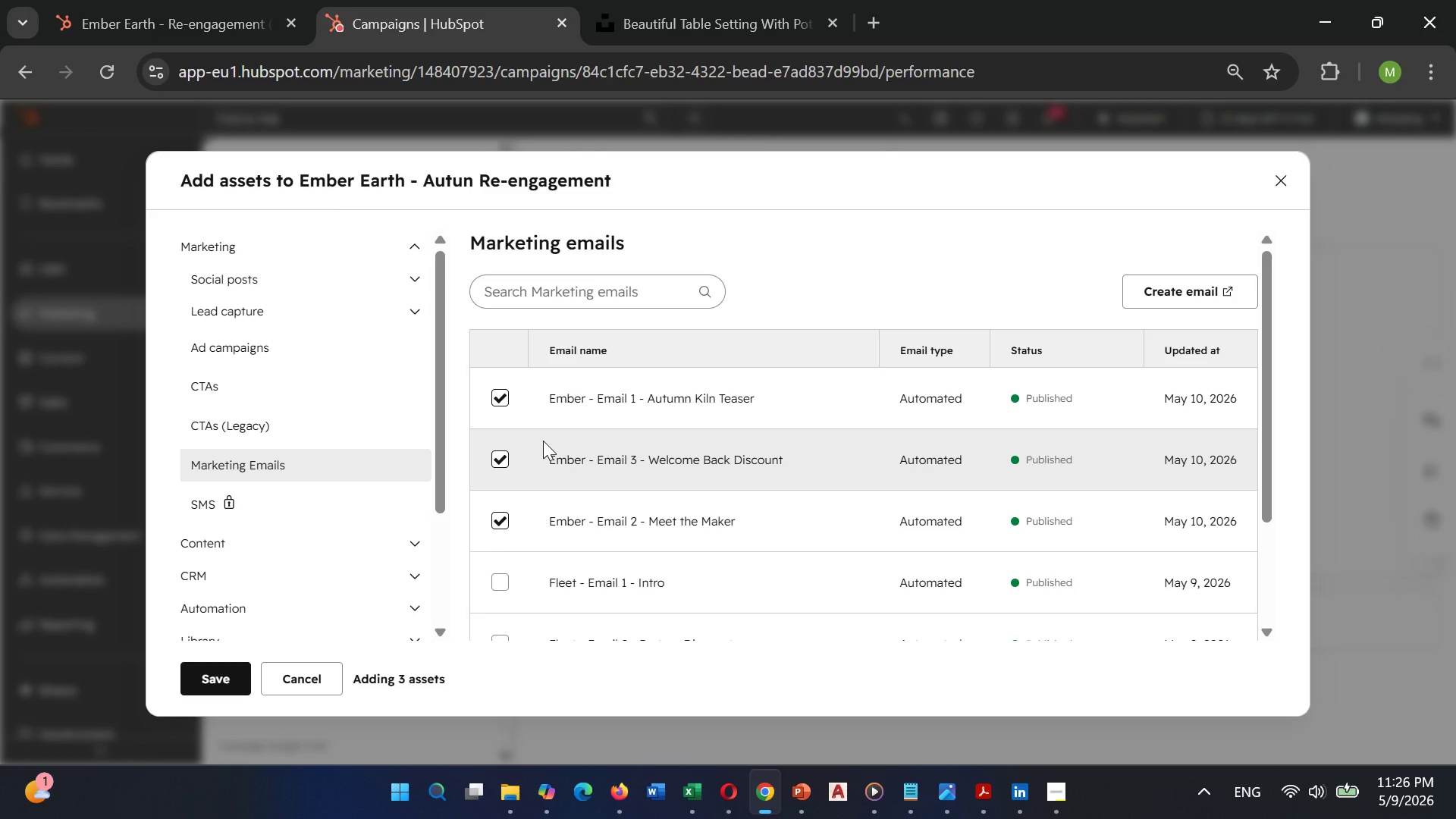 
scroll: coordinate [318, 524], scroll_direction: down, amount: 2.0
 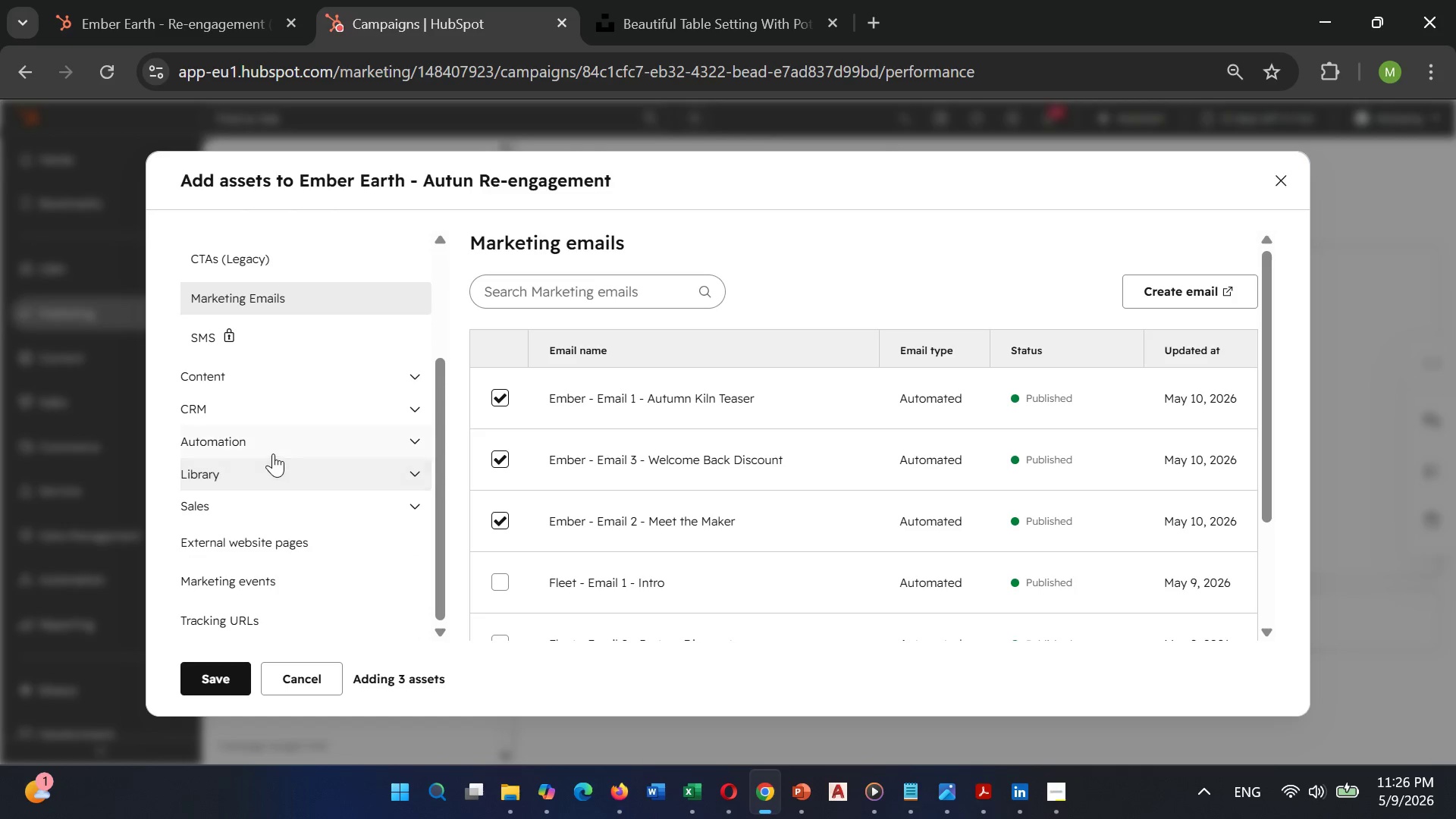 
left_click([269, 448])
 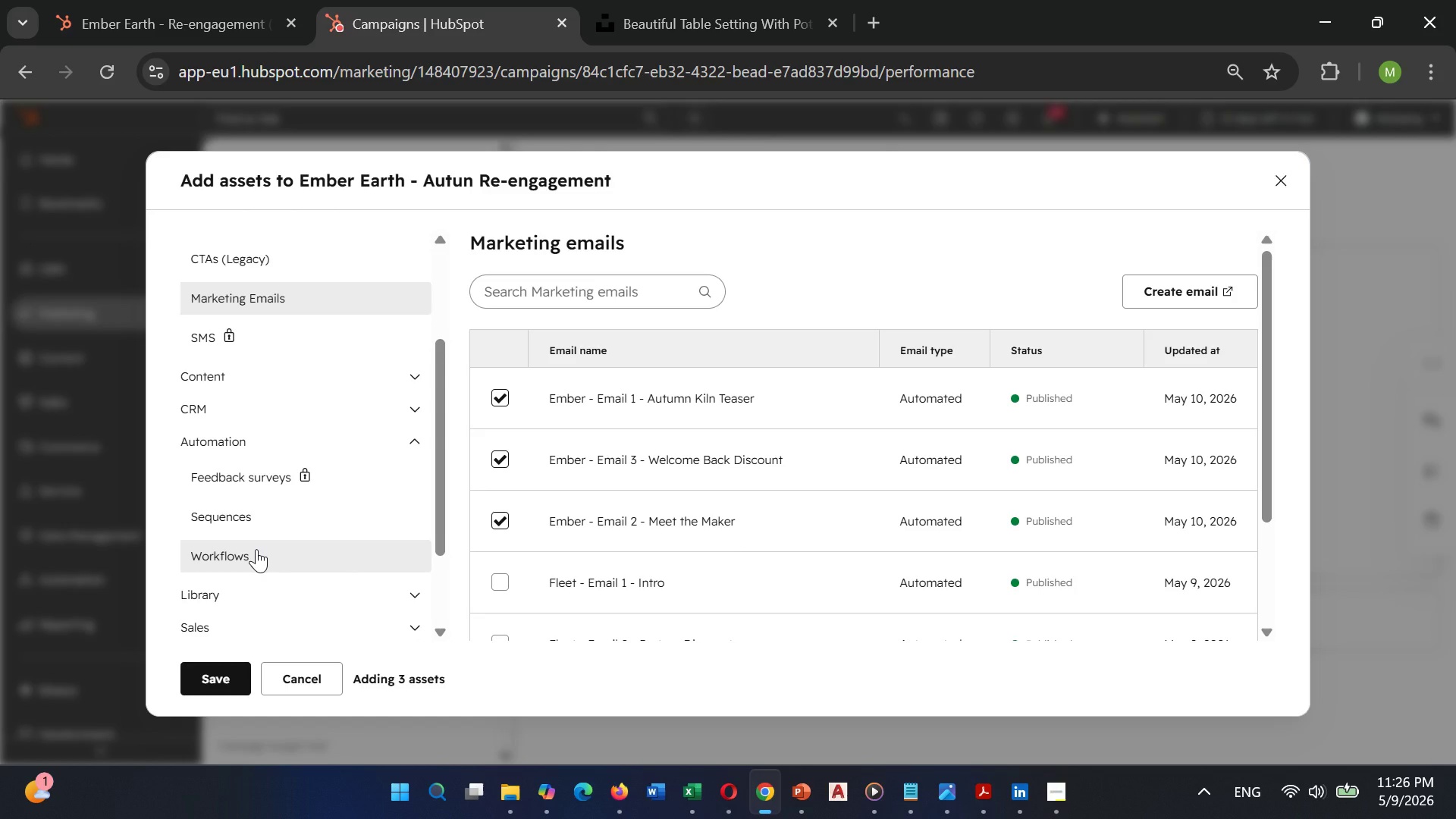 
left_click([256, 549])
 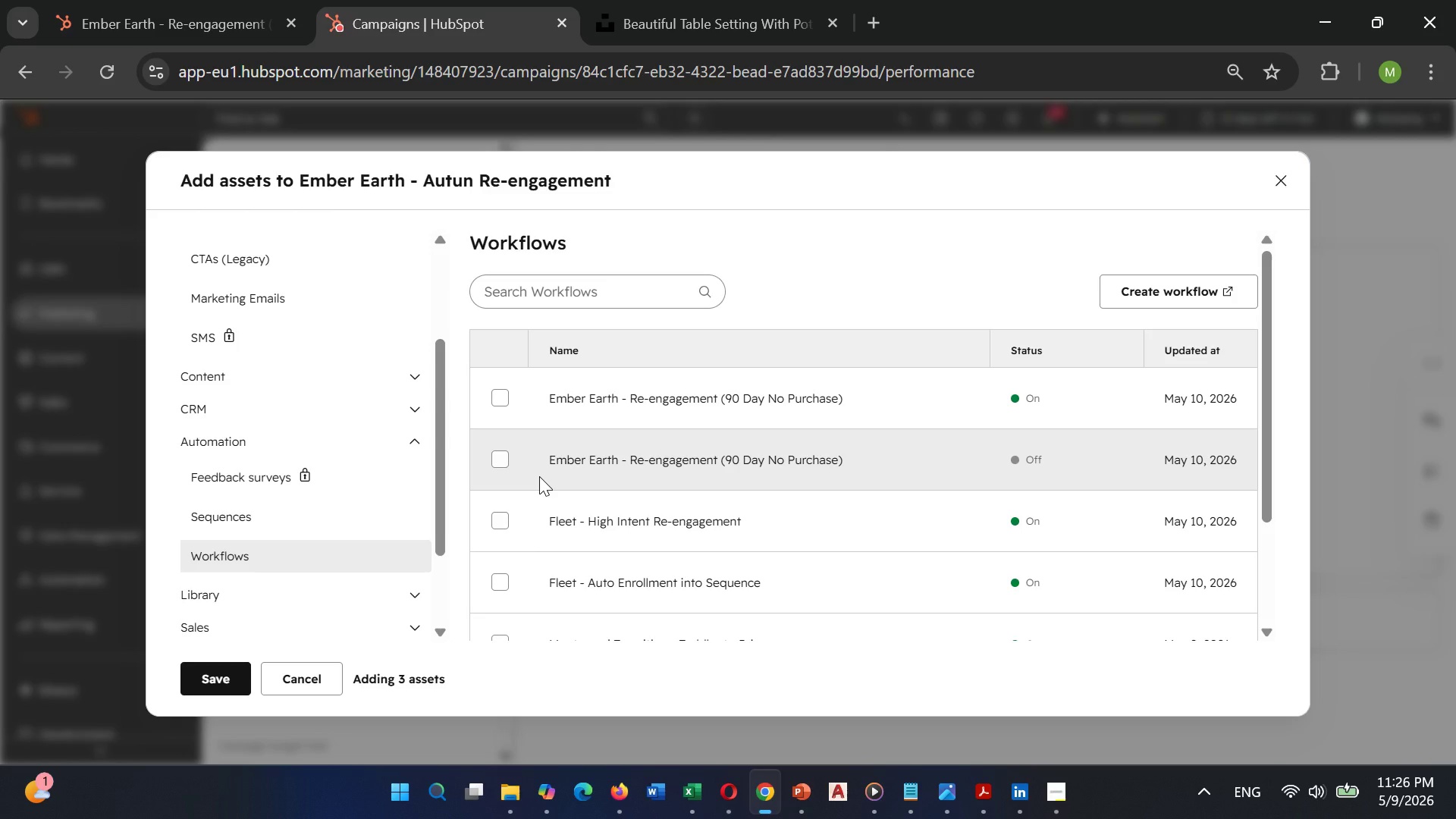 
wait(7.8)
 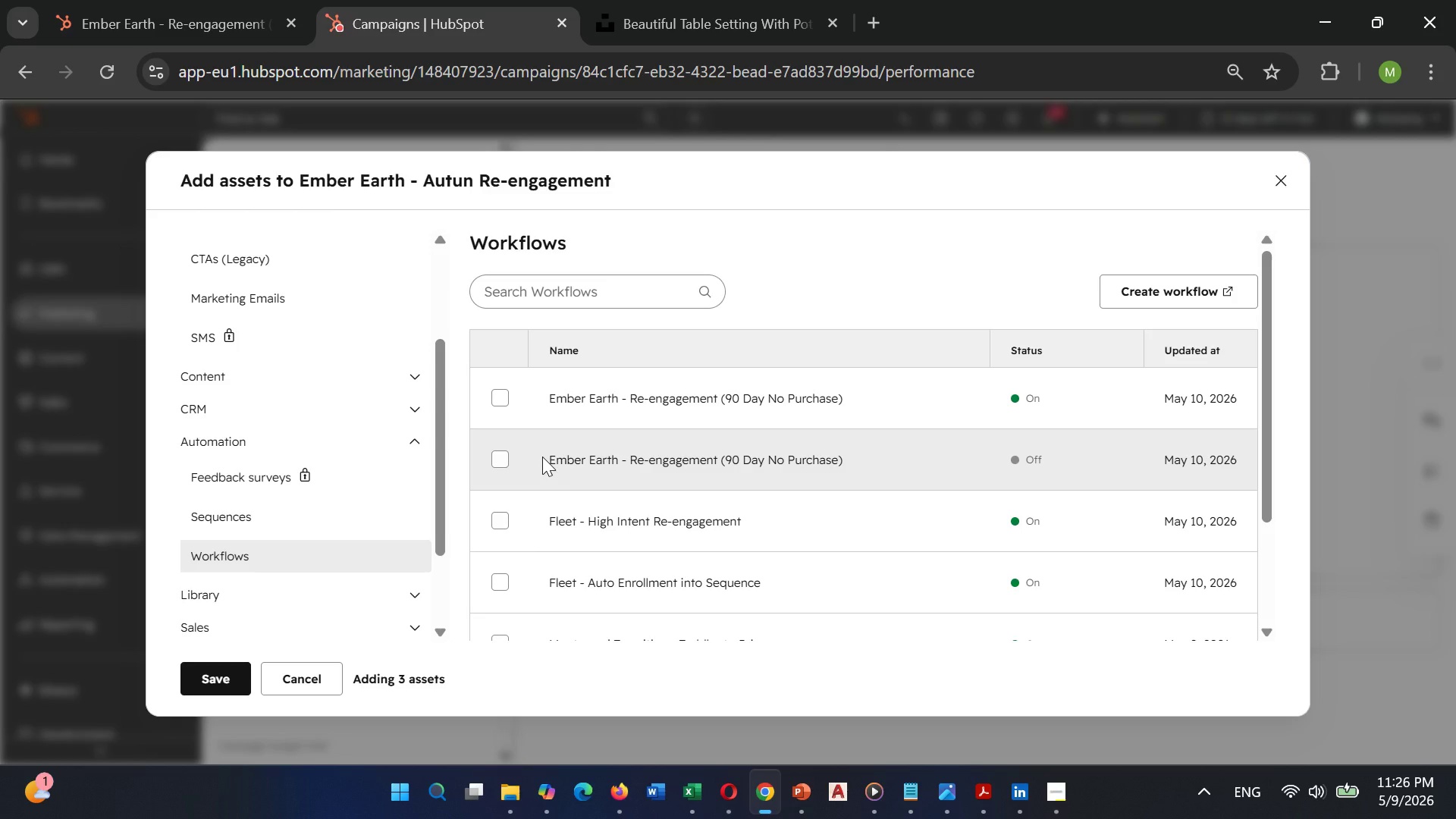 
left_click([502, 395])
 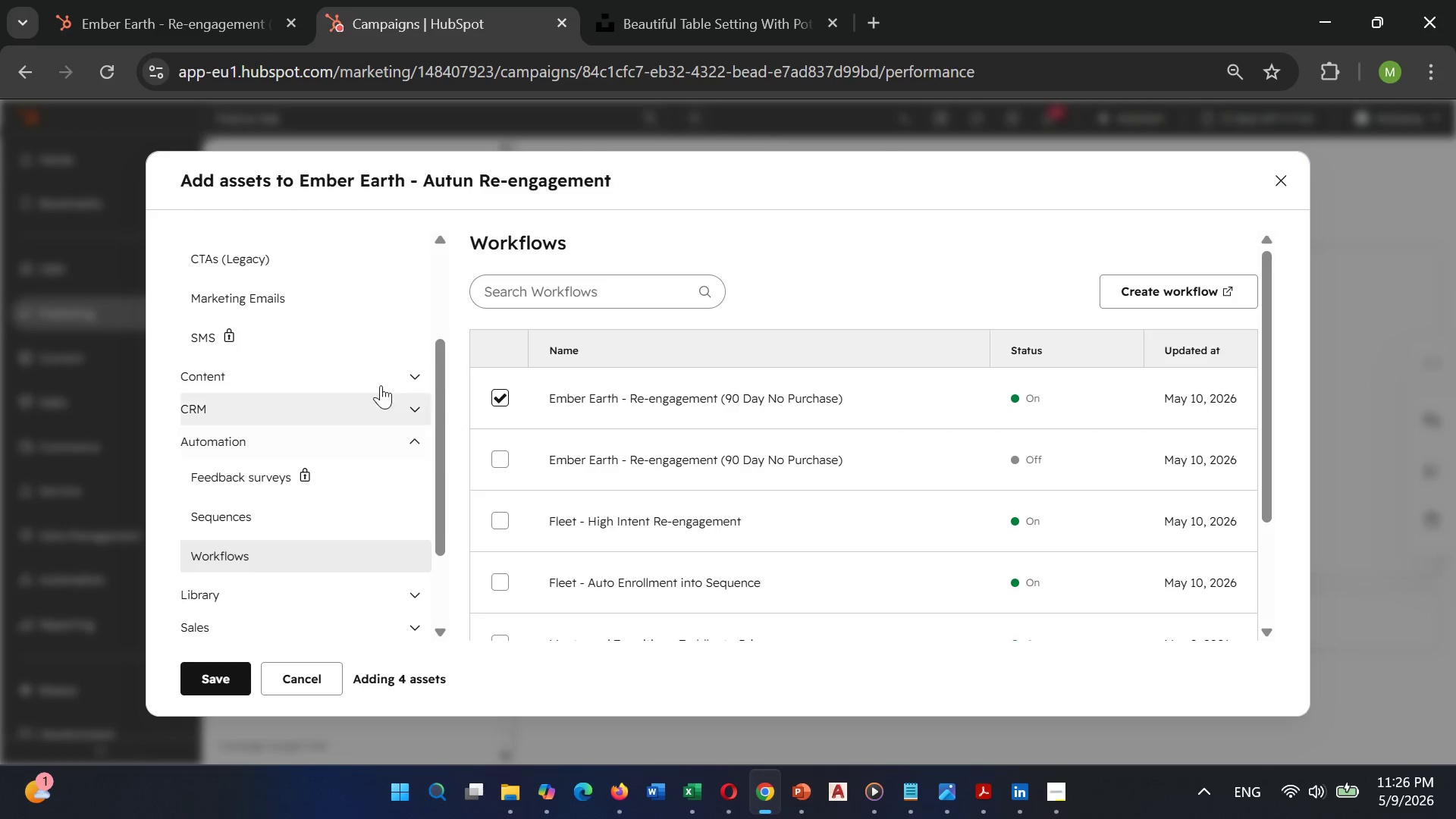 
scroll: coordinate [279, 453], scroll_direction: up, amount: 3.0
 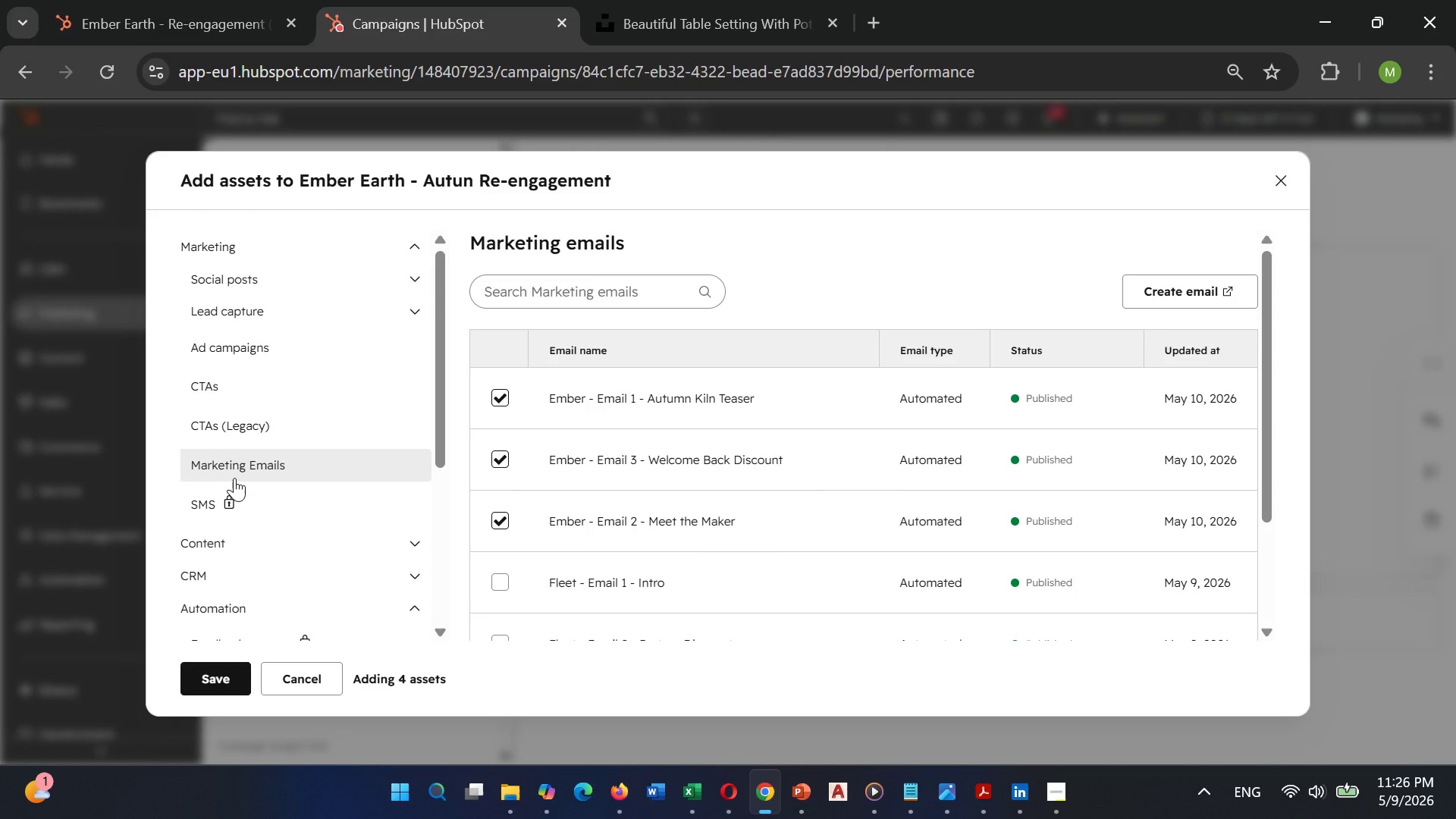 
wait(8.01)
 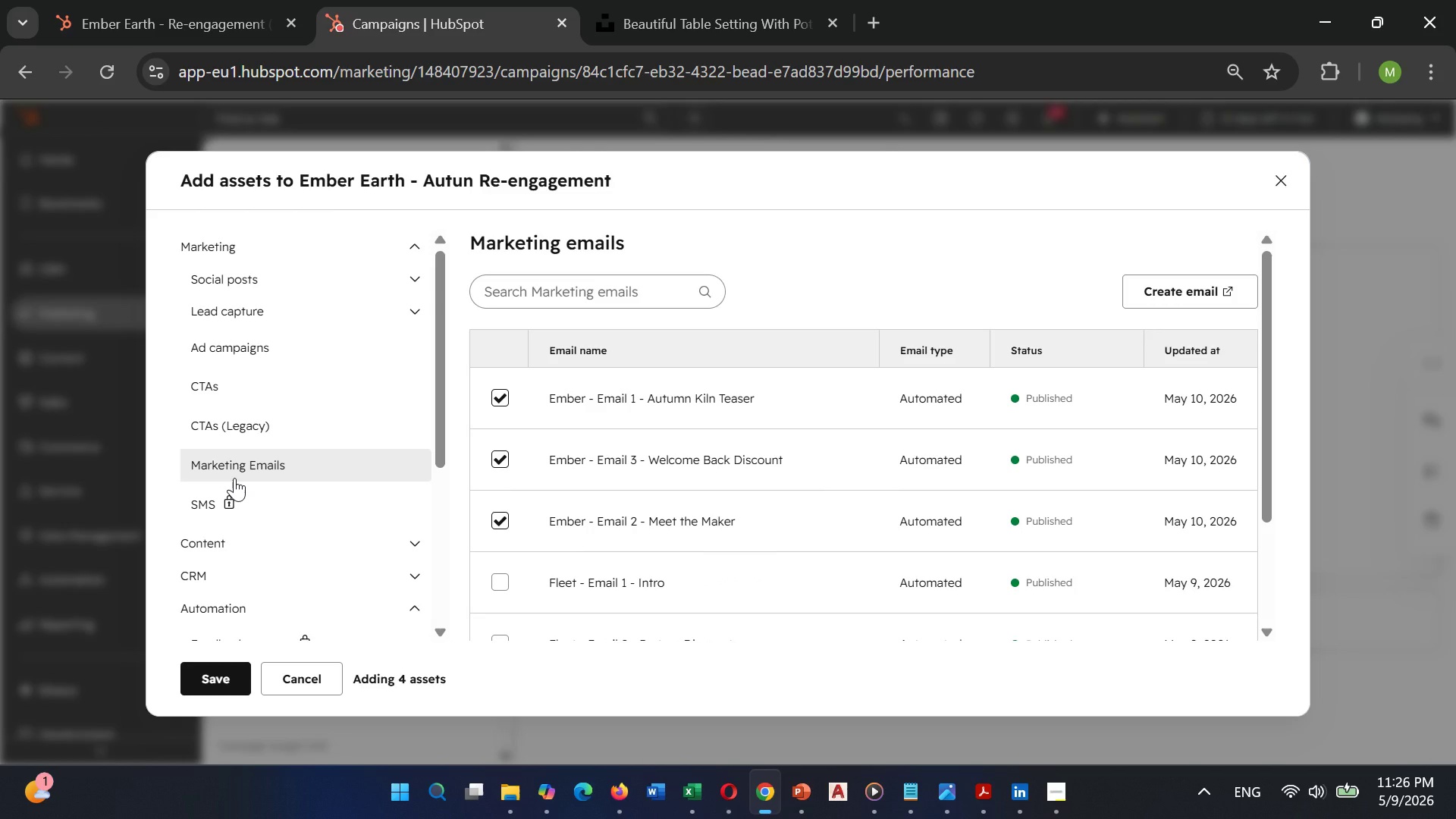 
left_click([218, 678])
 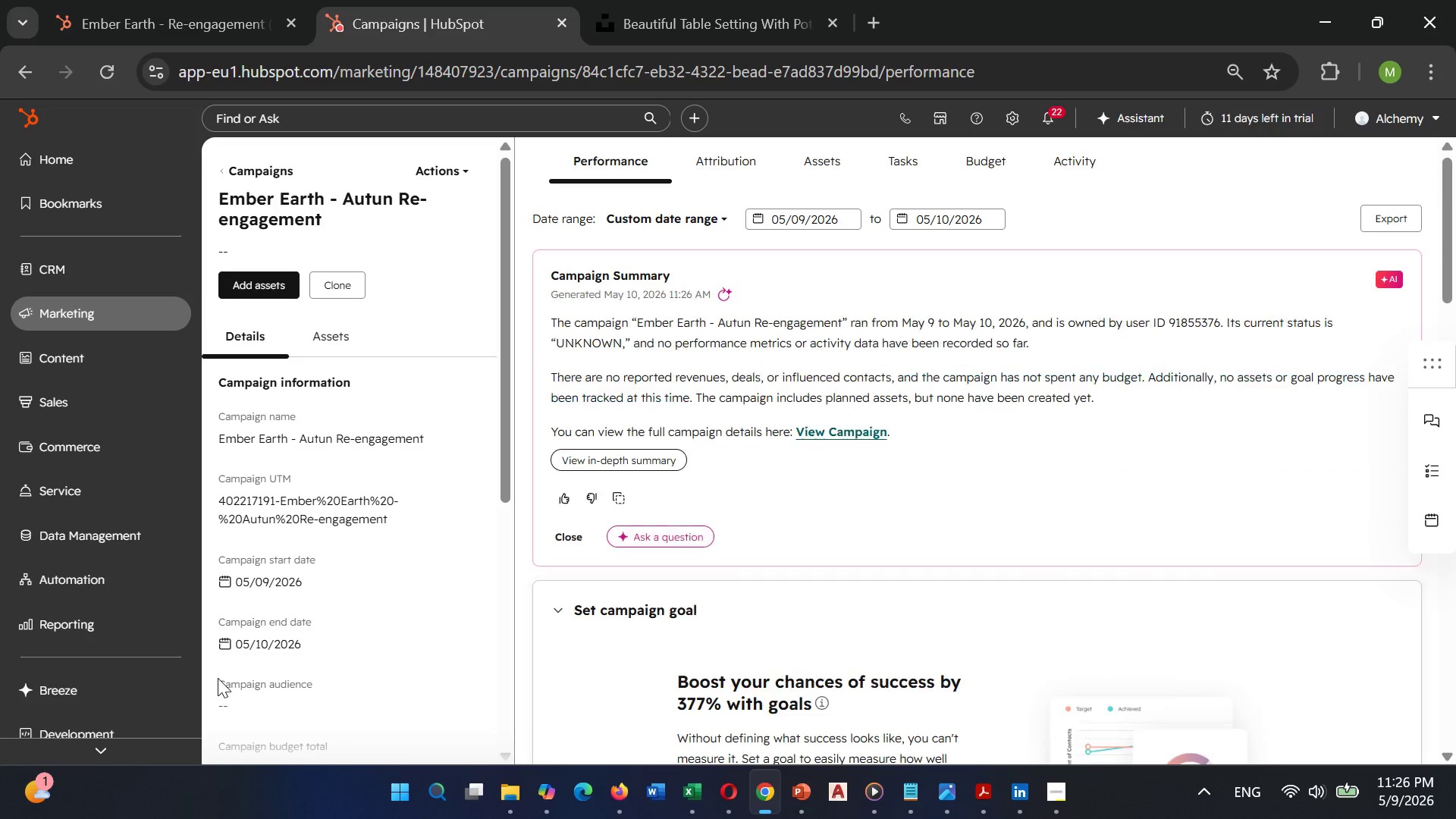 
wait(7.64)
 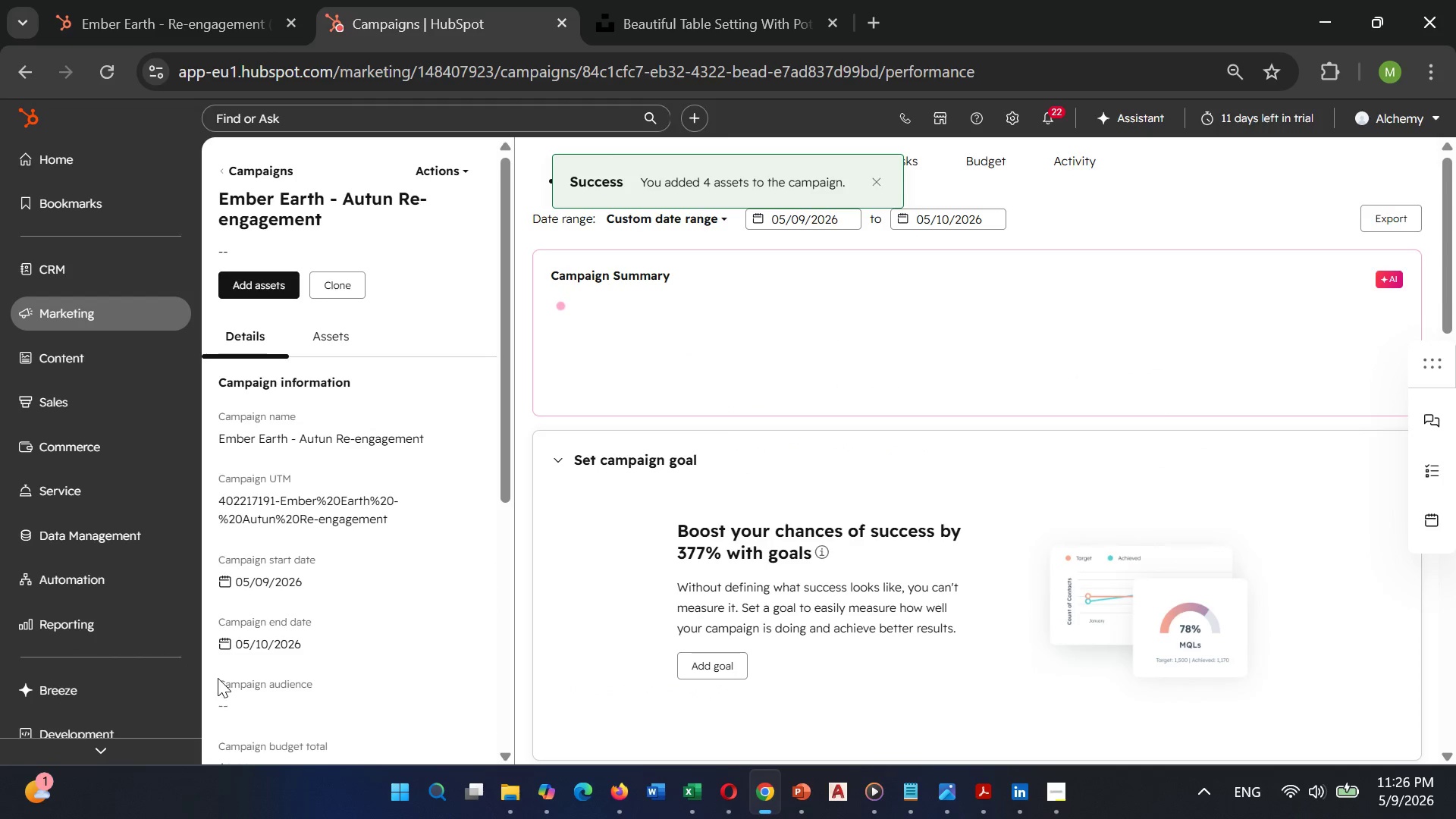 
scroll: coordinate [845, 611], scroll_direction: down, amount: 22.0
 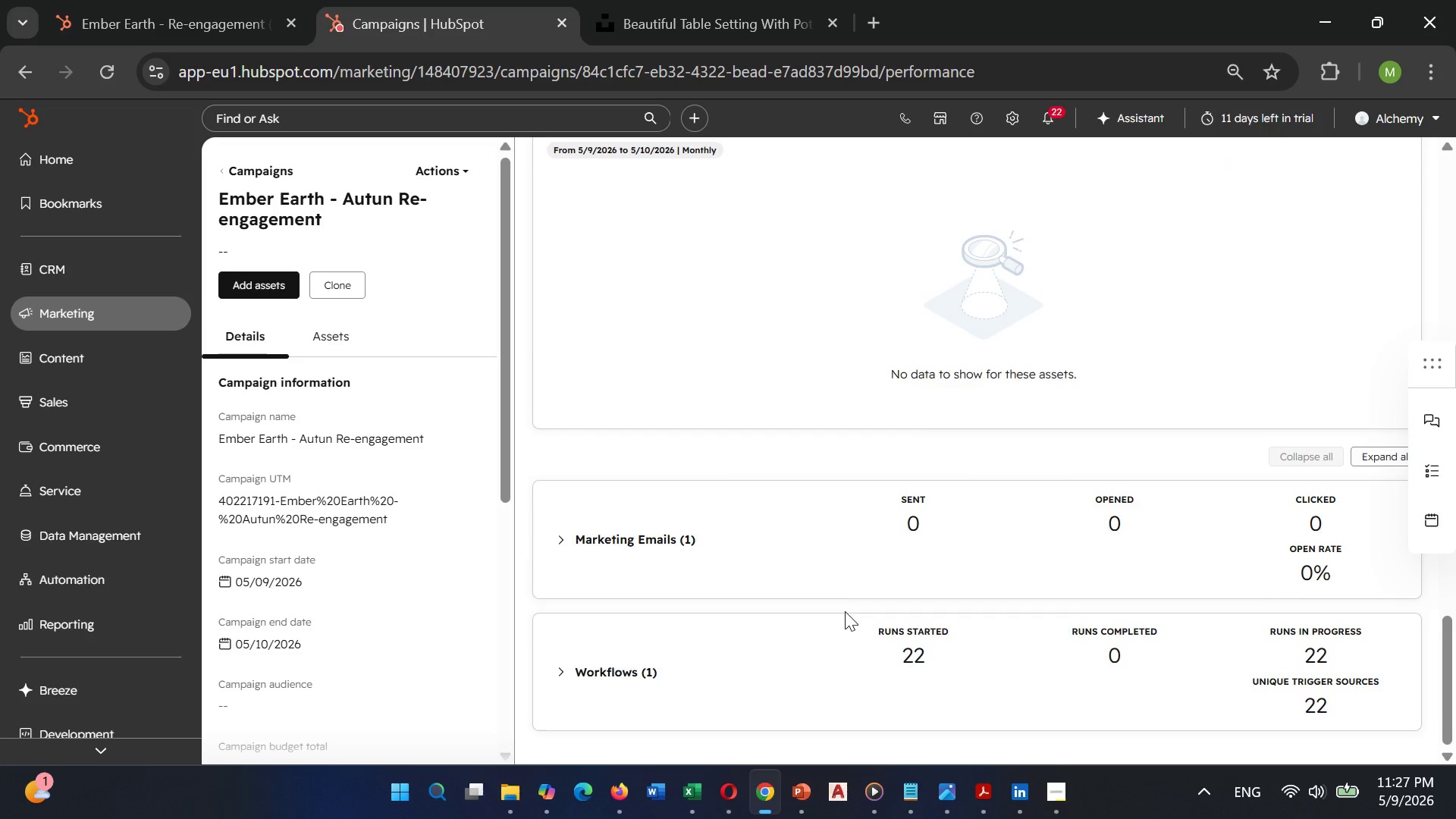 
scroll: coordinate [845, 611], scroll_direction: up, amount: 2.0
 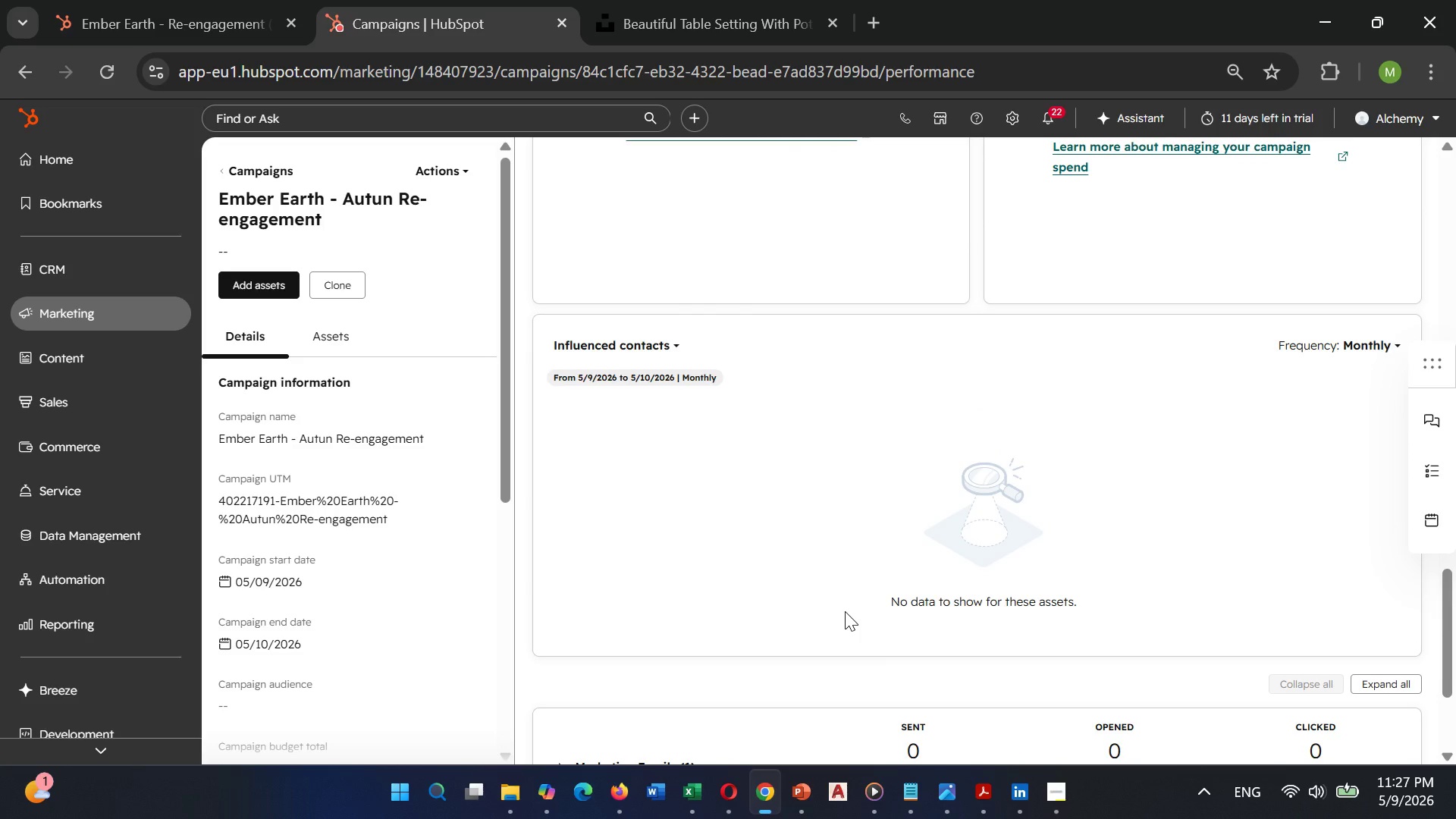 
scroll: coordinate [845, 611], scroll_direction: down, amount: 3.0
 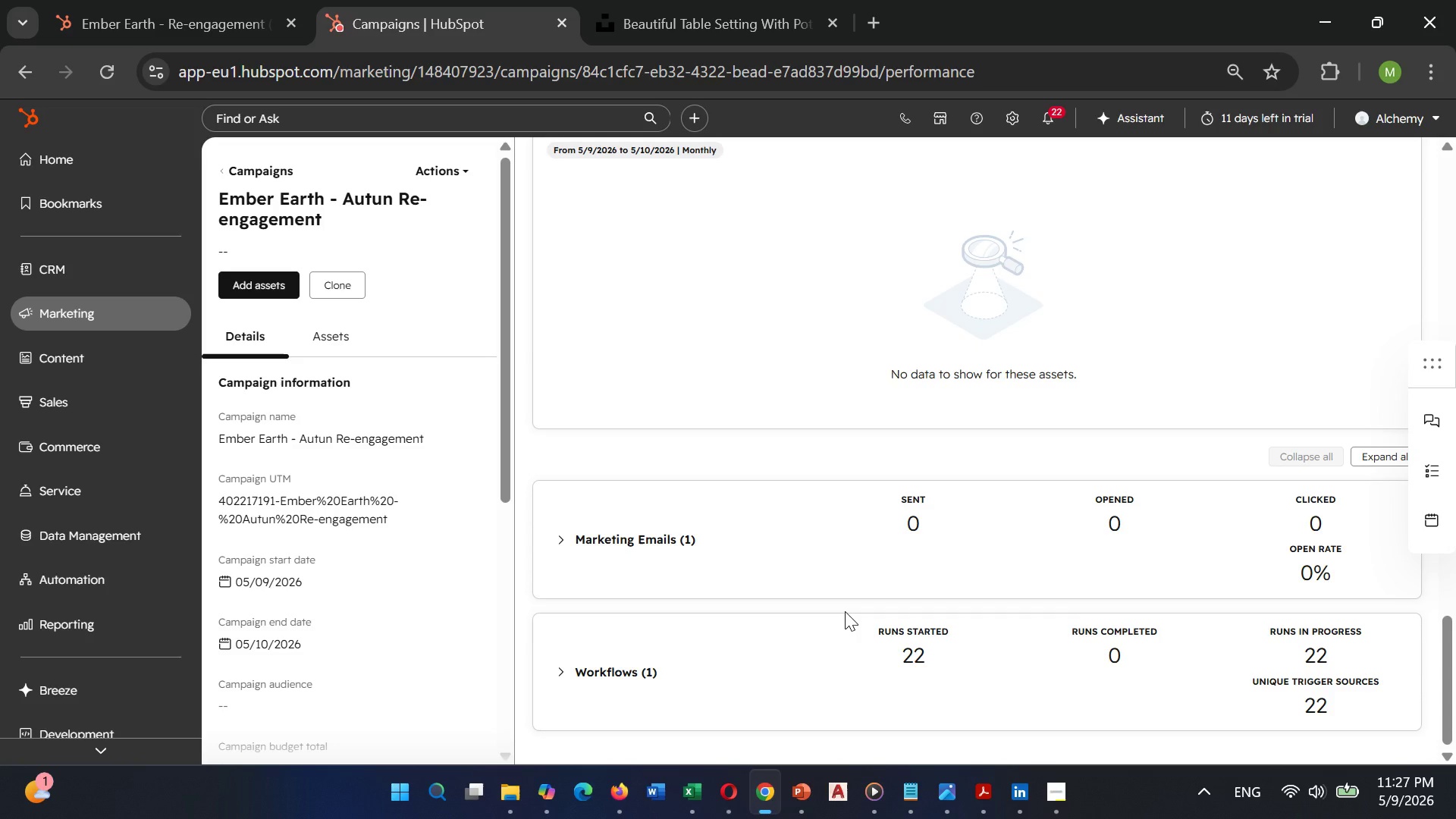 
scroll: coordinate [845, 611], scroll_direction: up, amount: 12.0
 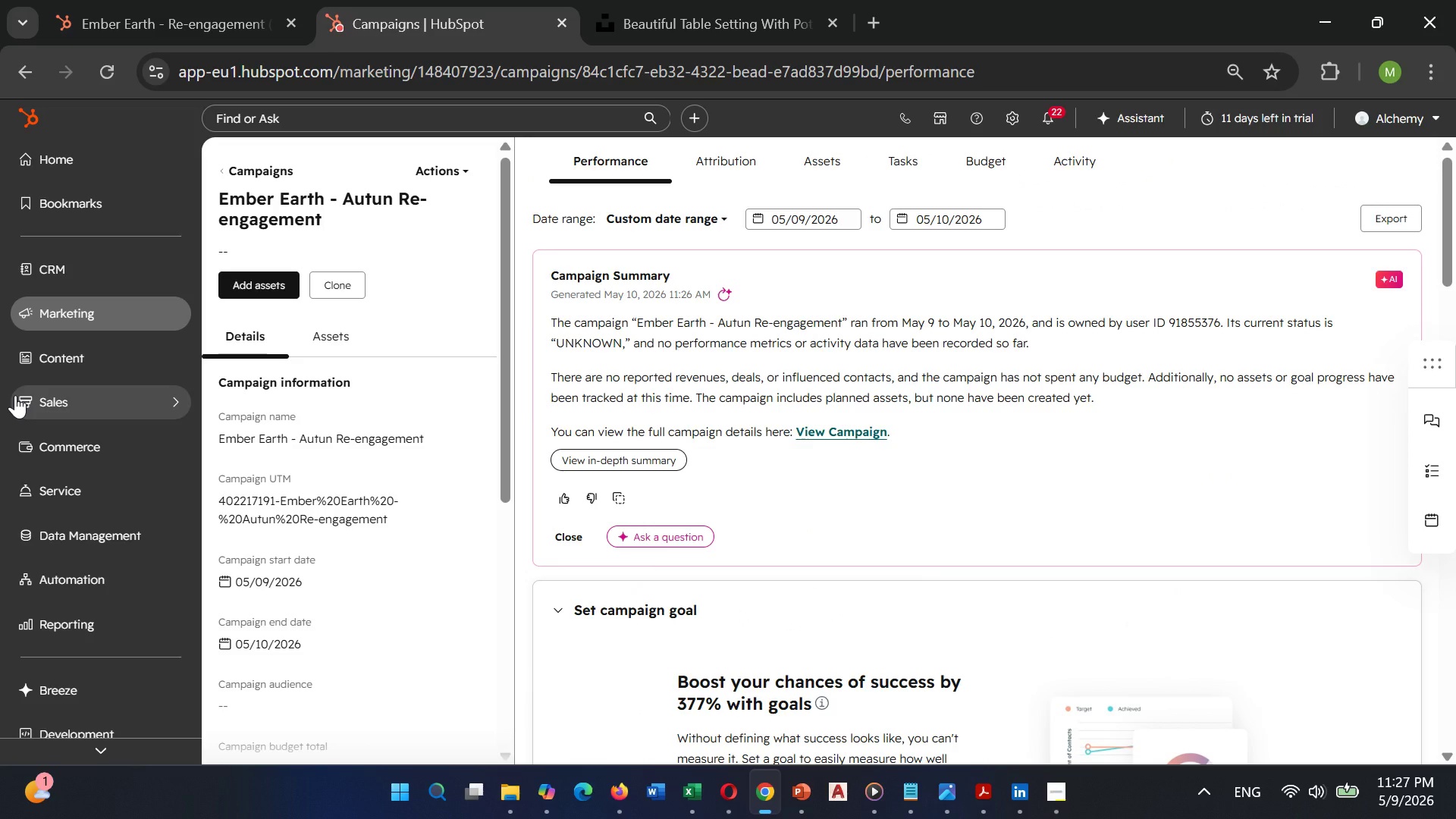 
wait(8.92)
 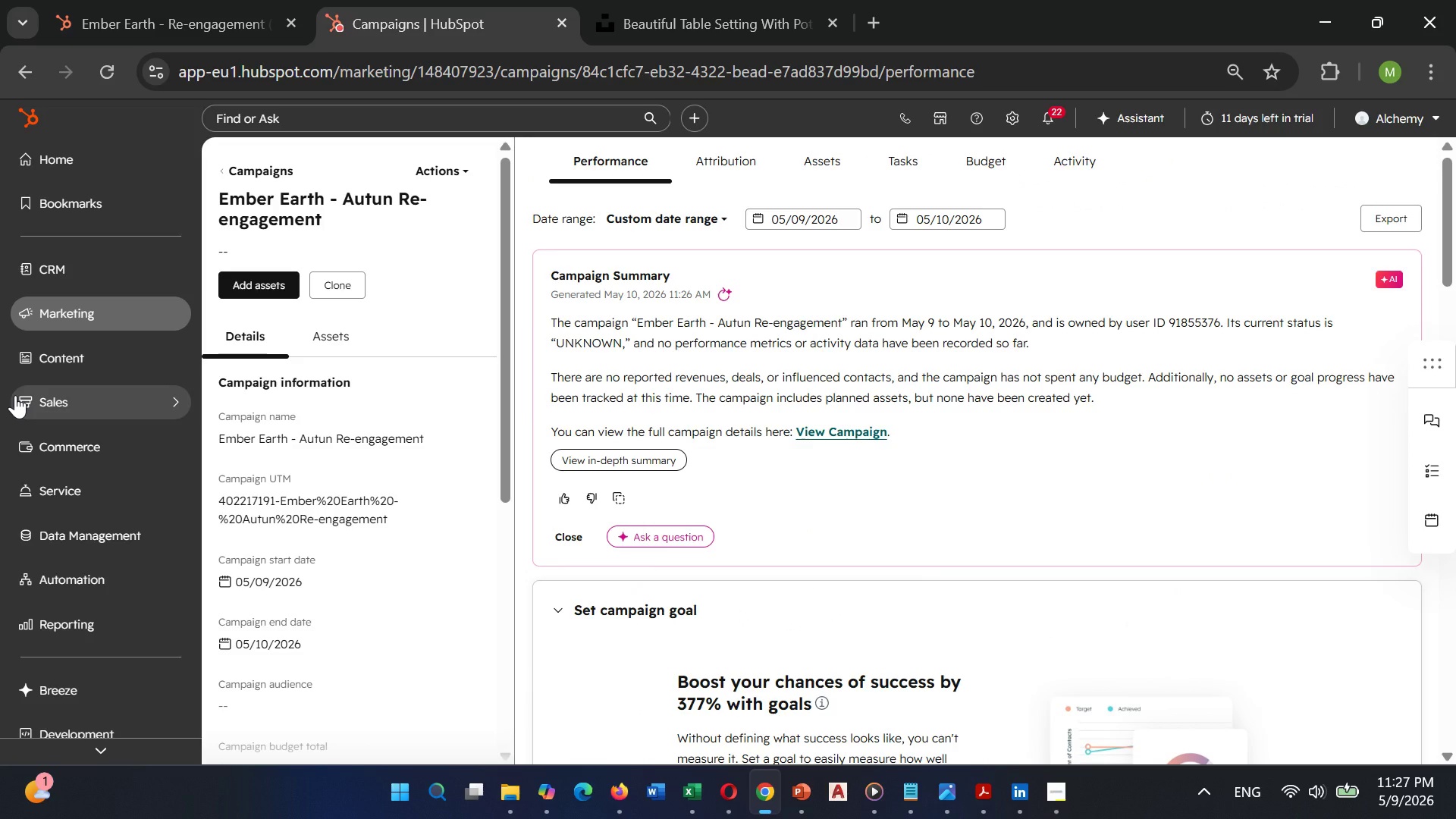 
scroll: coordinate [15, 395], scroll_direction: down, amount: 1.0
 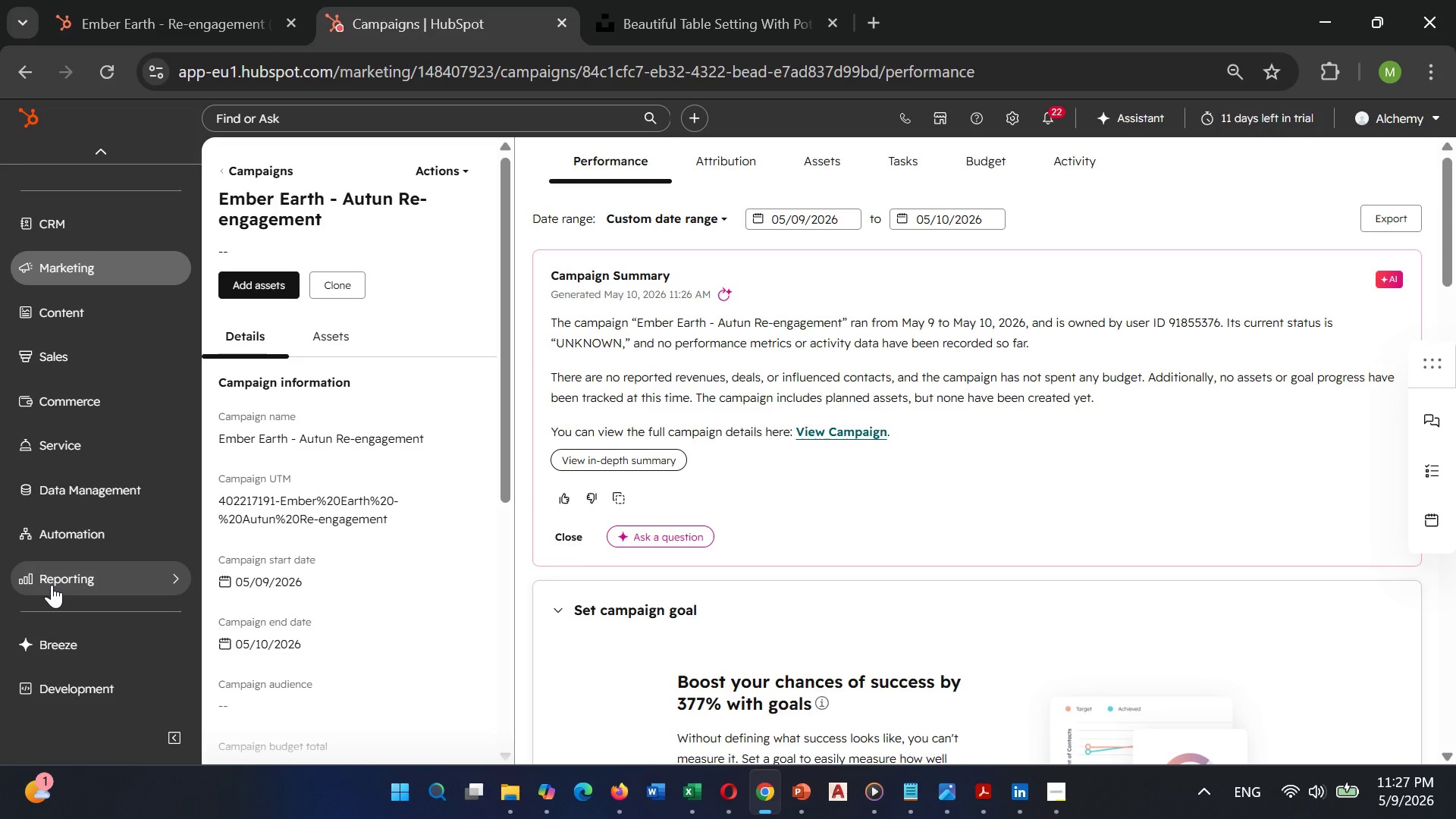 
left_click([52, 585])
 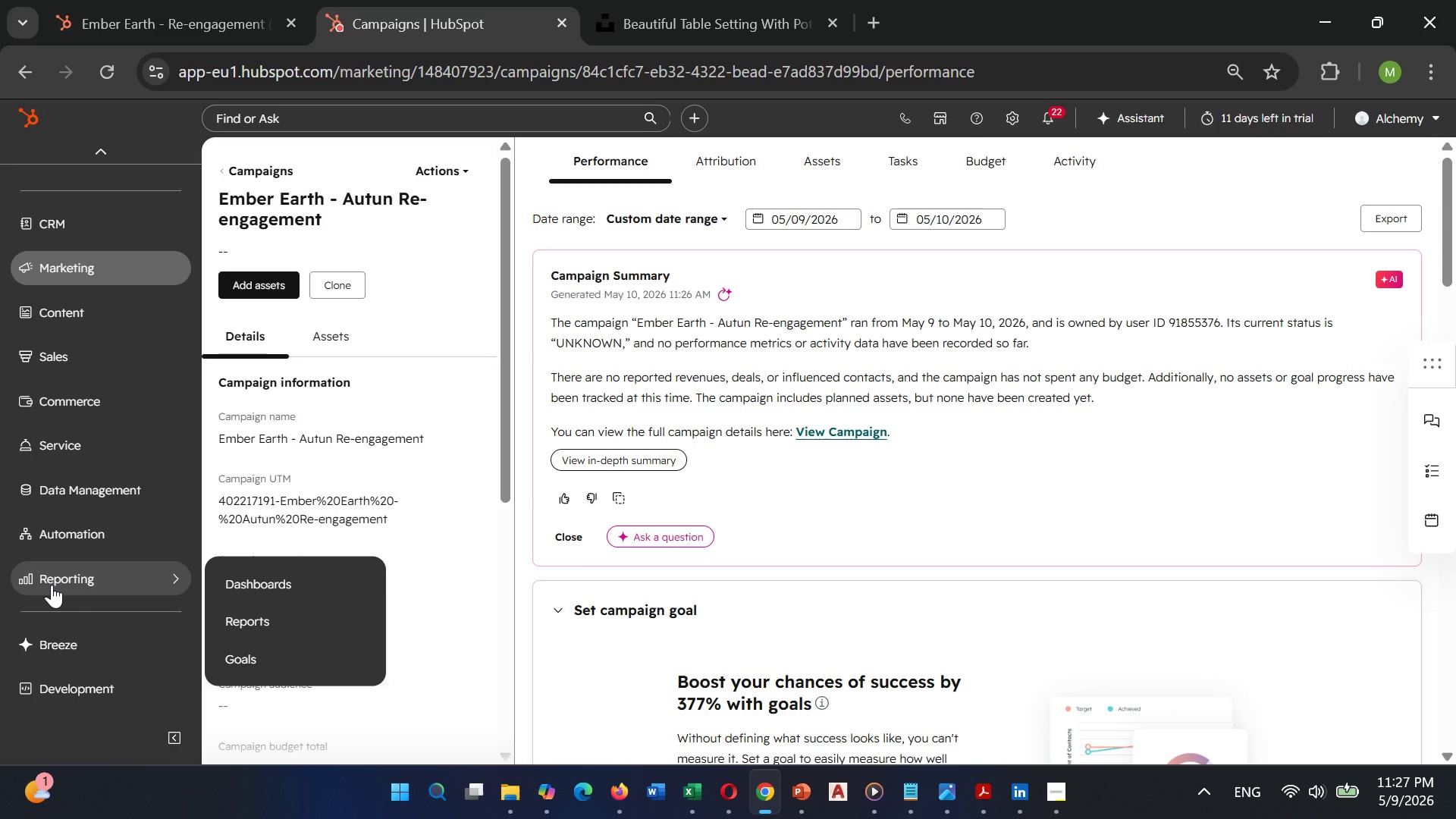 
wait(25.05)
 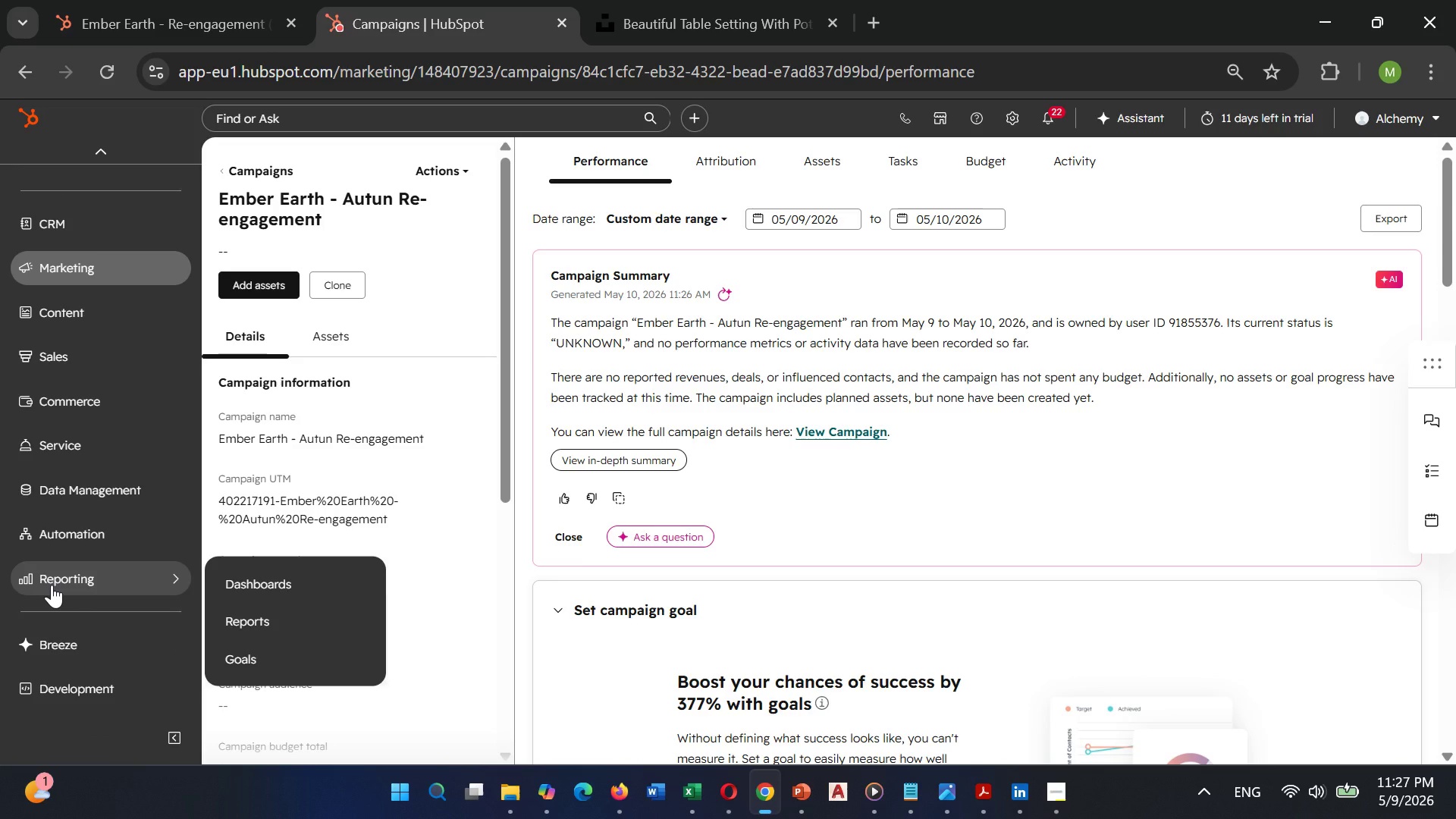 
left_click([287, 591])
 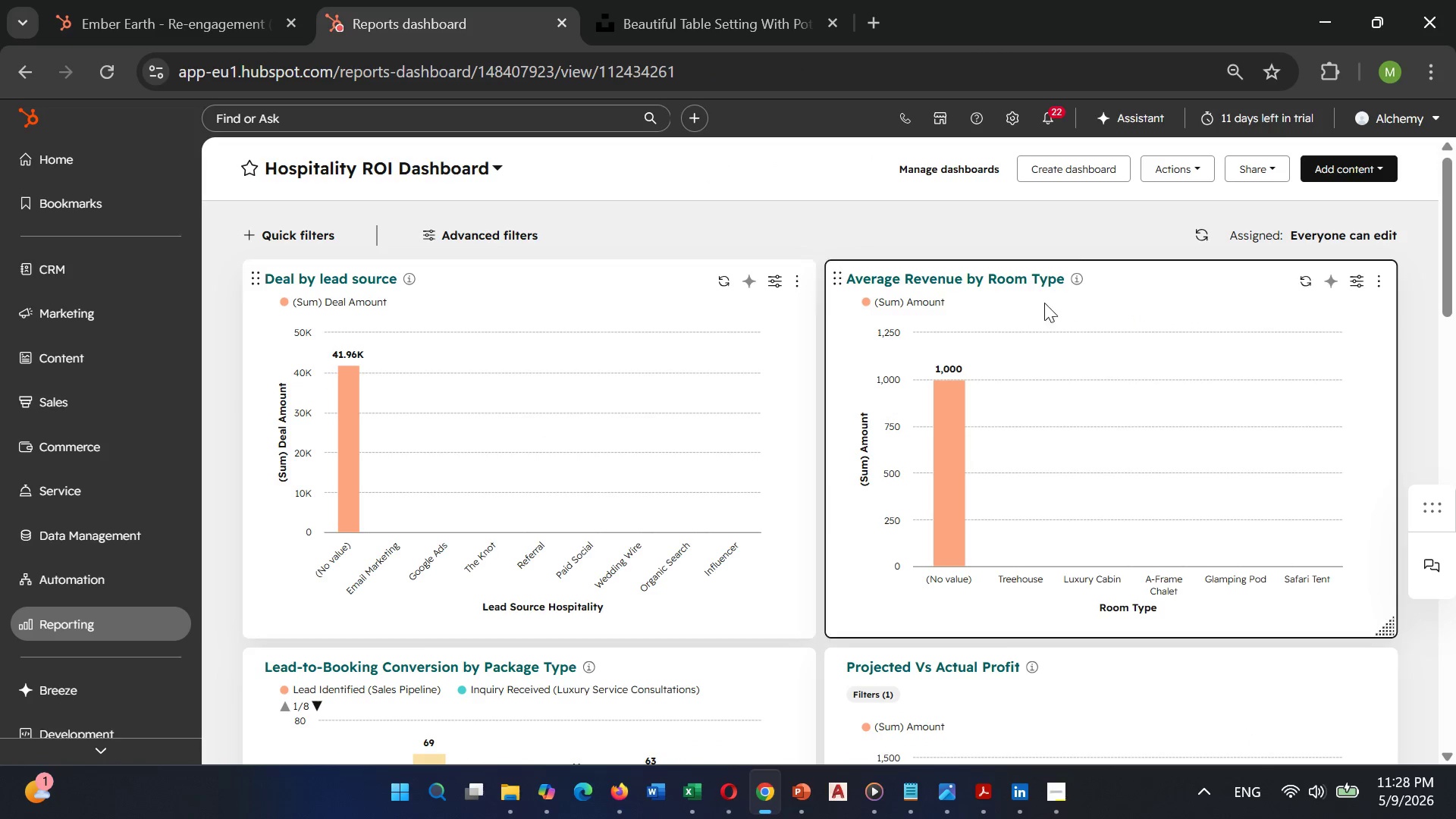 
wait(6.06)
 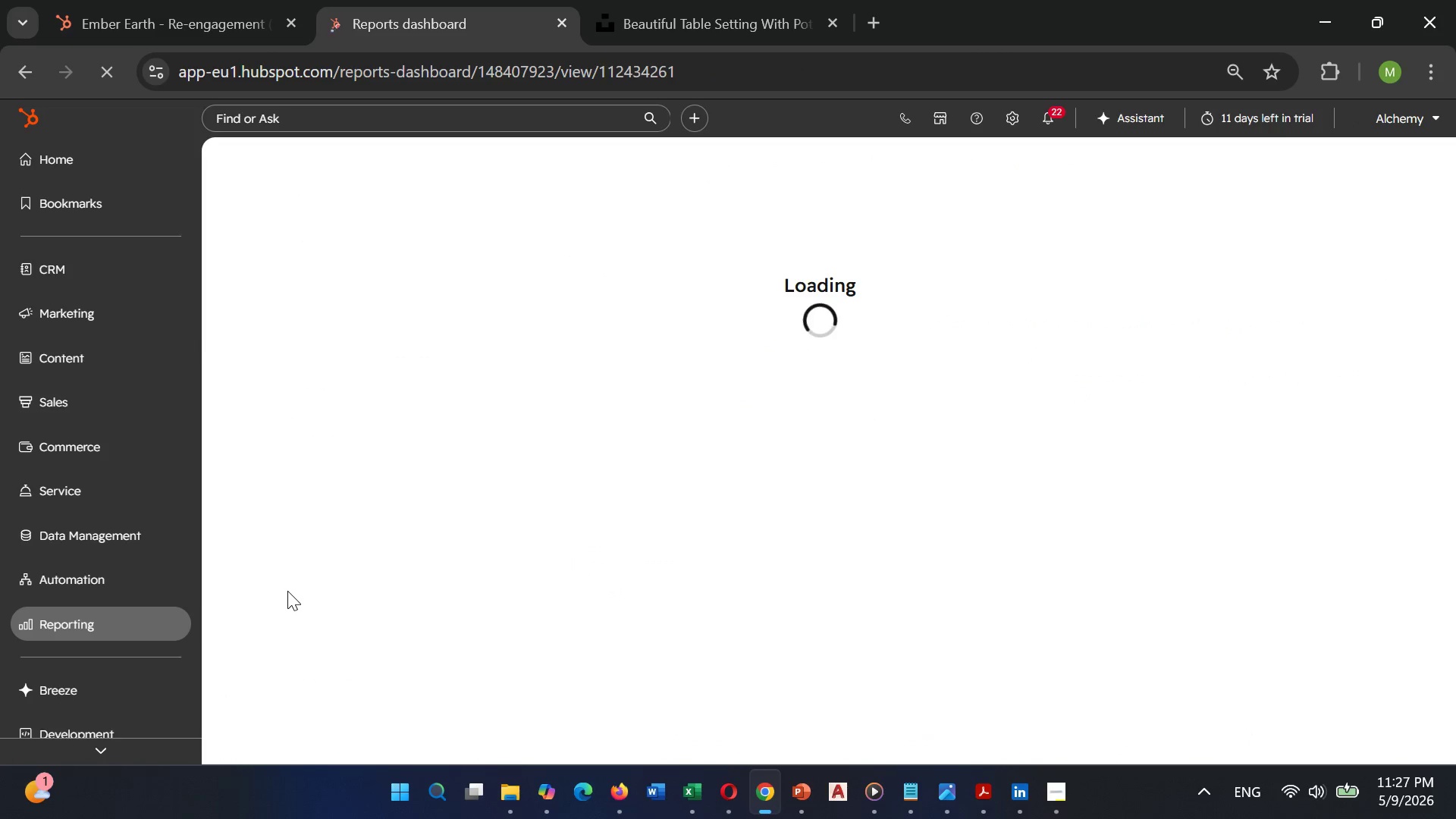 
left_click([1112, 177])
 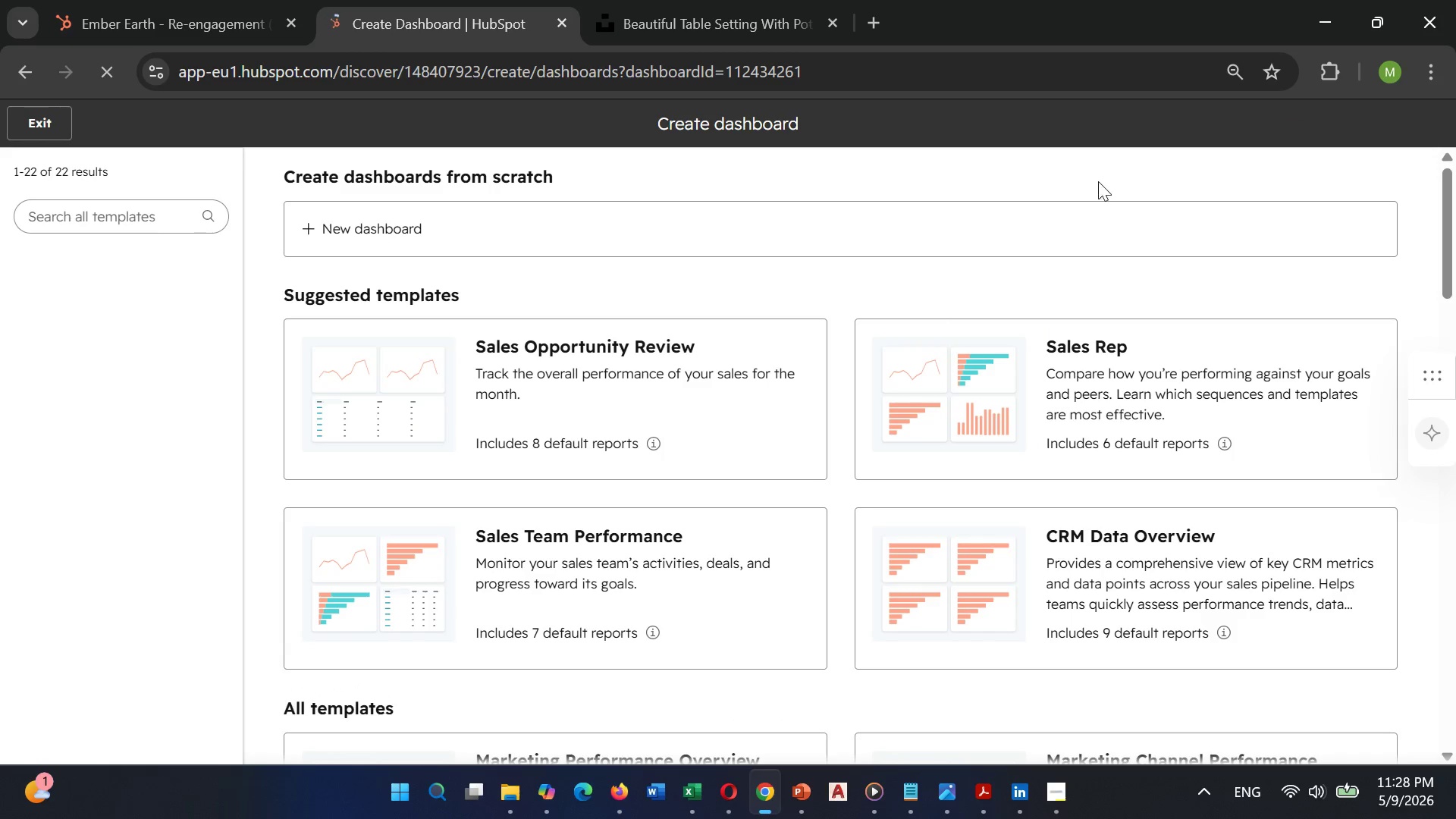 
left_click([752, 224])
 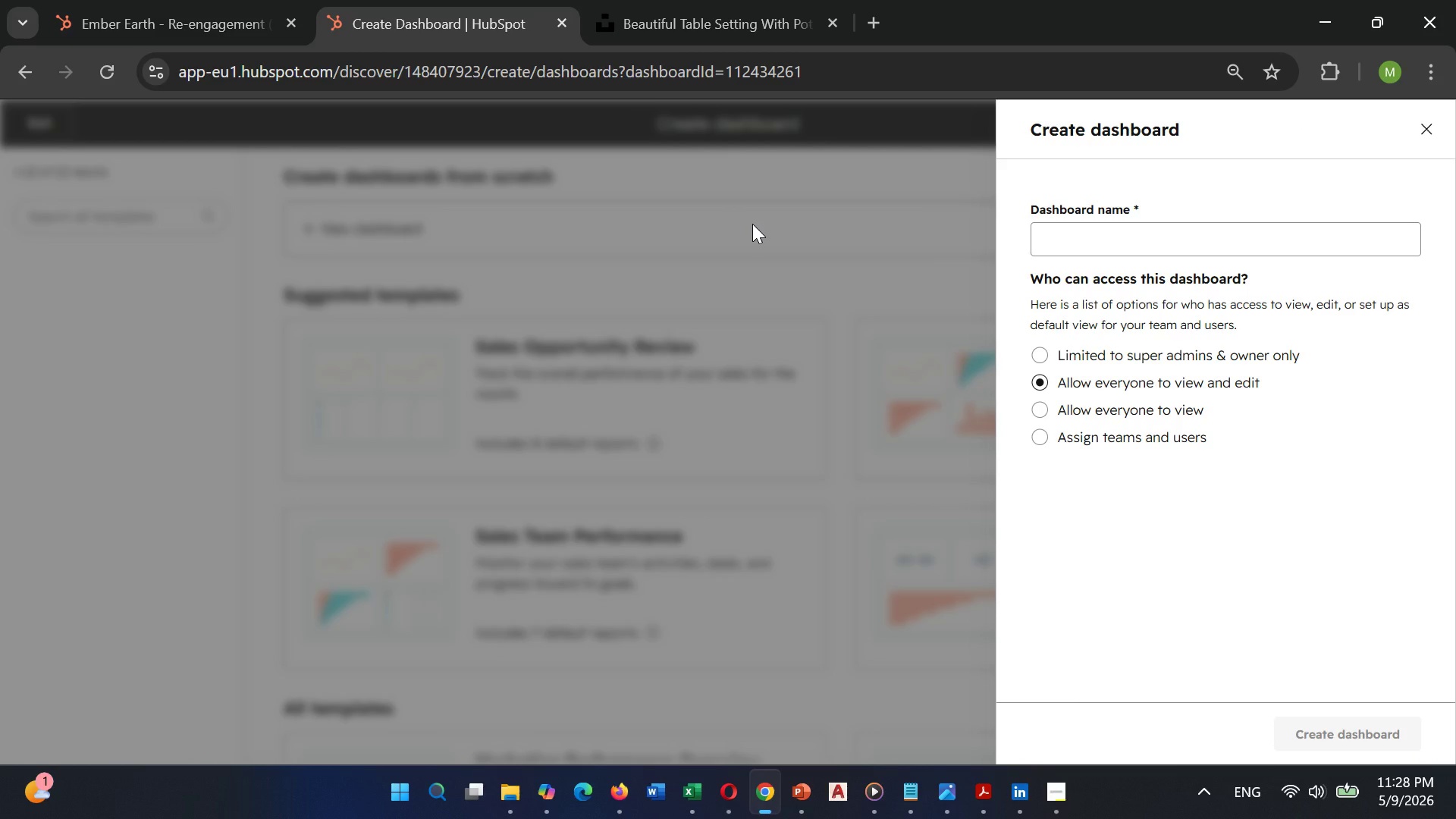 
wait(7.52)
 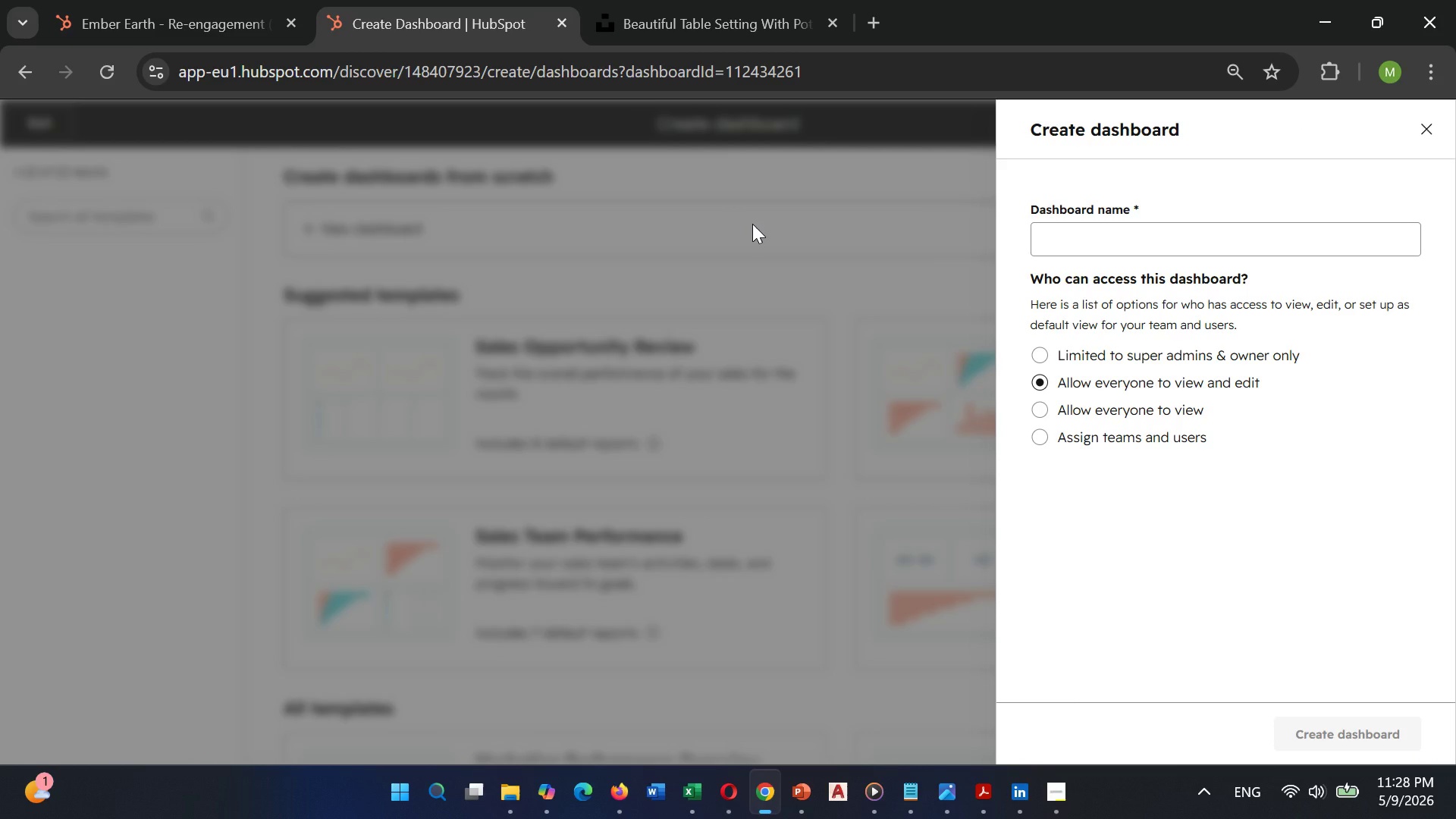 
left_click([1104, 249])
 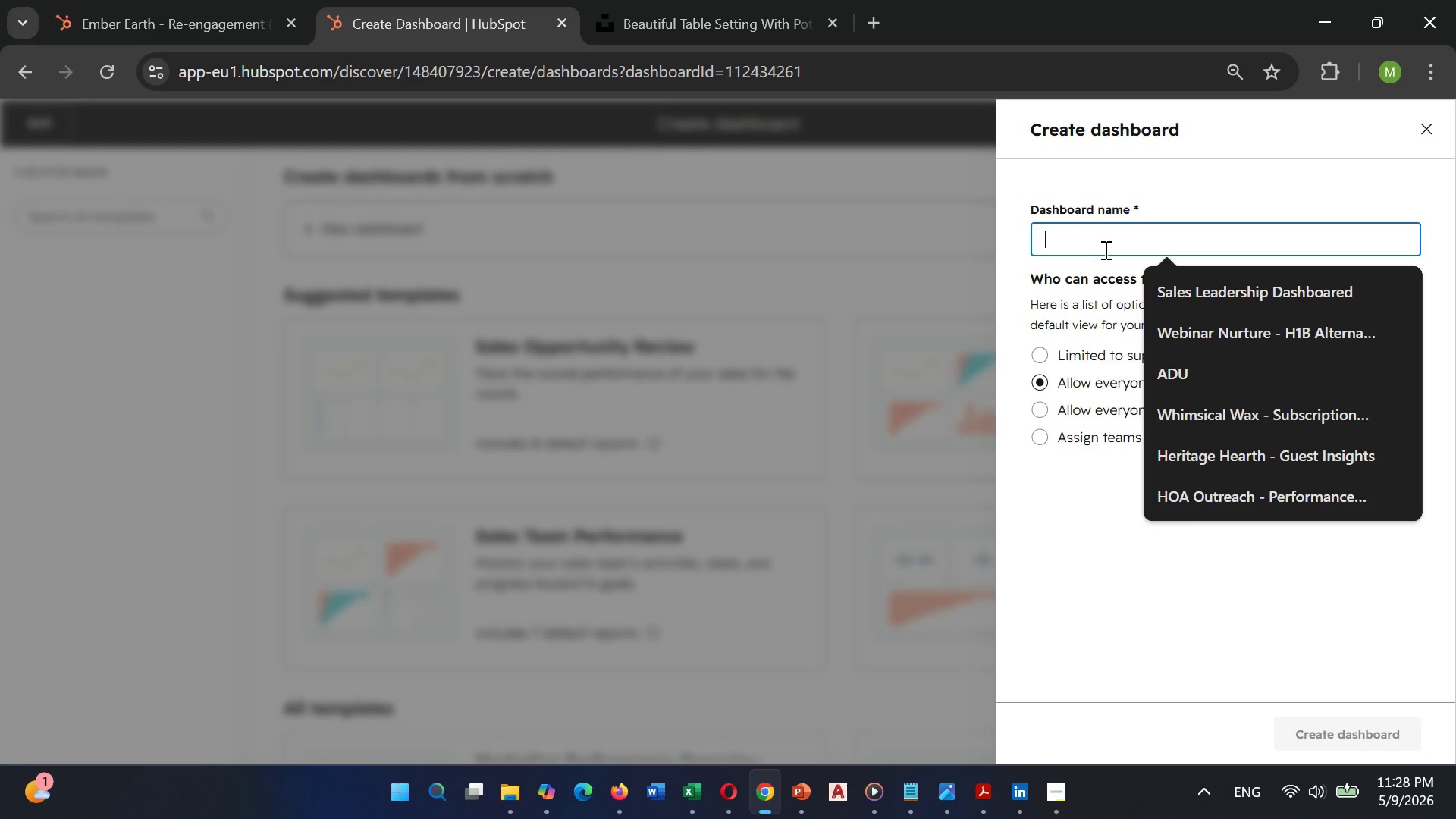 
key(Shift+ShiftLeft)
 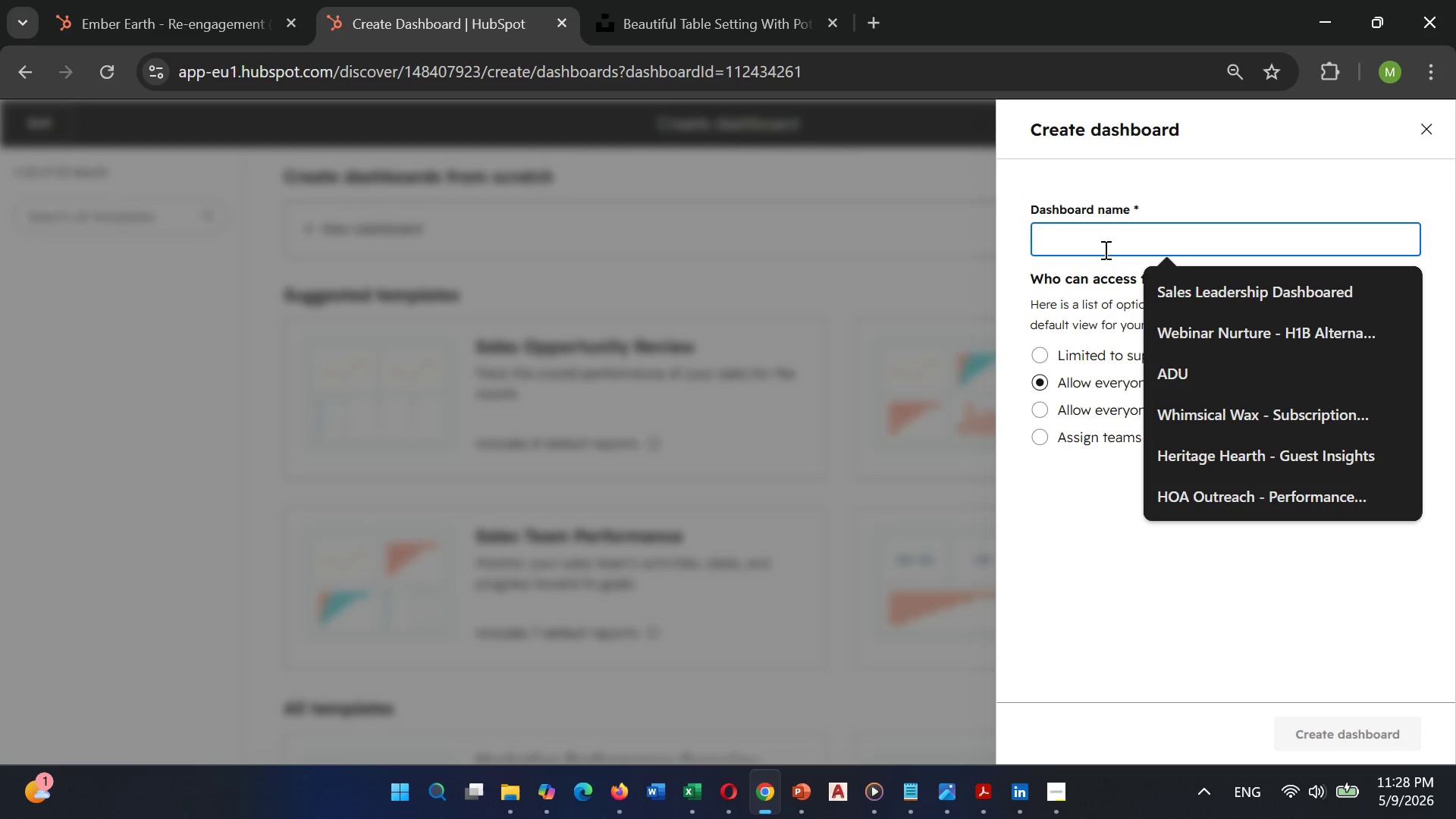 
type(Ember)
 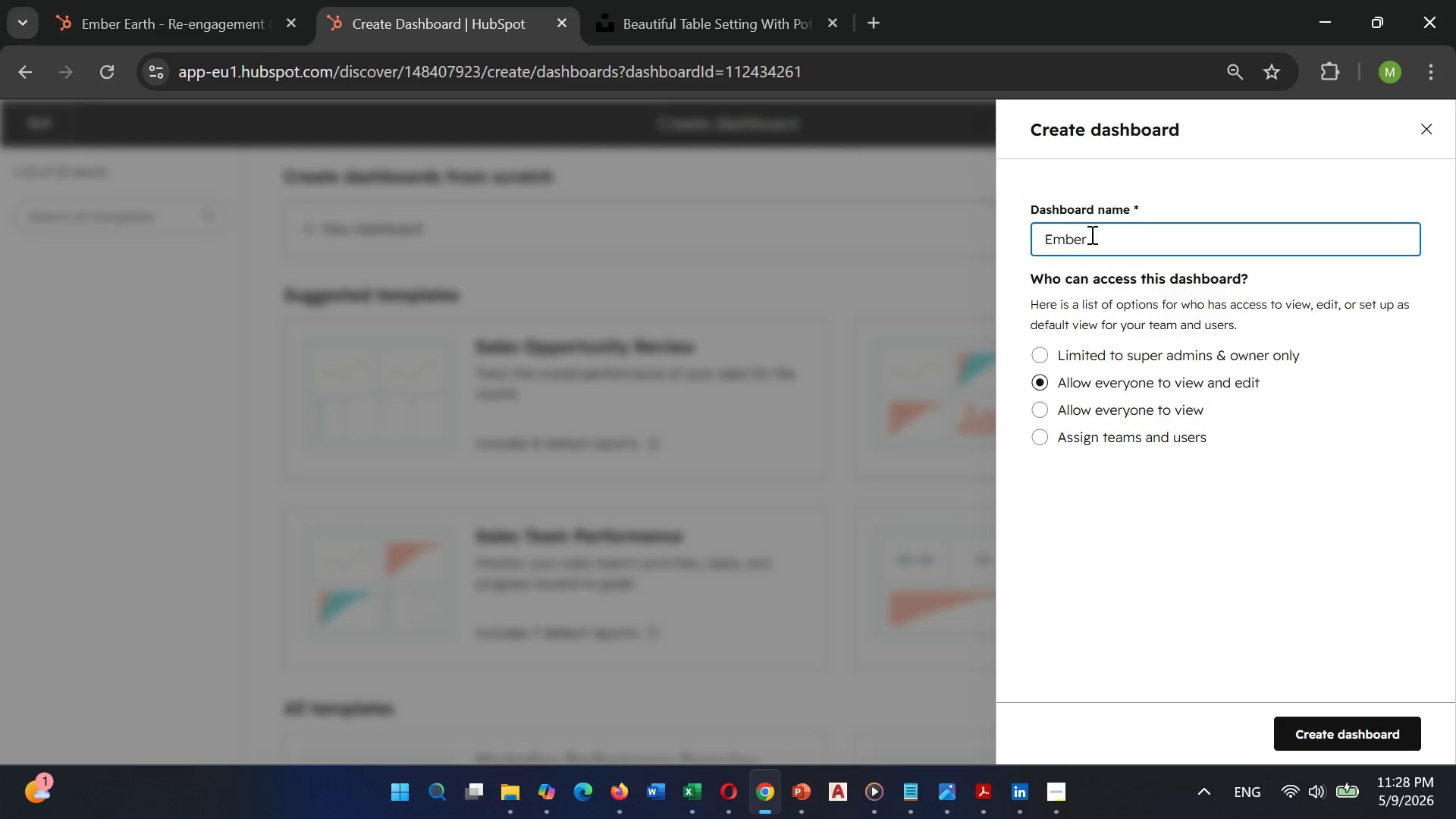 
type( Earth - Re-engage)
 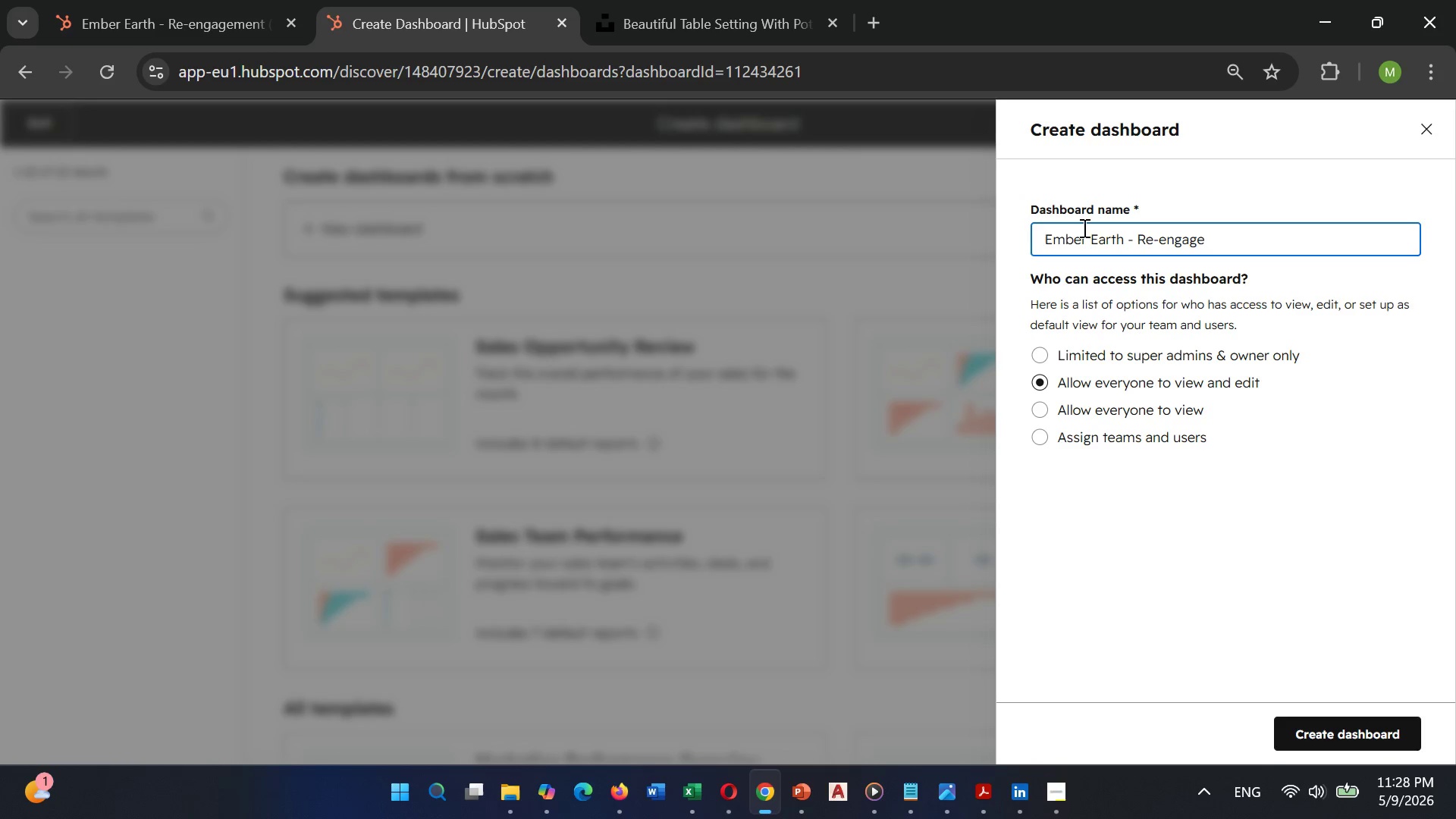 
type(ment Performance)
 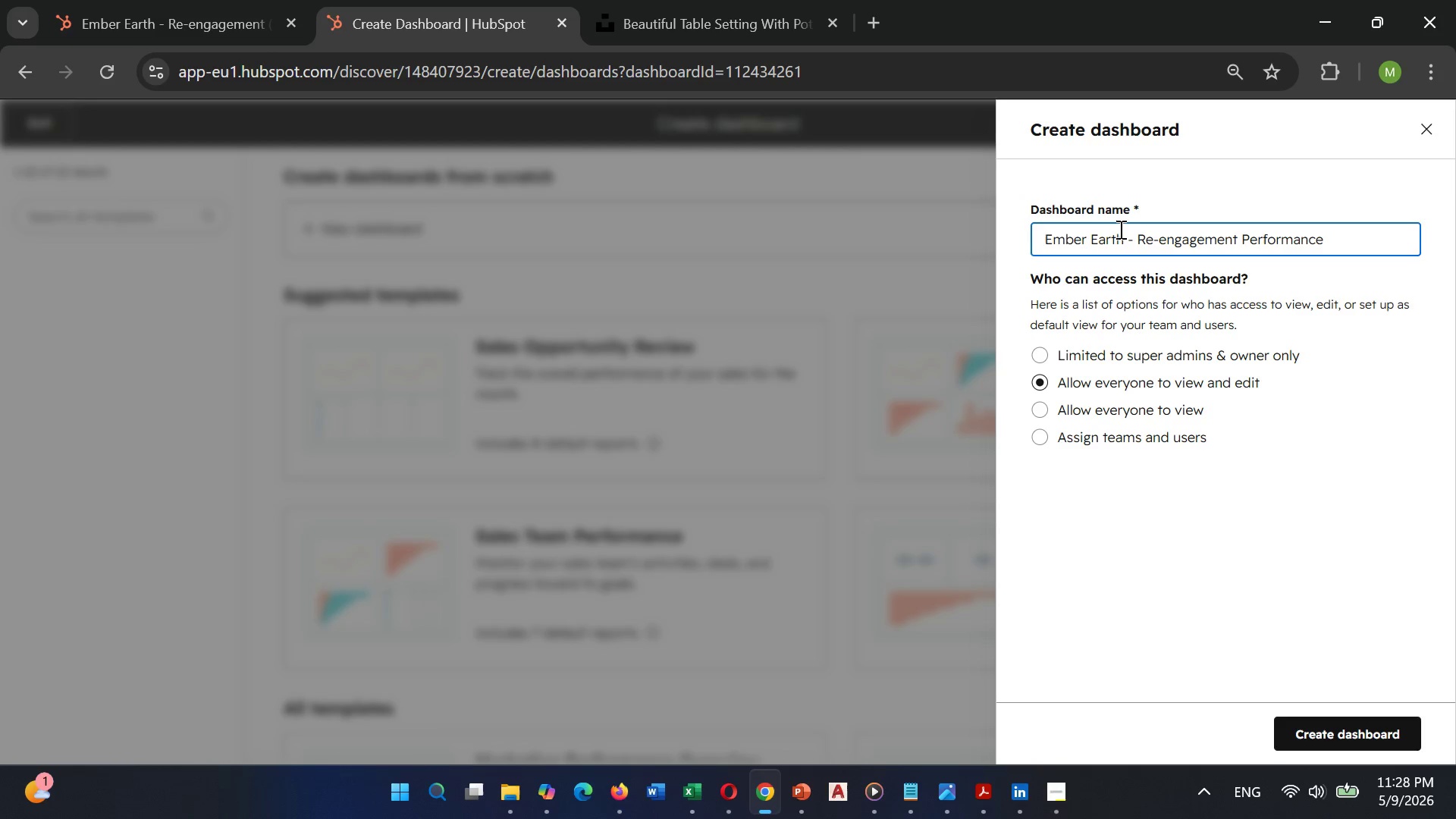 
wait(8.73)
 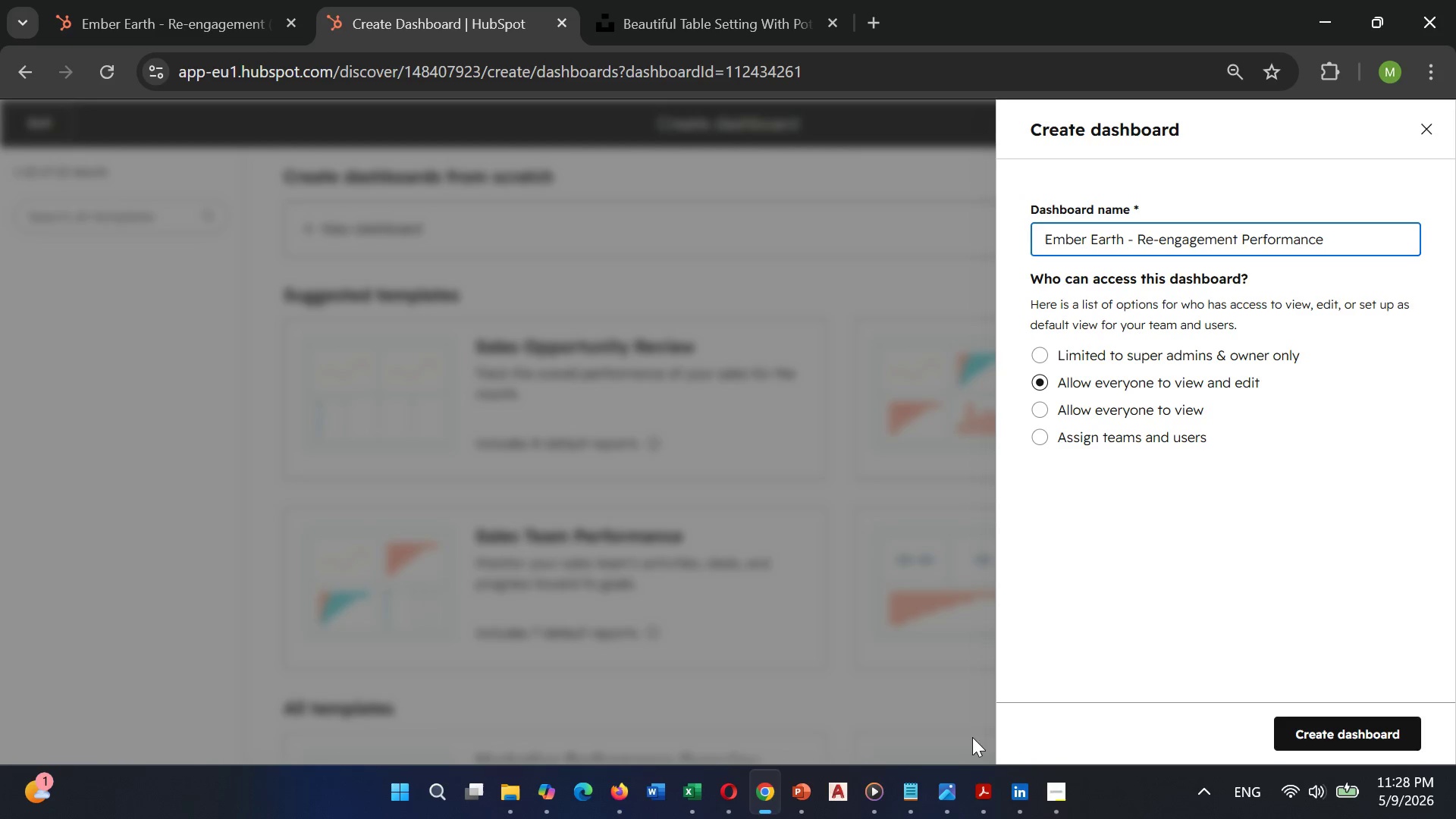 
left_click([1341, 731])
 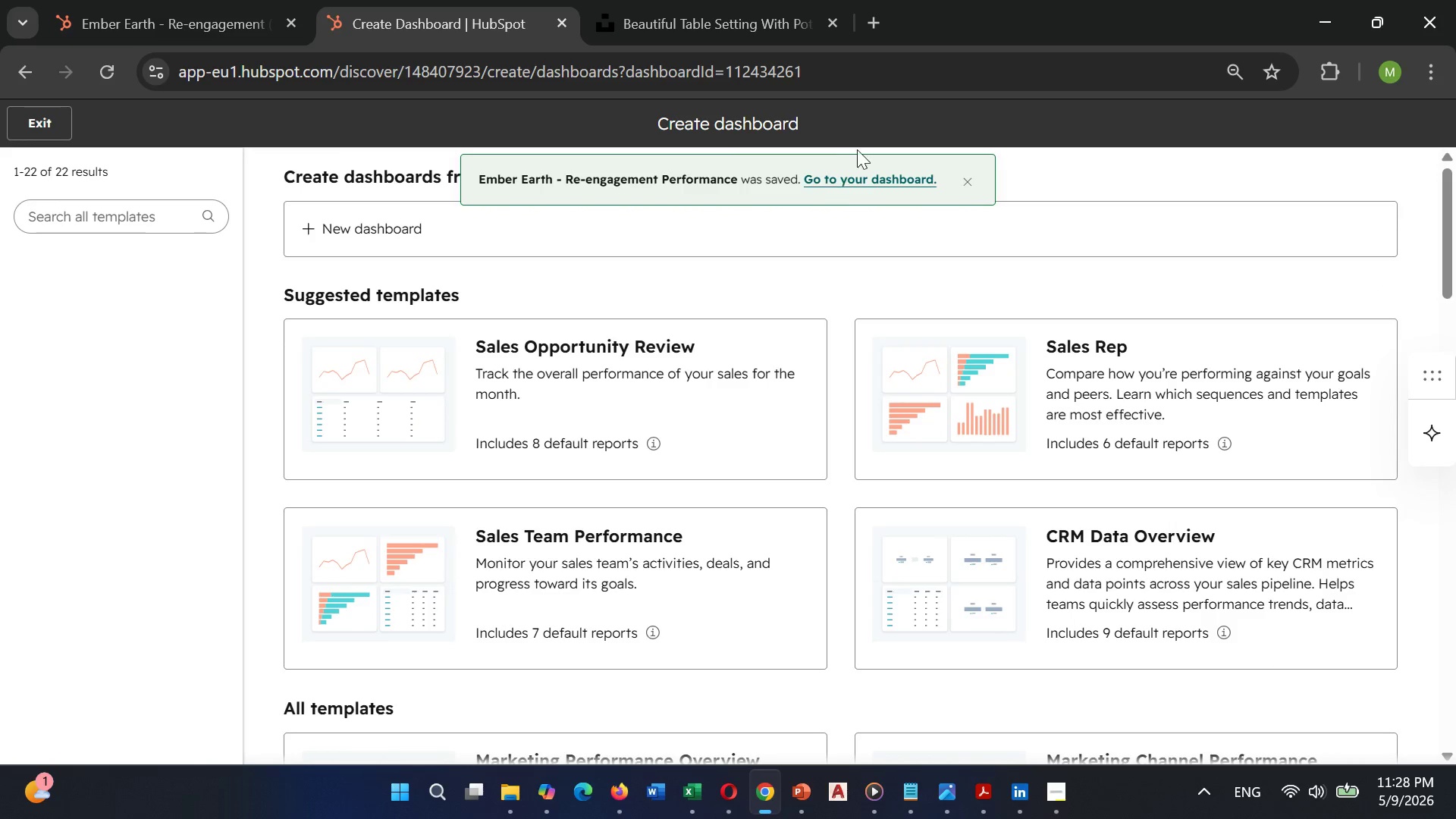 
left_click([851, 173])
 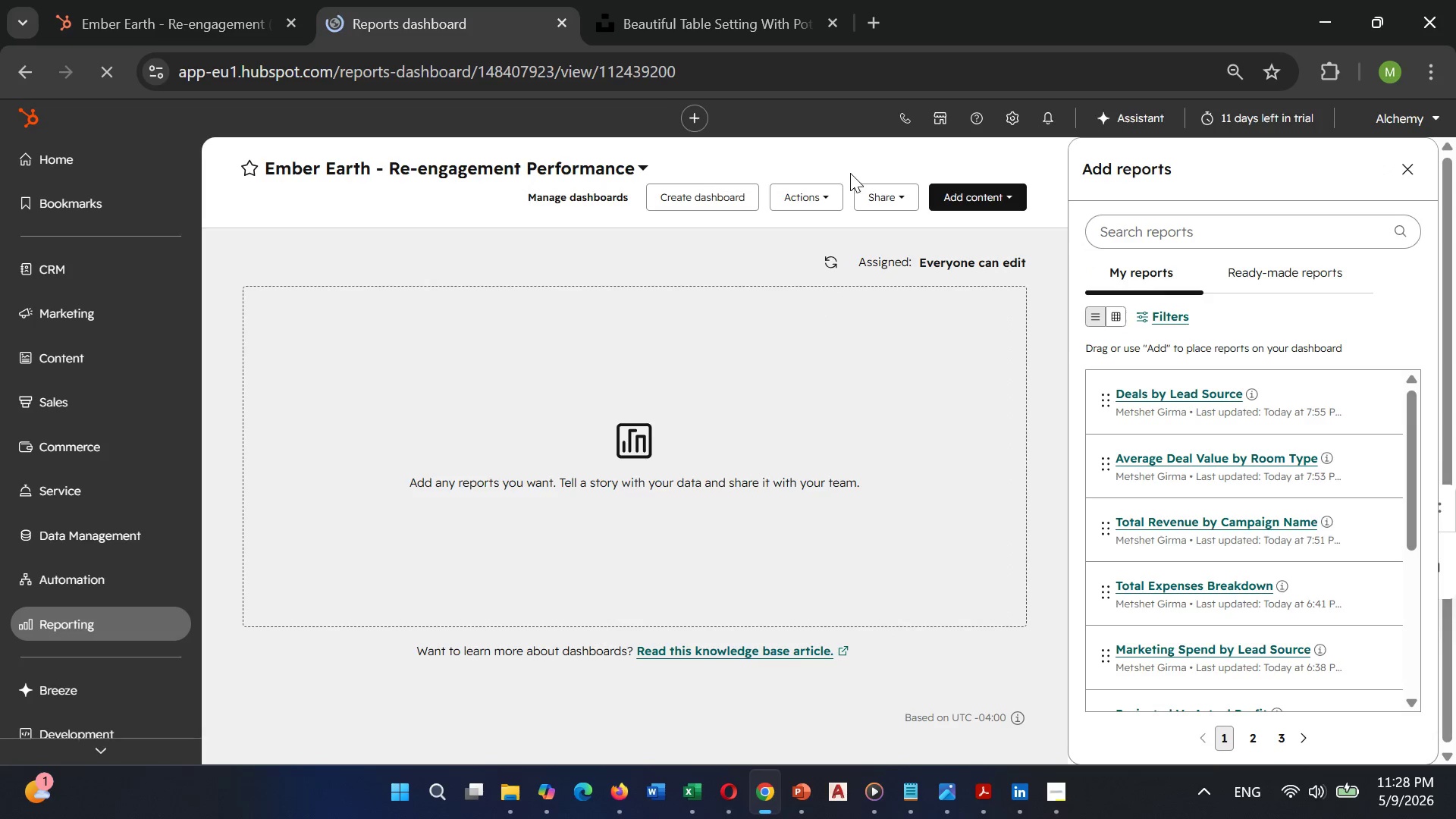 
mouse_move([1003, 211])
 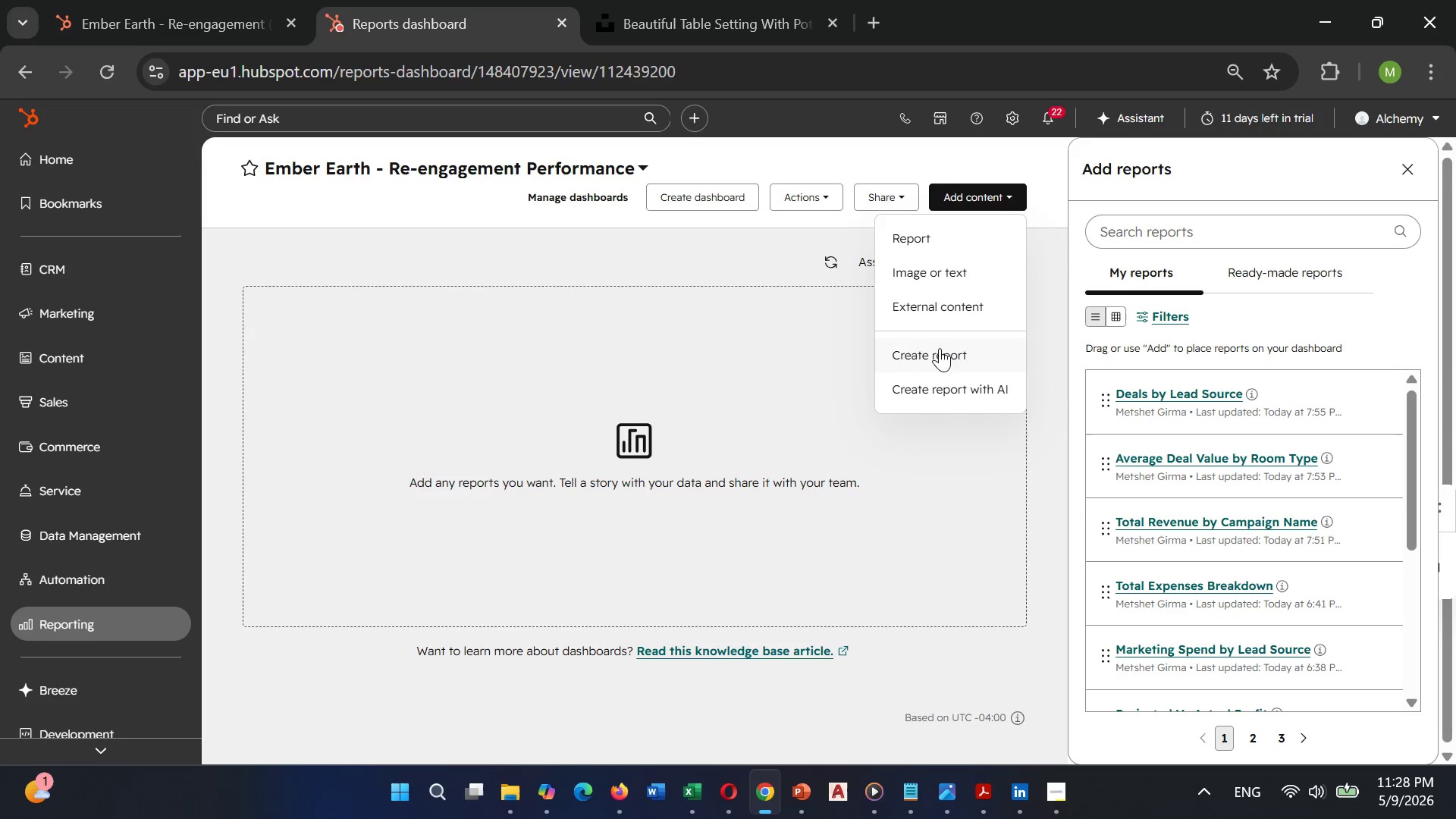 
left_click([940, 347])
 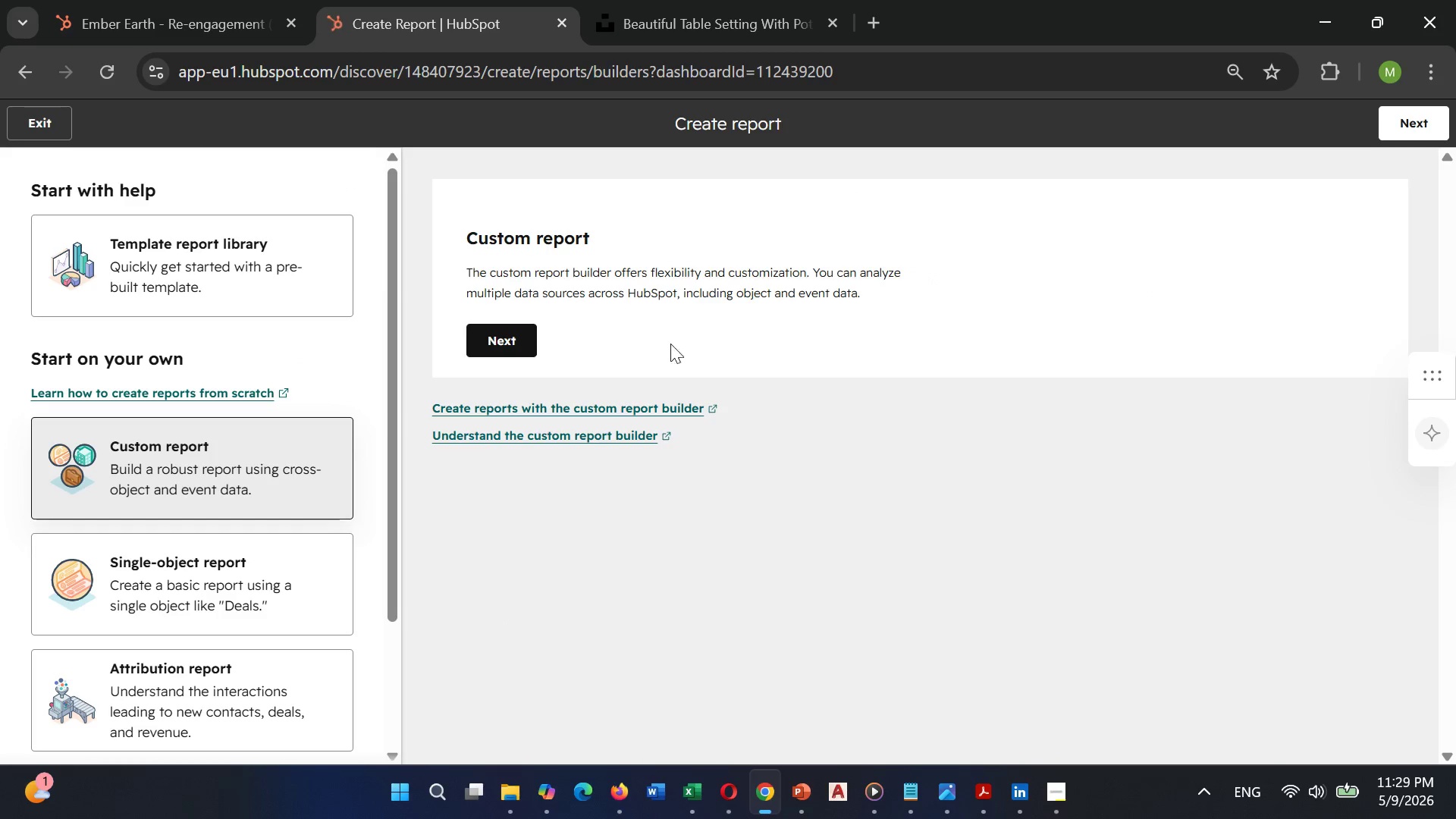 
left_click([534, 342])
 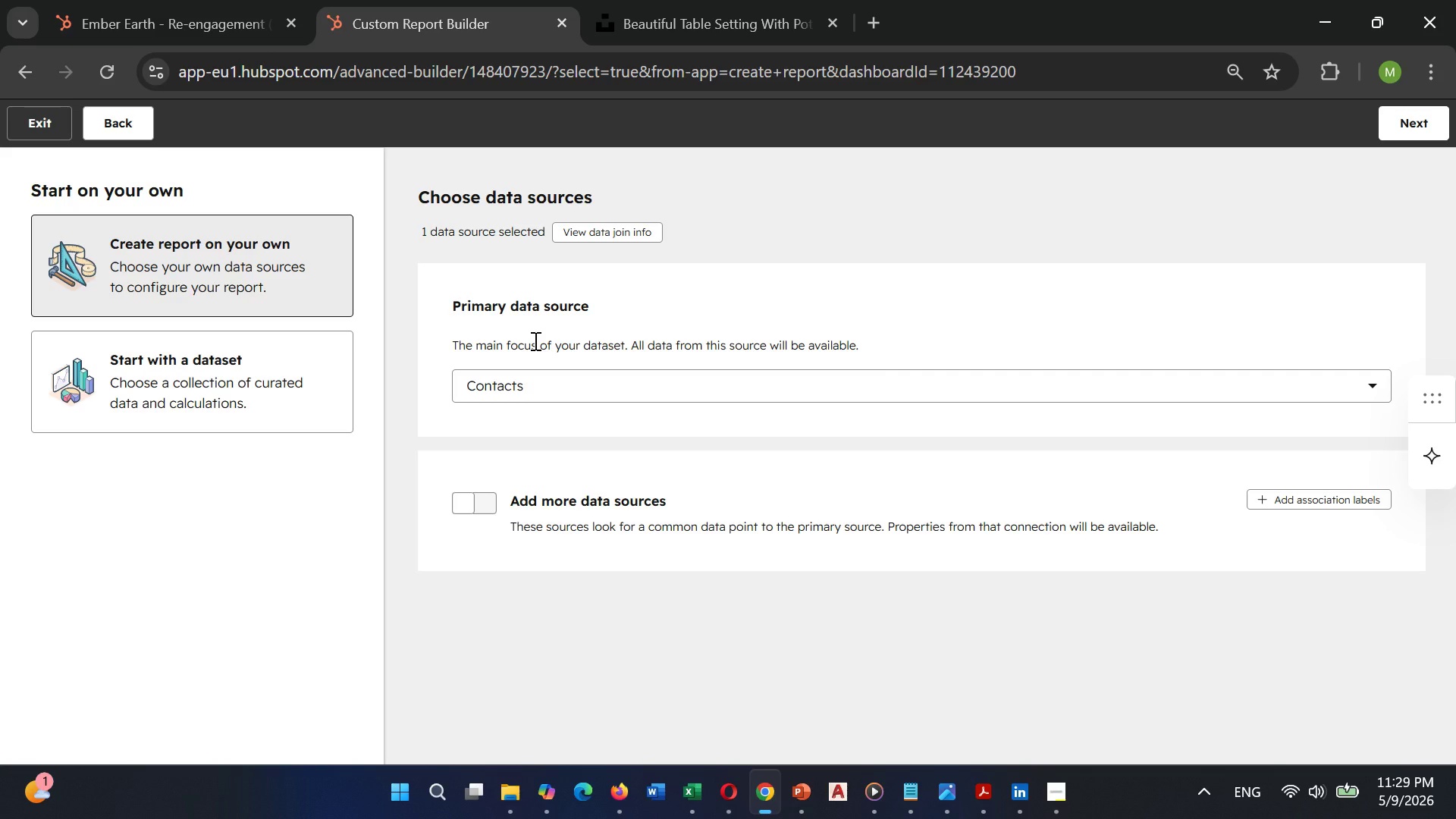 
wait(10.62)
 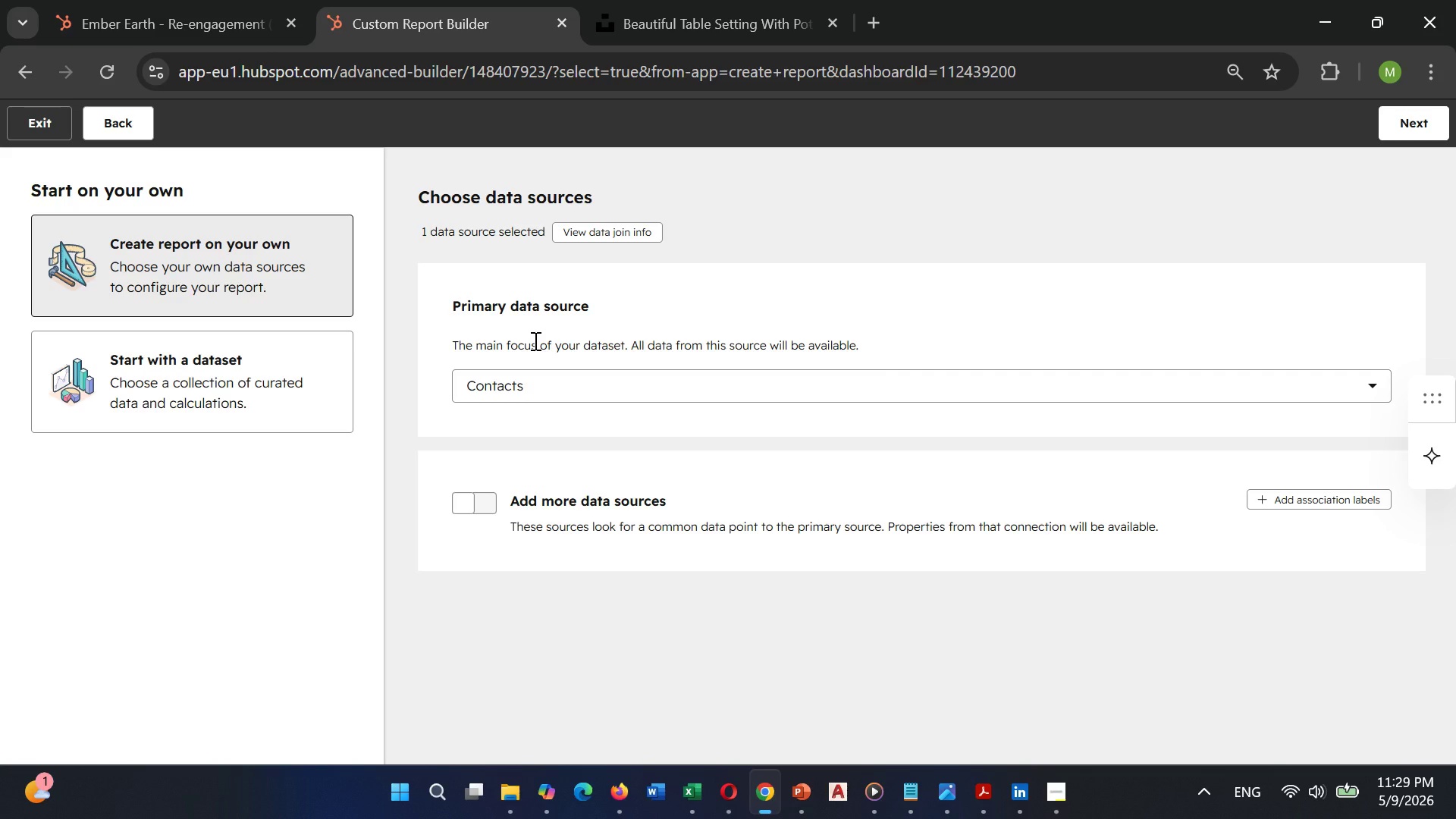 
left_click([516, 381])
 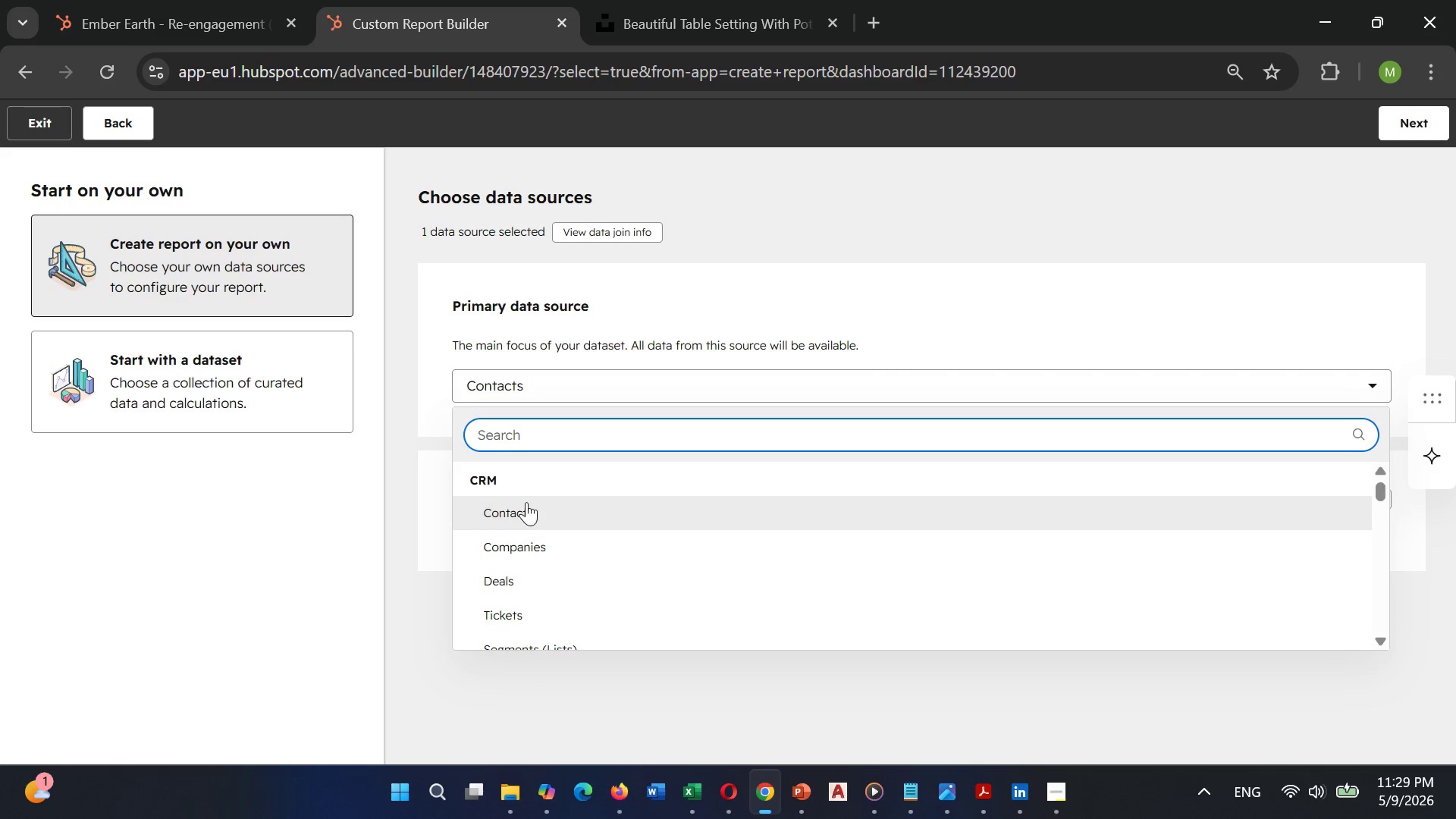 
scroll: coordinate [526, 489], scroll_direction: down, amount: 7.0
 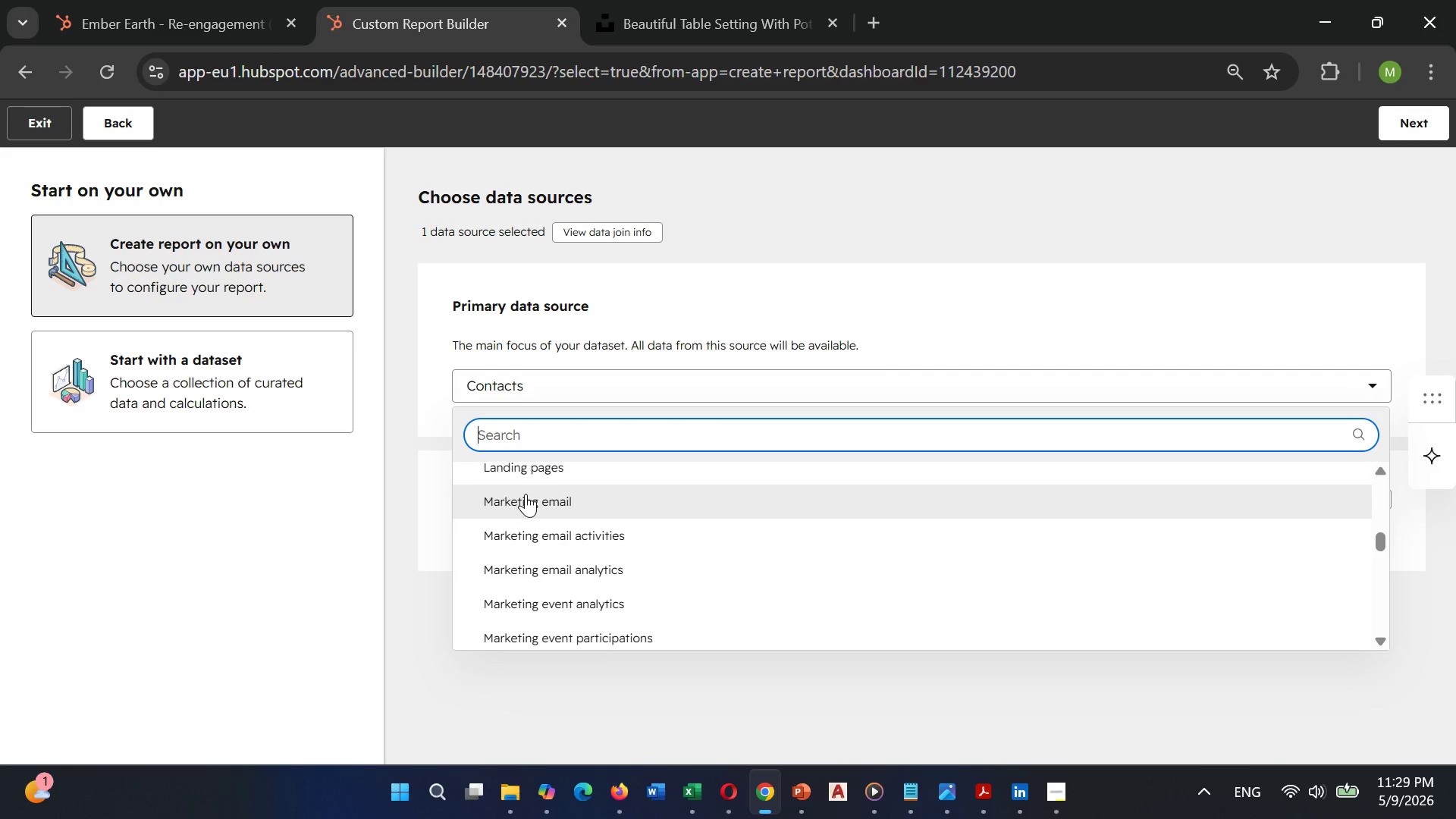 
left_click([525, 494])
 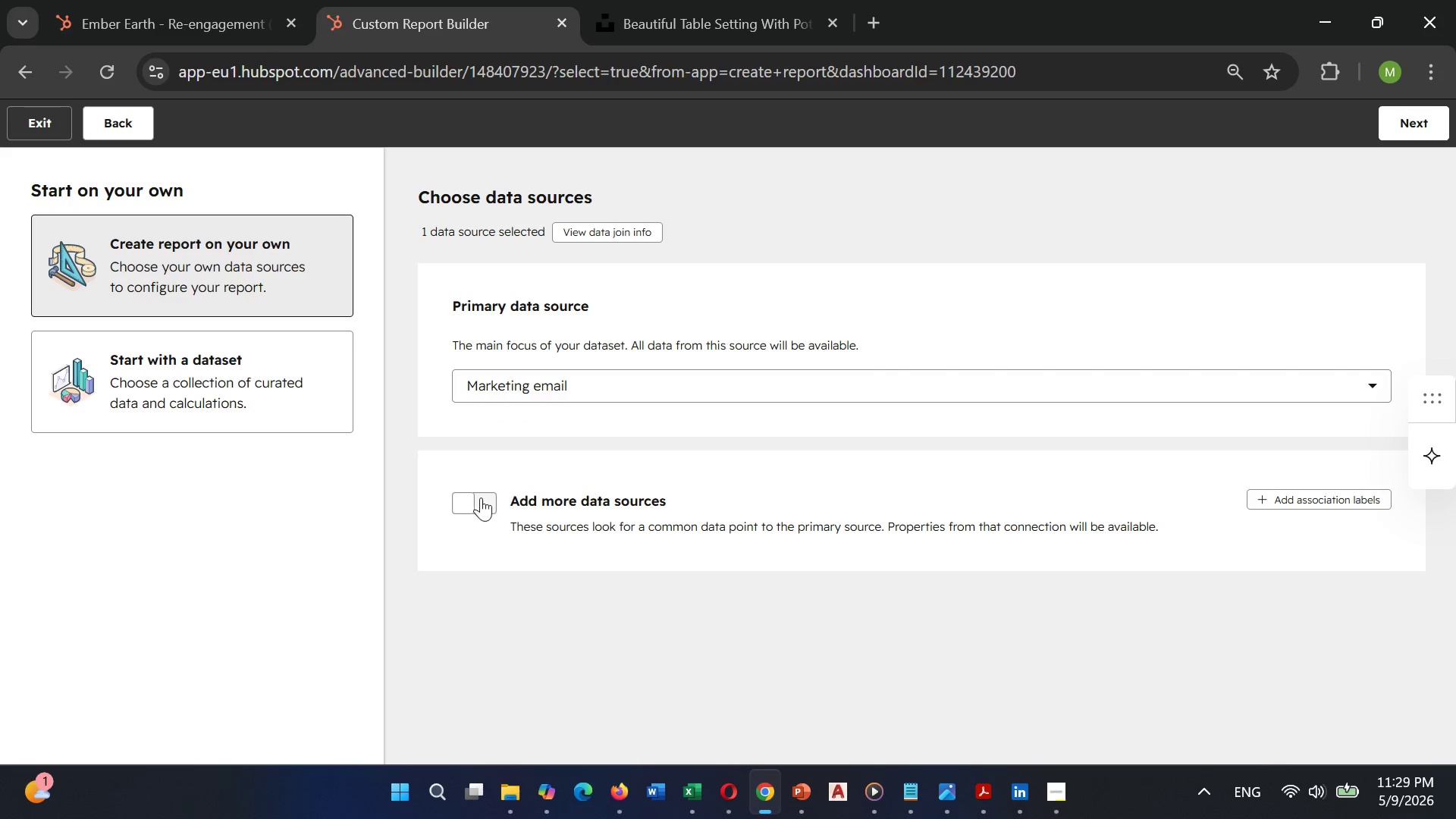 
left_click([480, 501])
 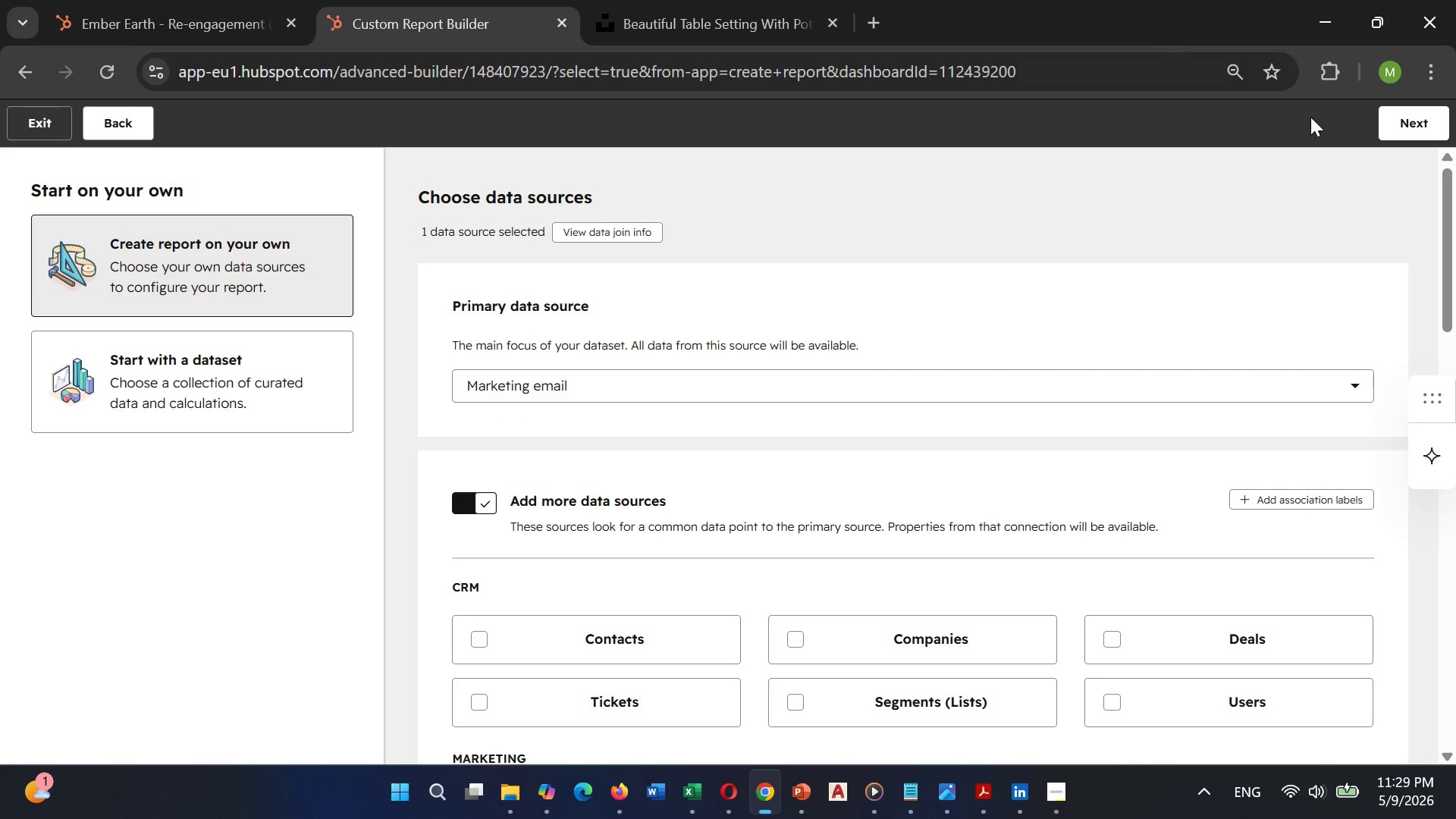 
left_click([1401, 127])
 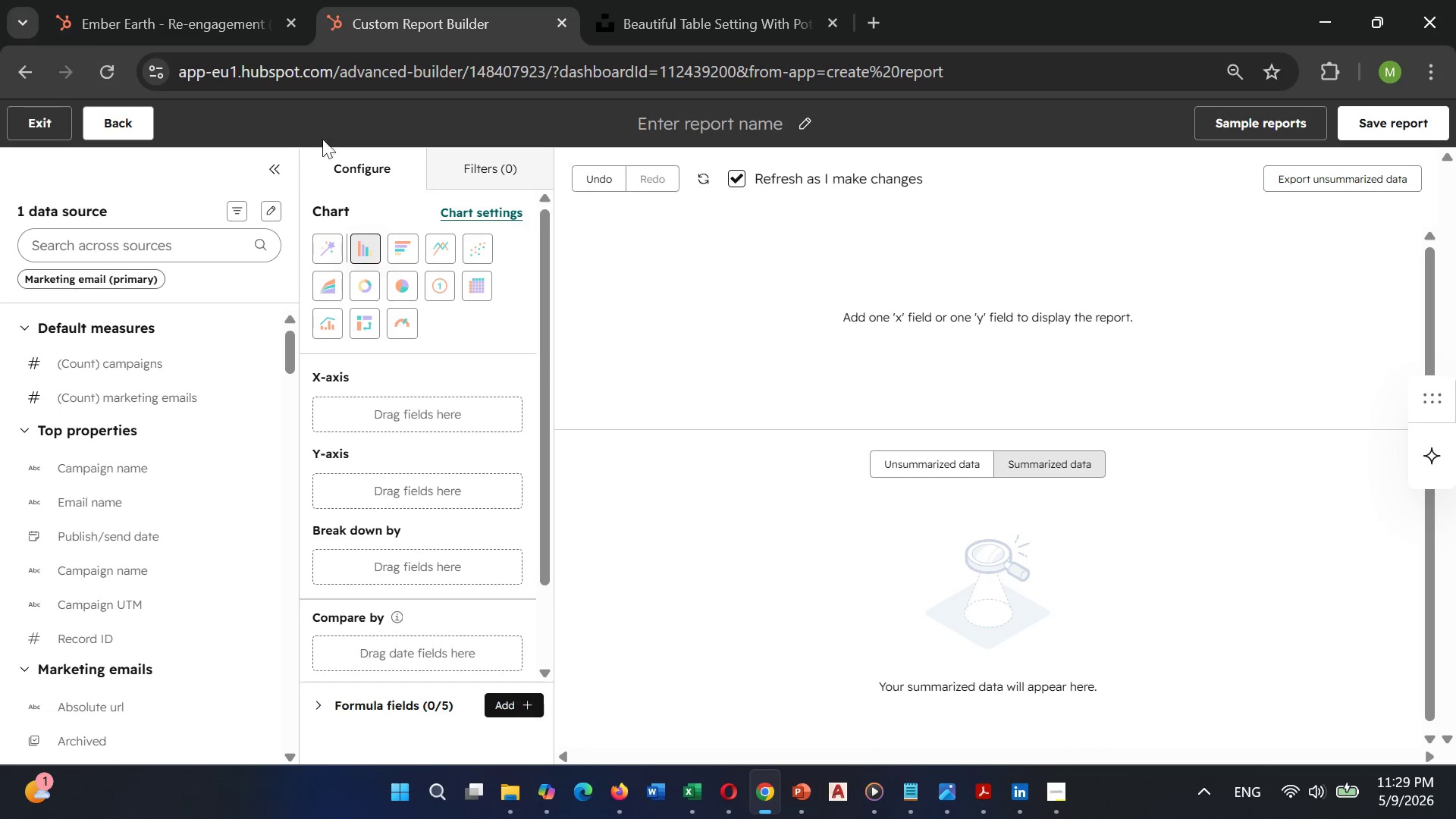 
left_click([683, 128])
 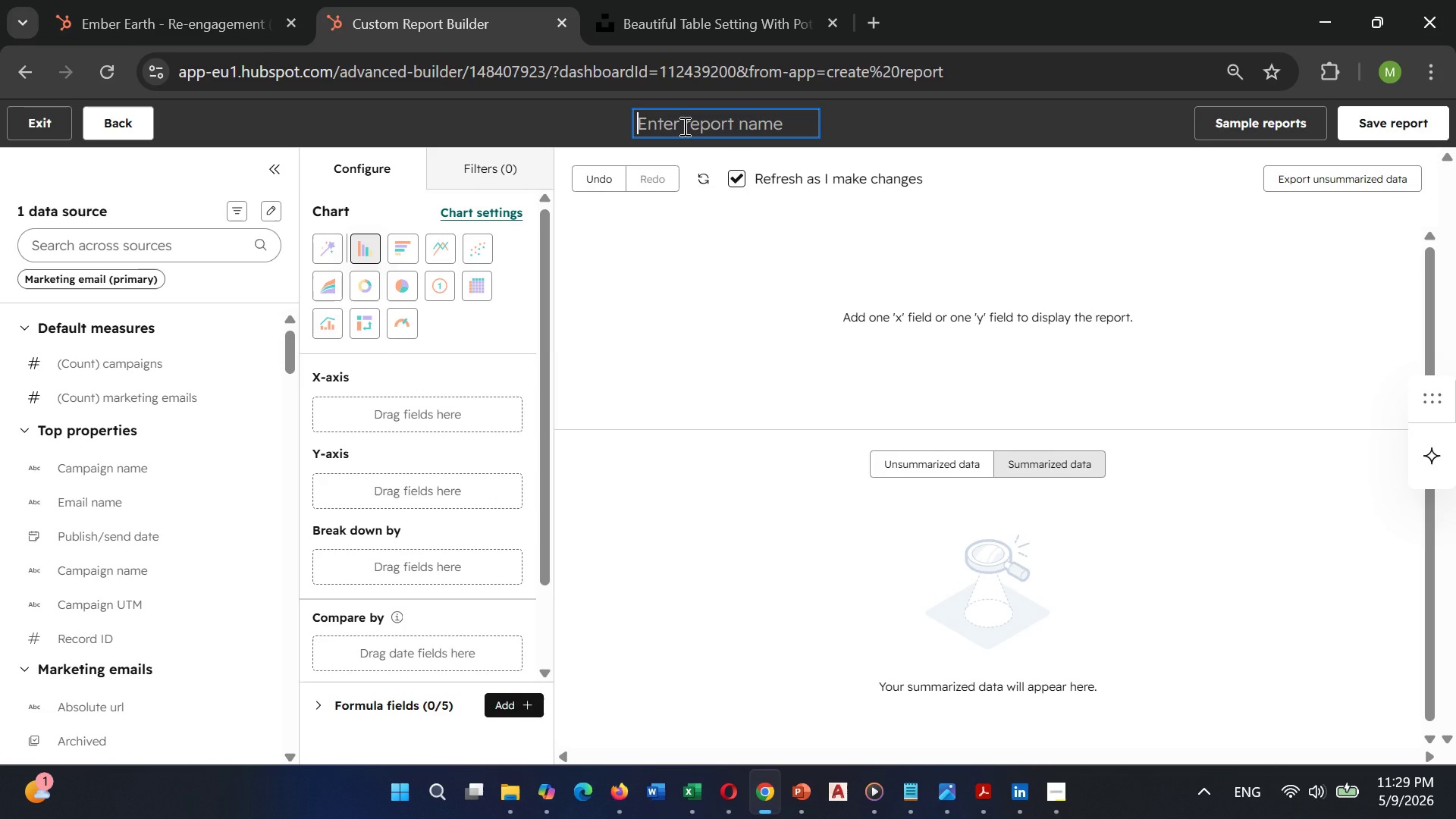 
wait(6.09)
 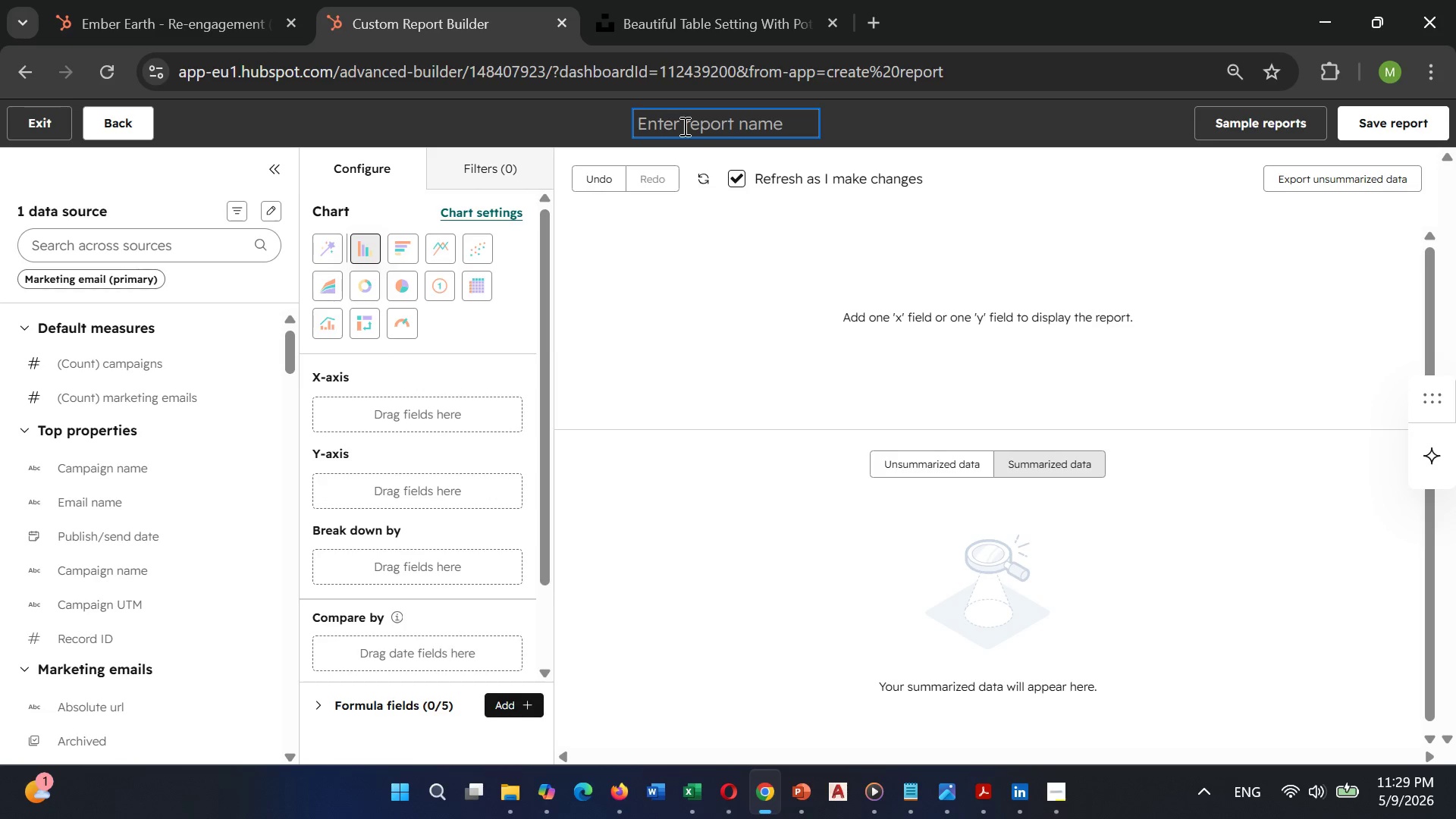 
type(Total Sends by Email)
 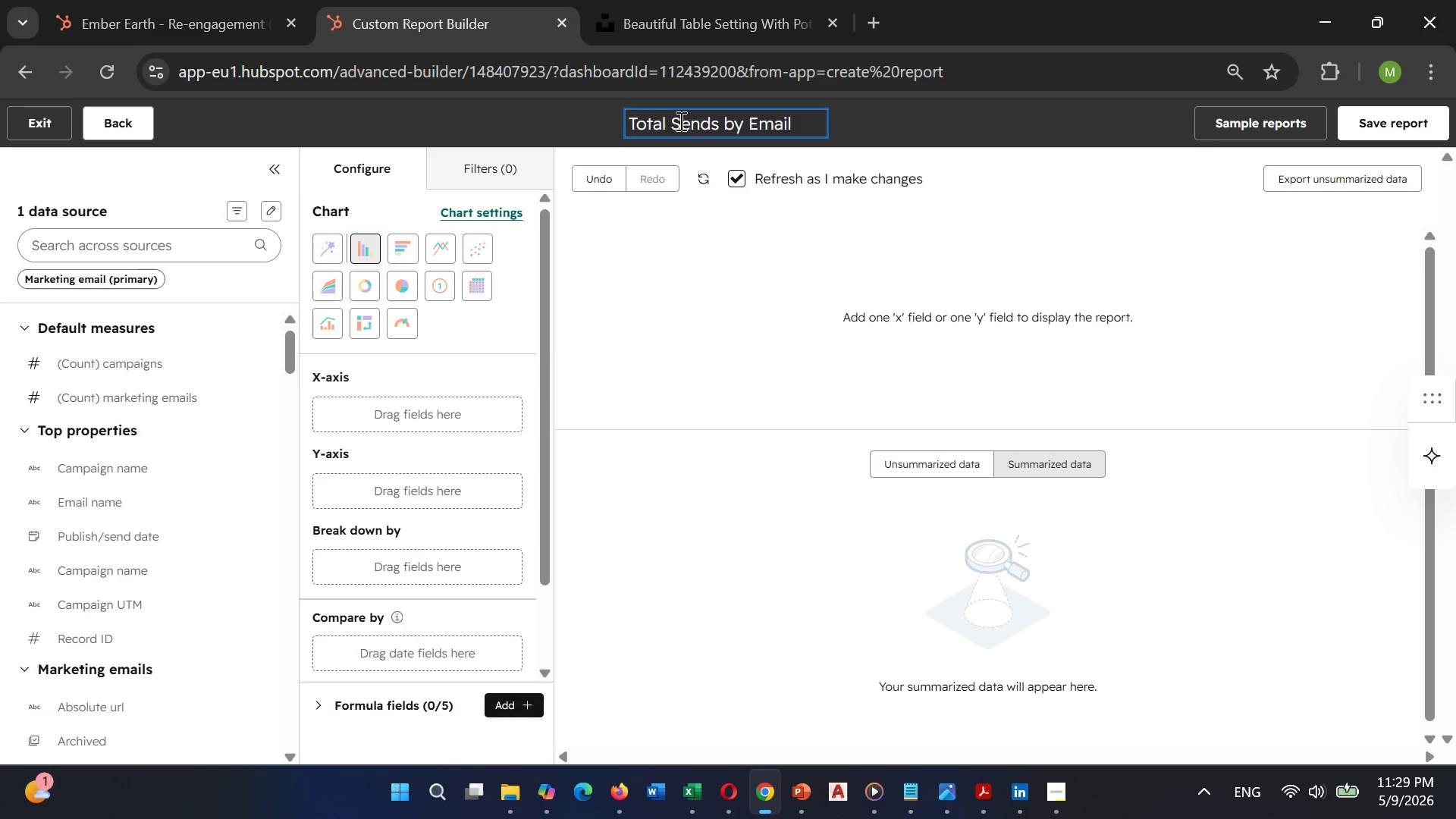 
wait(5.49)
 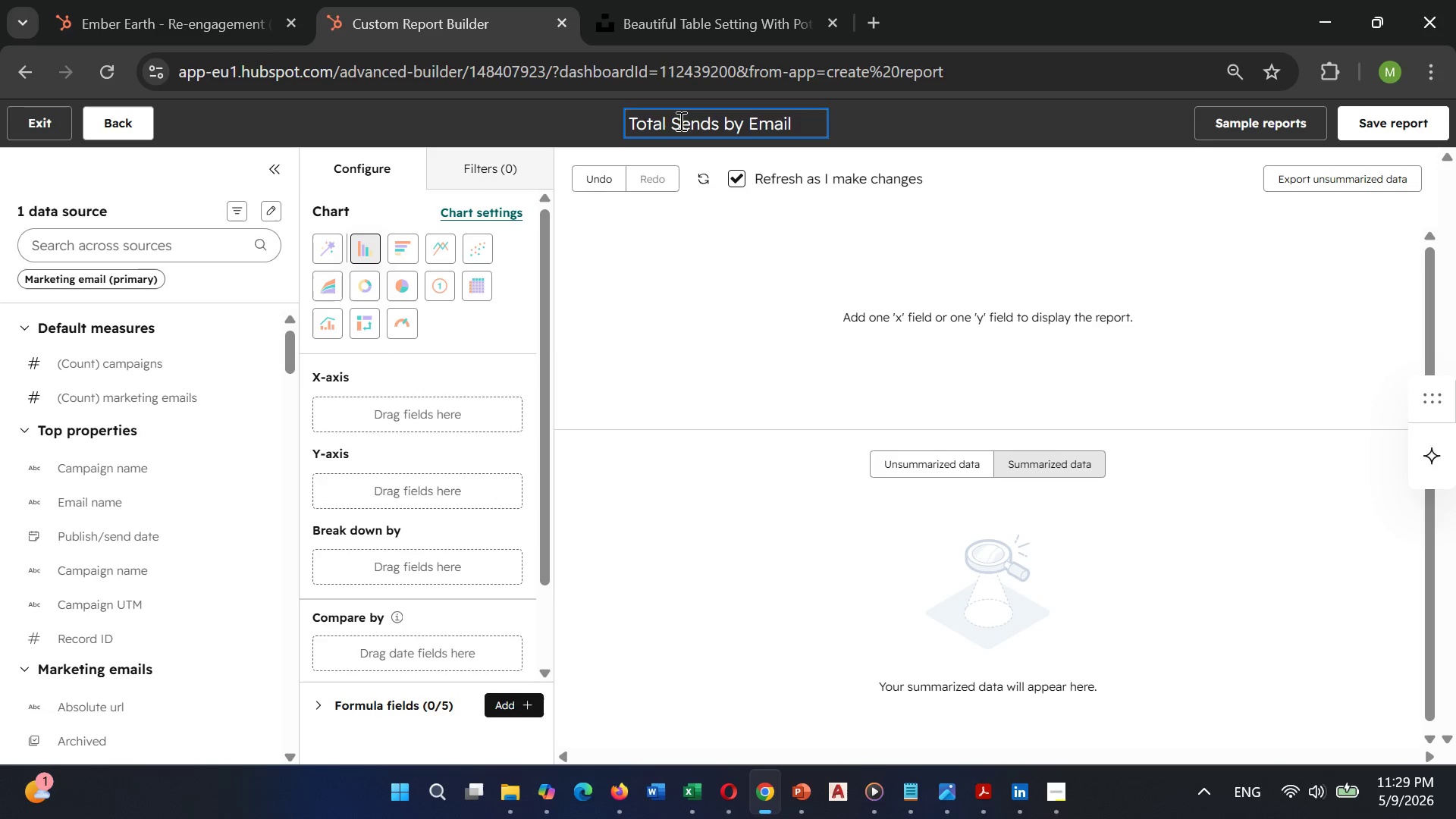 
left_click([679, 333])
 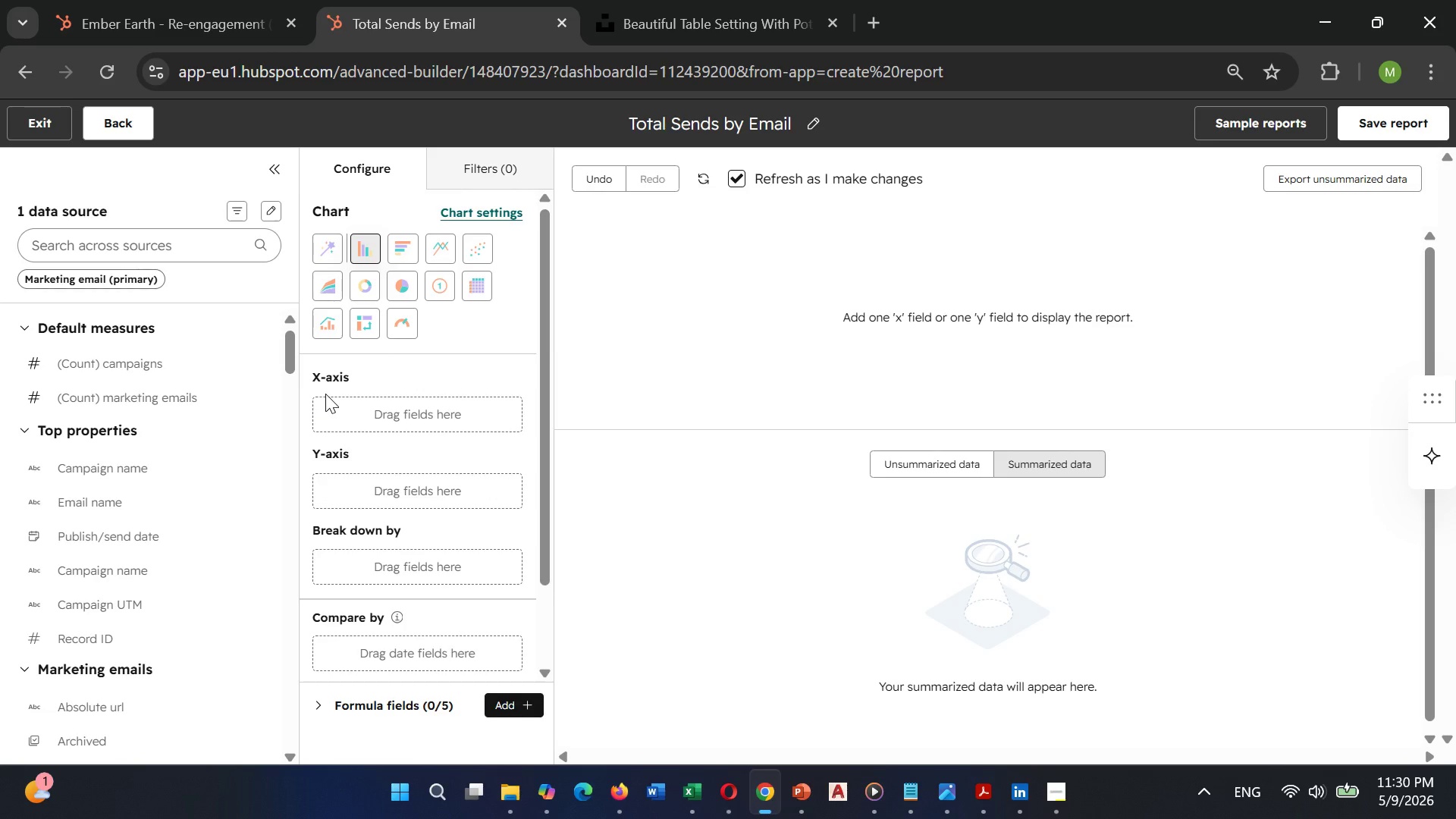 
wait(13.17)
 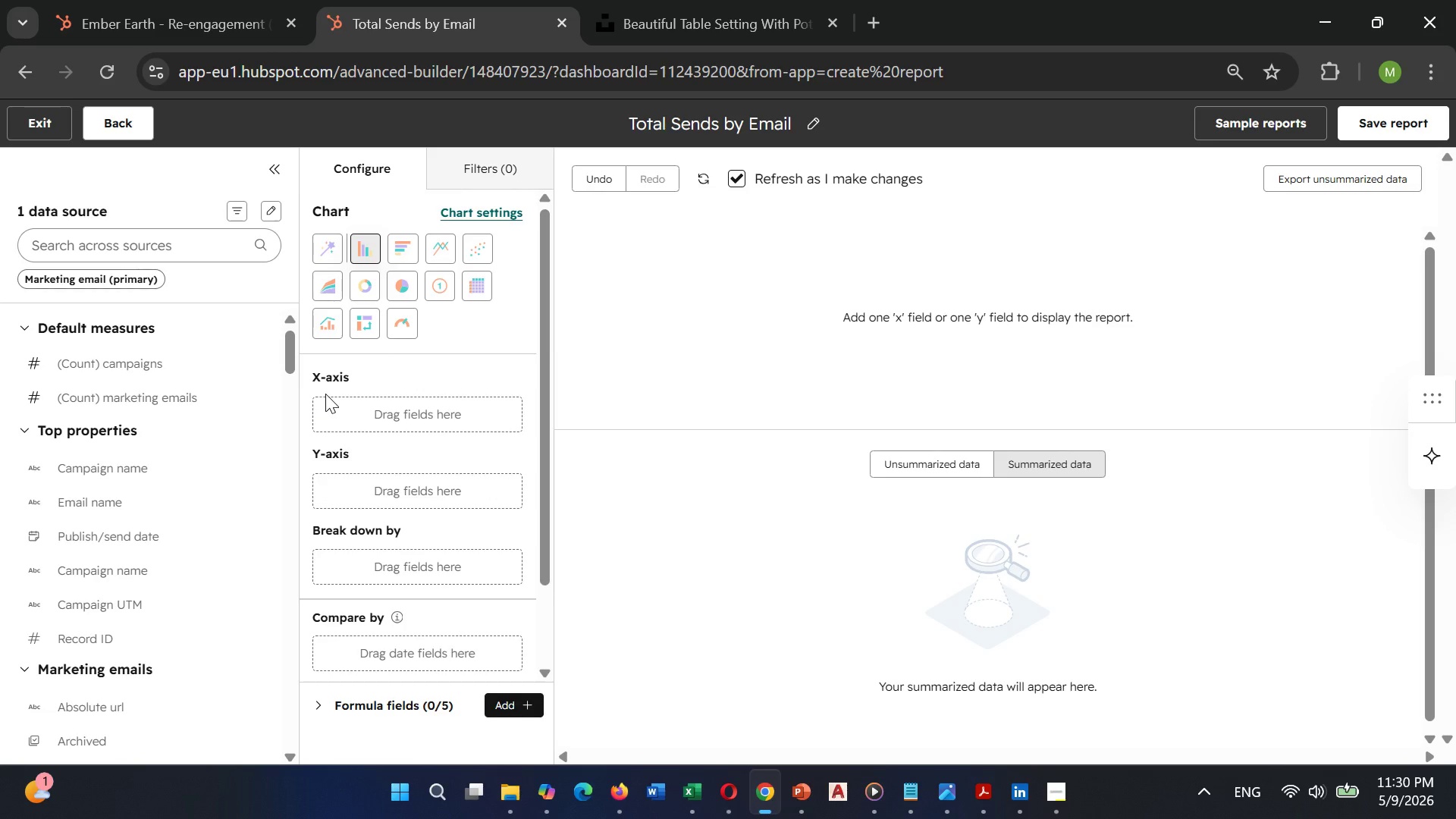 
left_click([117, 236])
 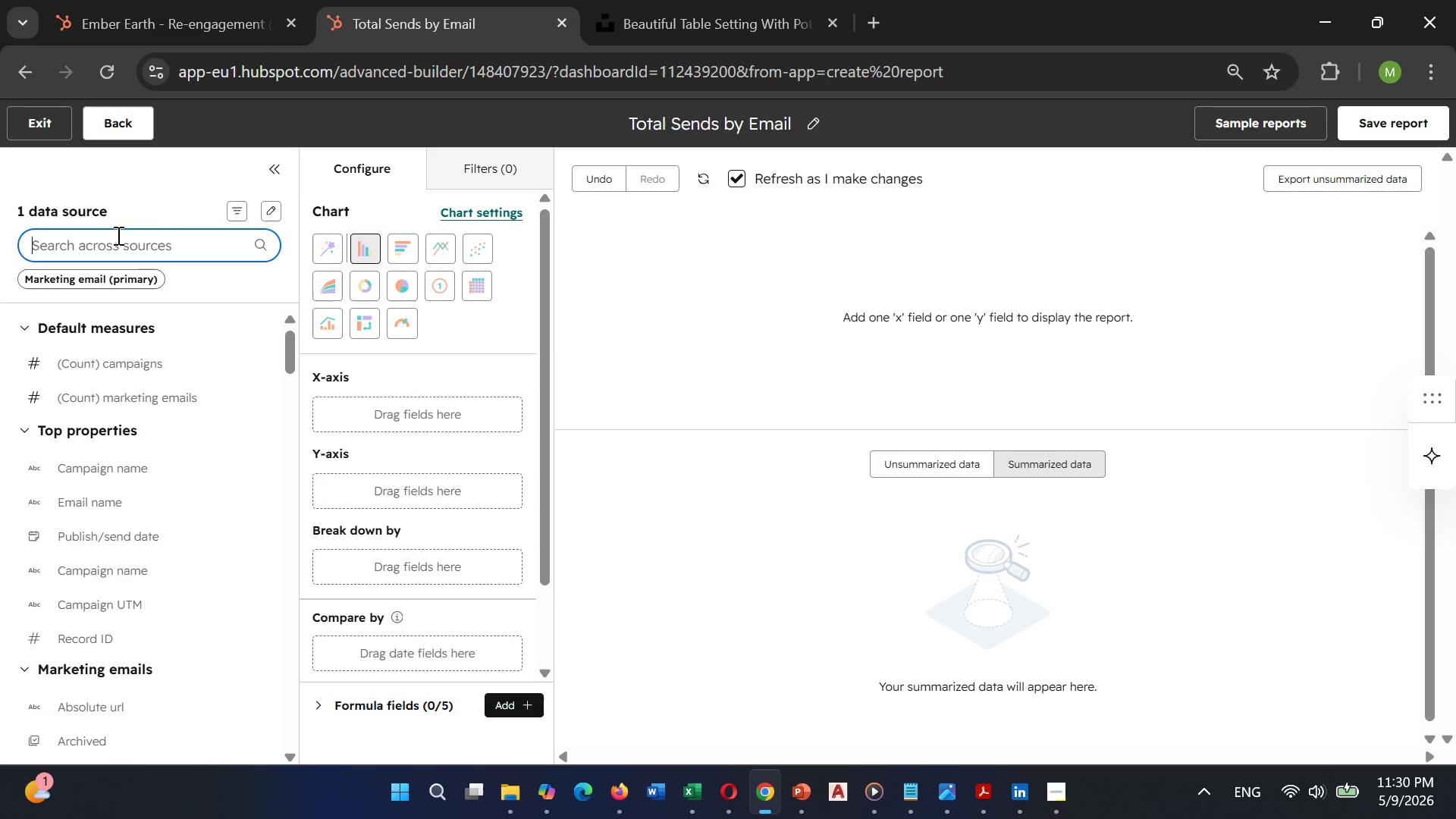 
type(email)
 